 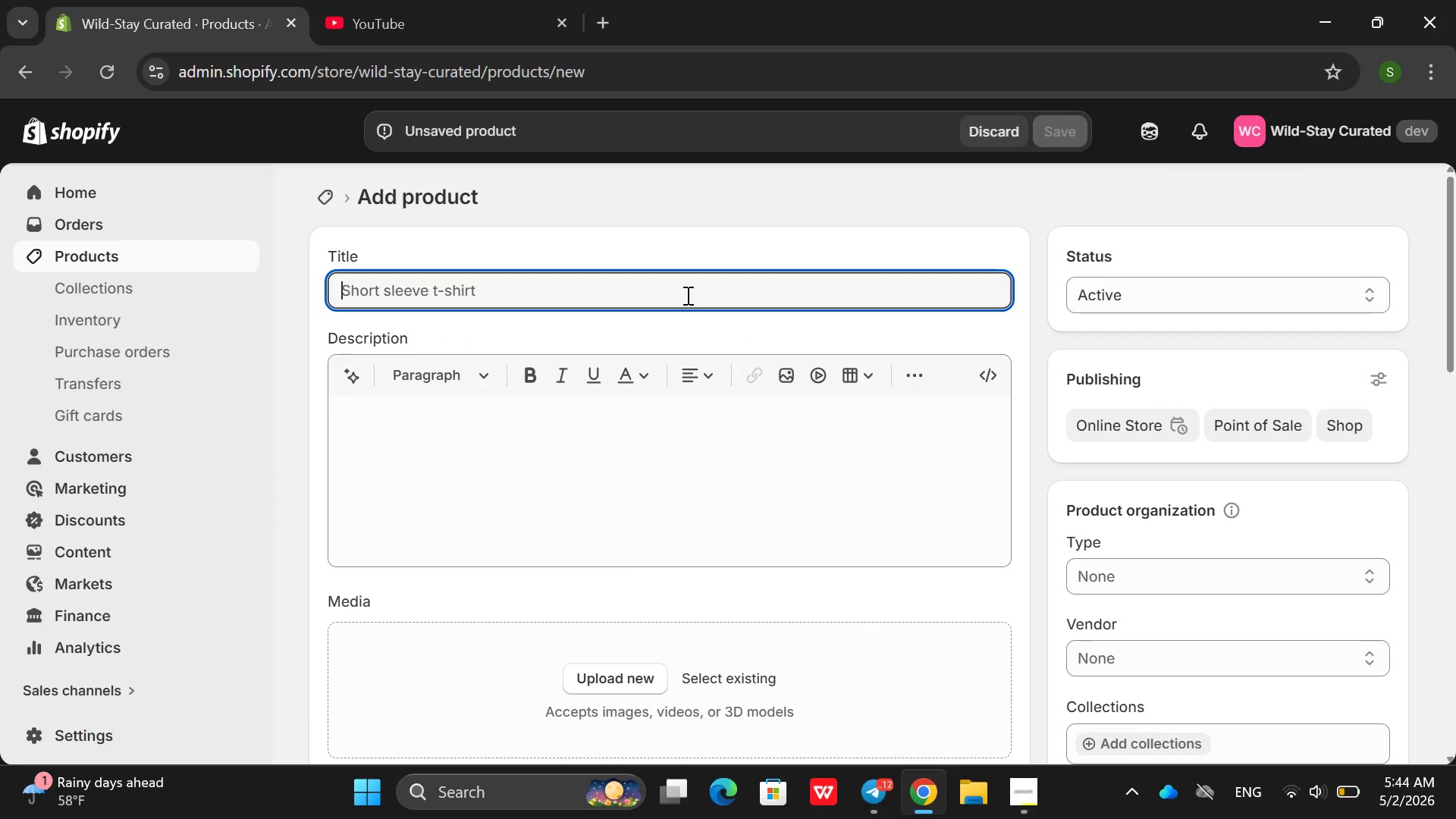 
type(Fore)
key(Backspace)
type(ged Botano)
key(Backspace)
type(iic)
key(Backspace)
key(Backspace)
 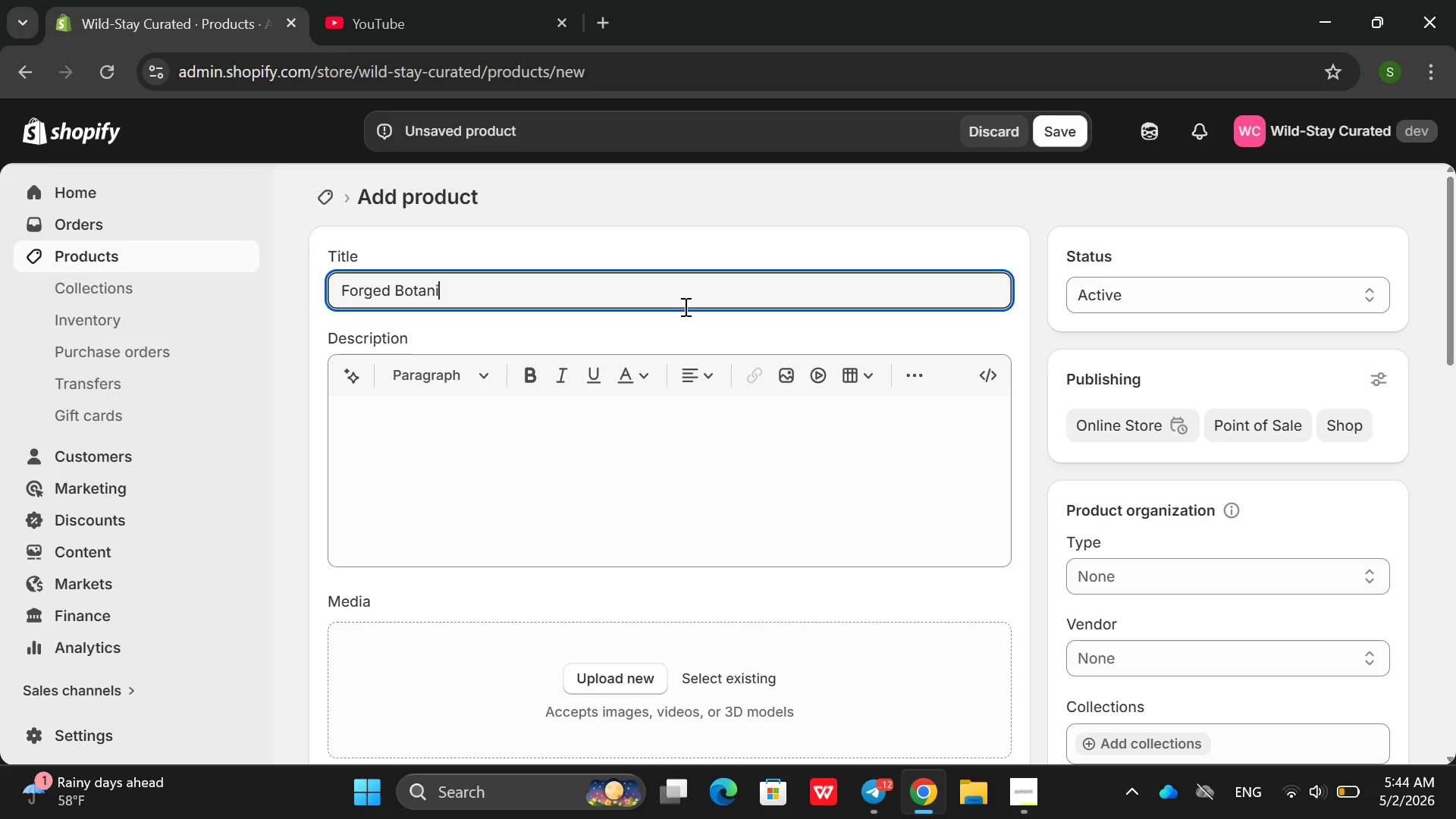 
type(i)
key(Backspace)
type(cal Sppa)
key(Backspace)
key(Backspace)
type( a)
key(Backspace)
key(Backspace)
type(a Set)
 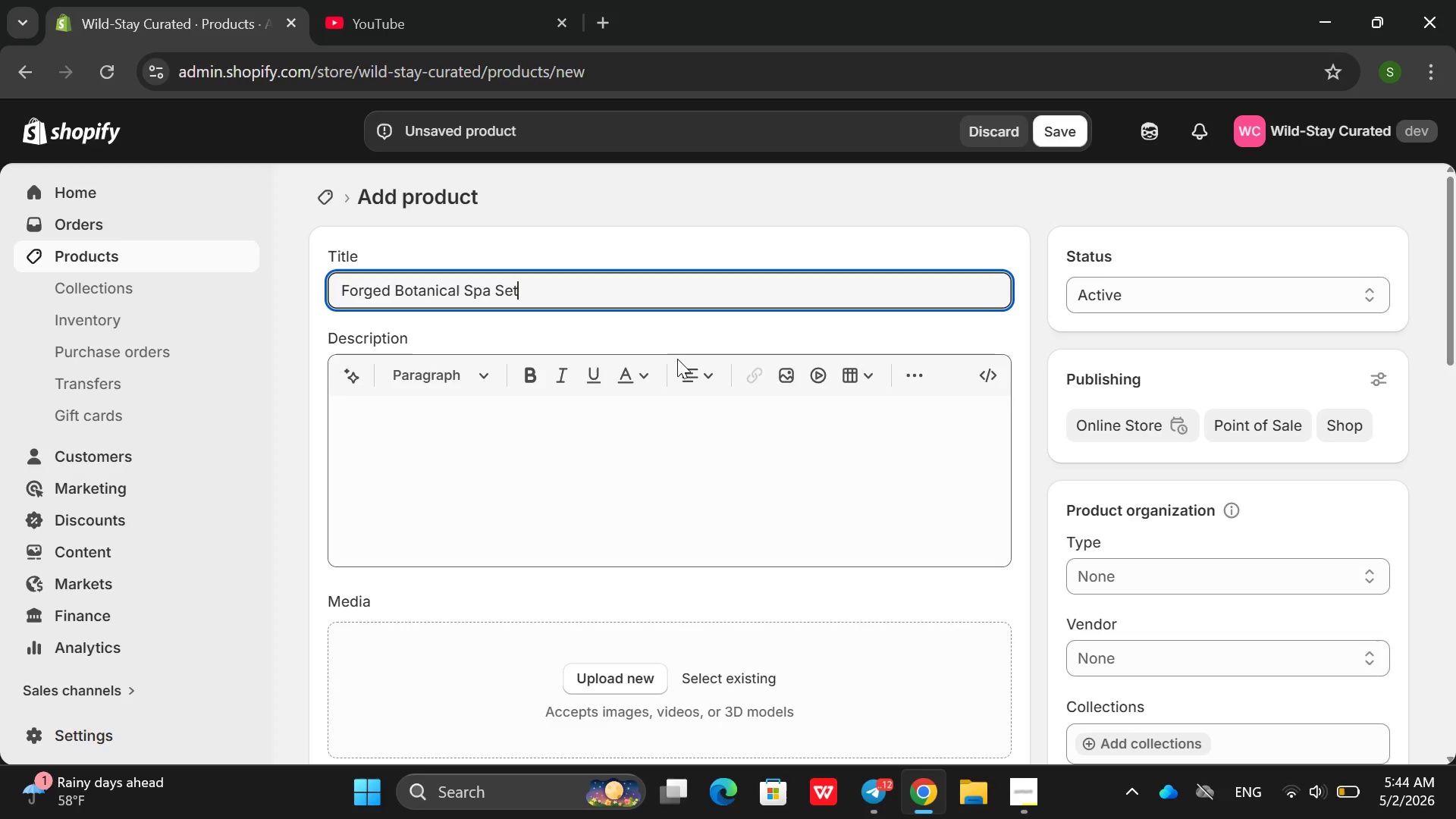 
left_click([557, 497])
 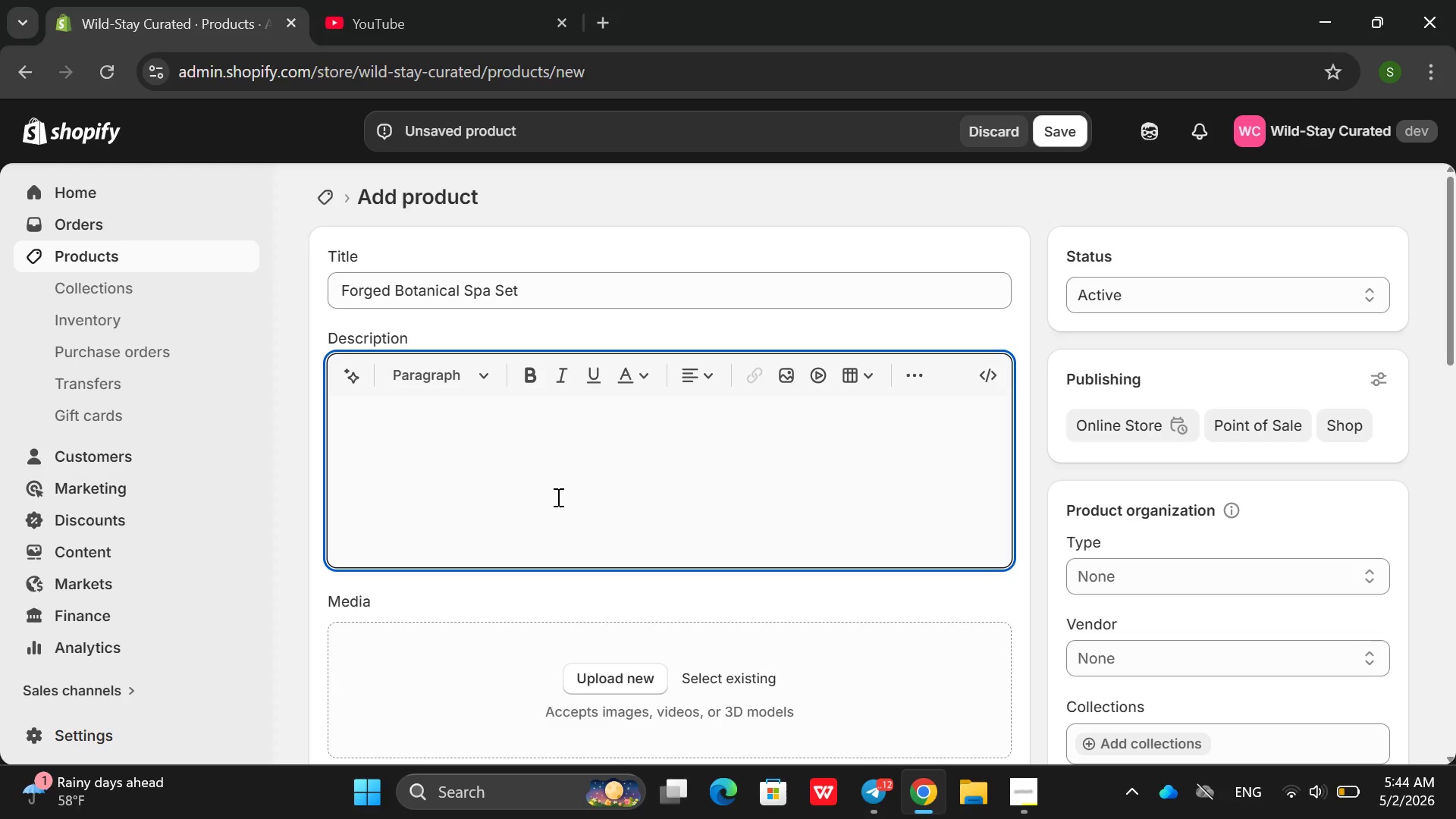 
type(BRing)
key(Backspace)
key(Backspace)
key(Backspace)
key(Backspace)
type(ring the foest ti)
key(Backspace)
key(Backspace)
type(into your self-care tou)
key(Backspace)
key(Backspace)
key(Backspace)
type(rotine with the Fore)
key(Backspace)
type(ged Botanical spa set. Each wooden crate containswild-forged botanicas )
key(Backspace)
type((pine needles )
key(Backspace)
type(, cdarr)
key(Backspace)
type( rips,)
key(Backspace)
key(Backspace)
key(Backspace)
key(Backspace)
key(Backspace)
 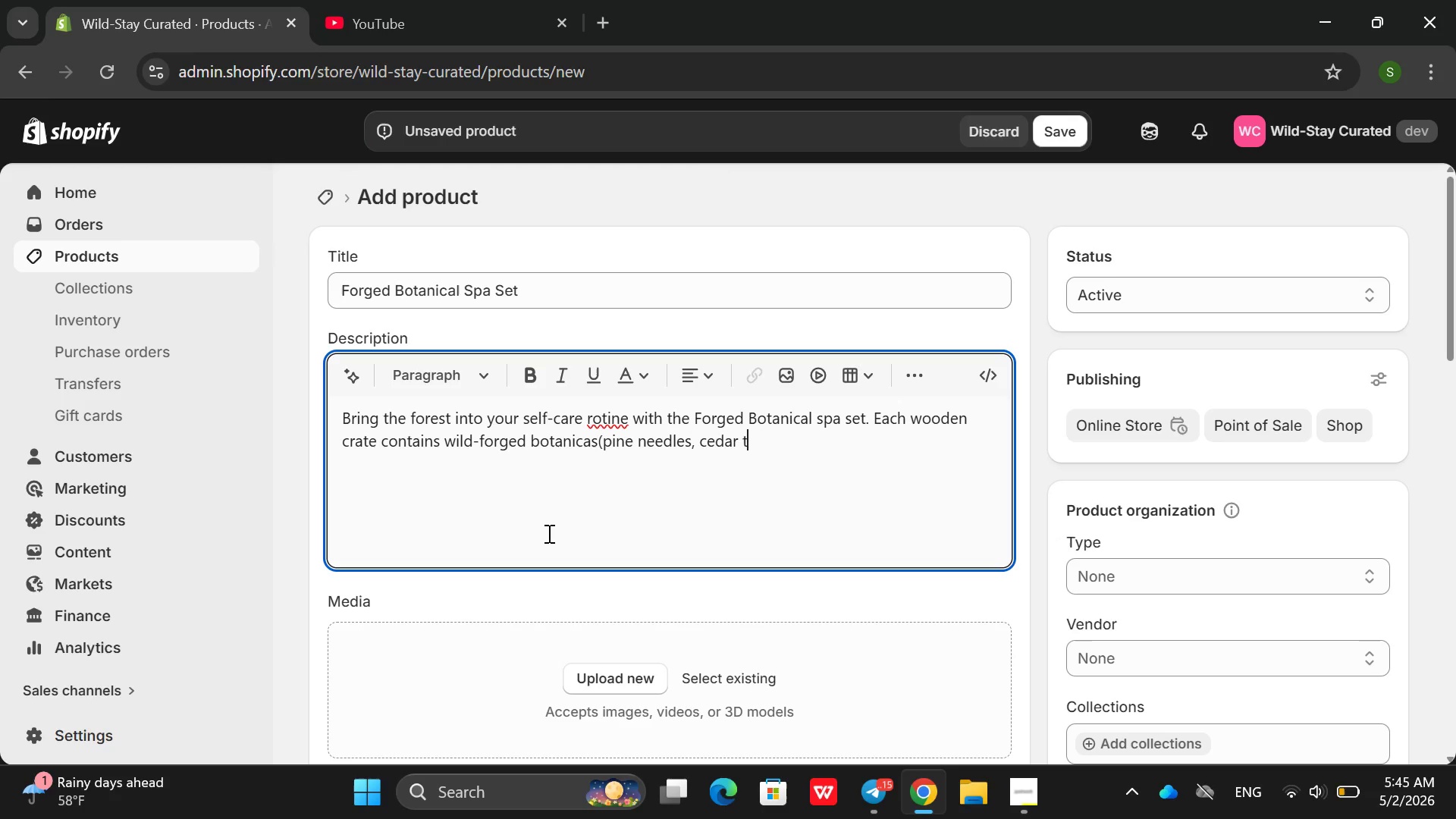 
 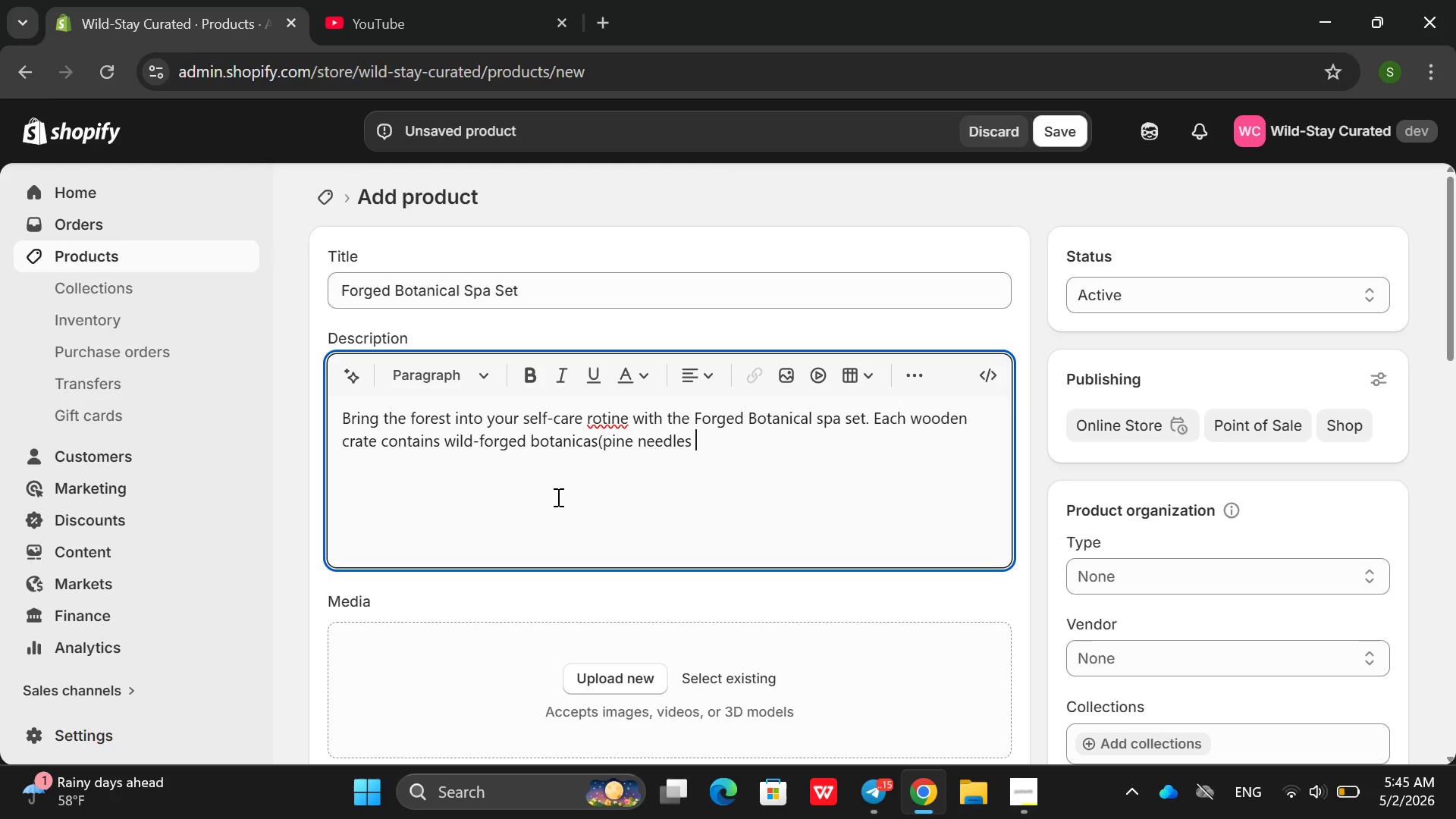 
type(tips, yawwow)
key(Backspace)
key(Backspace)
key(Backspace)
key(Backspace)
type(rrow, to)
key(Backspace)
key(Backspace)
type(rose hips). p)
key(Backspace)
type(organiz xrate)
key(Backspace)
key(Backspace)
key(Backspace)
key(Backspace)
key(Backspace)
key(Backspace)
key(Backspace)
type(c crate contains wild-forged bo)
 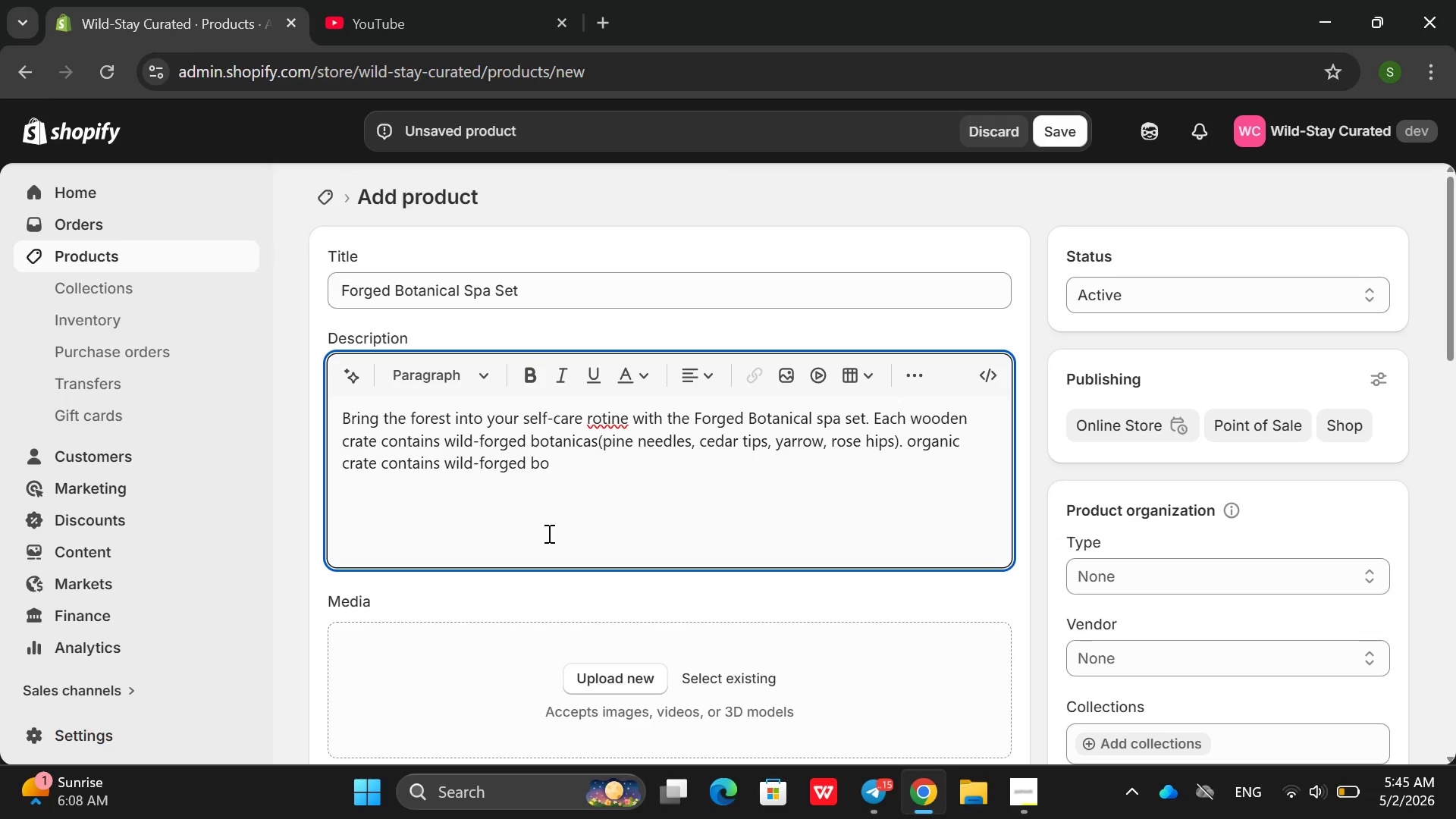 
hold_key(key=Backspace, duration=0.86)
 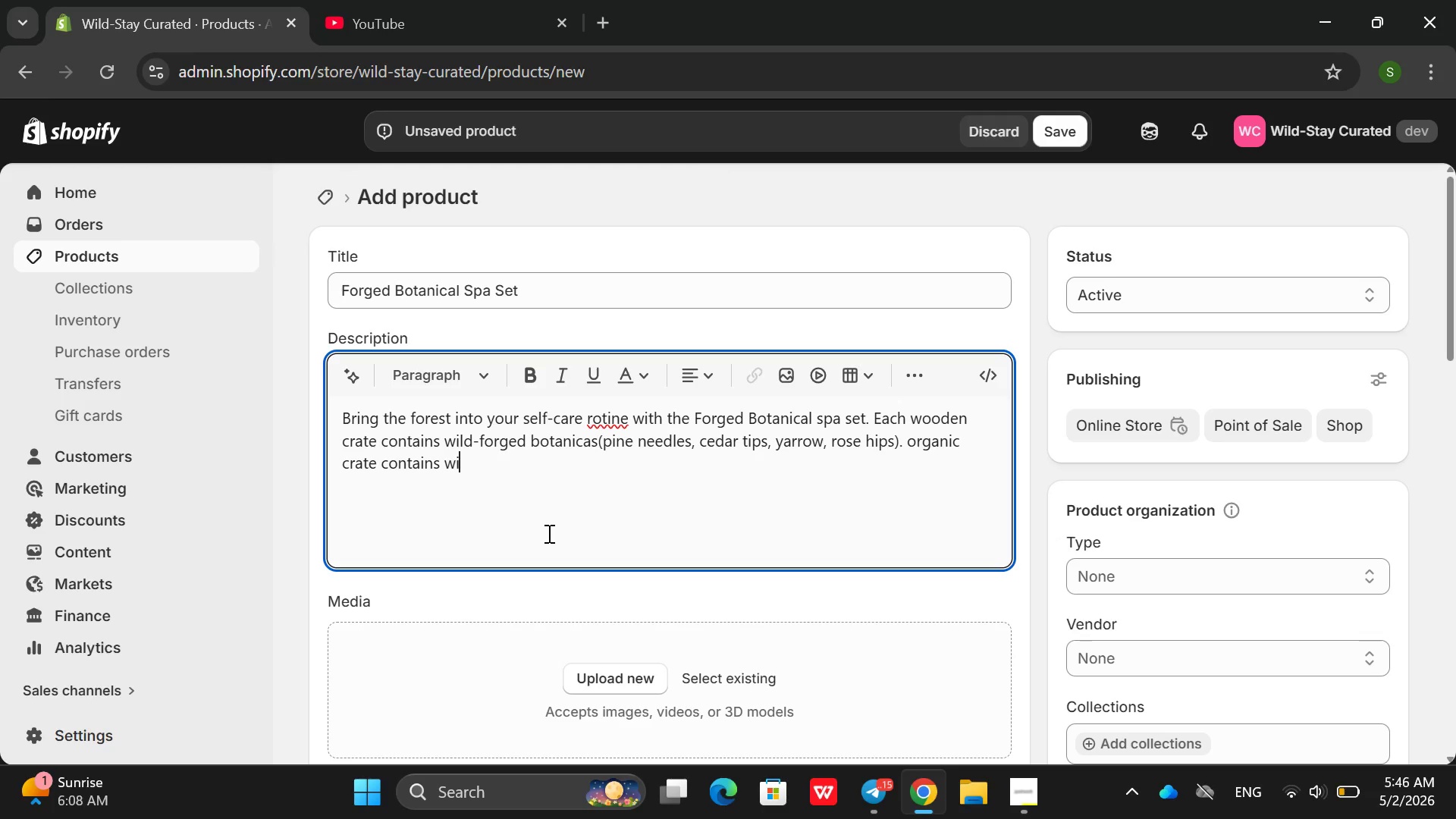 
key(Backspace)
 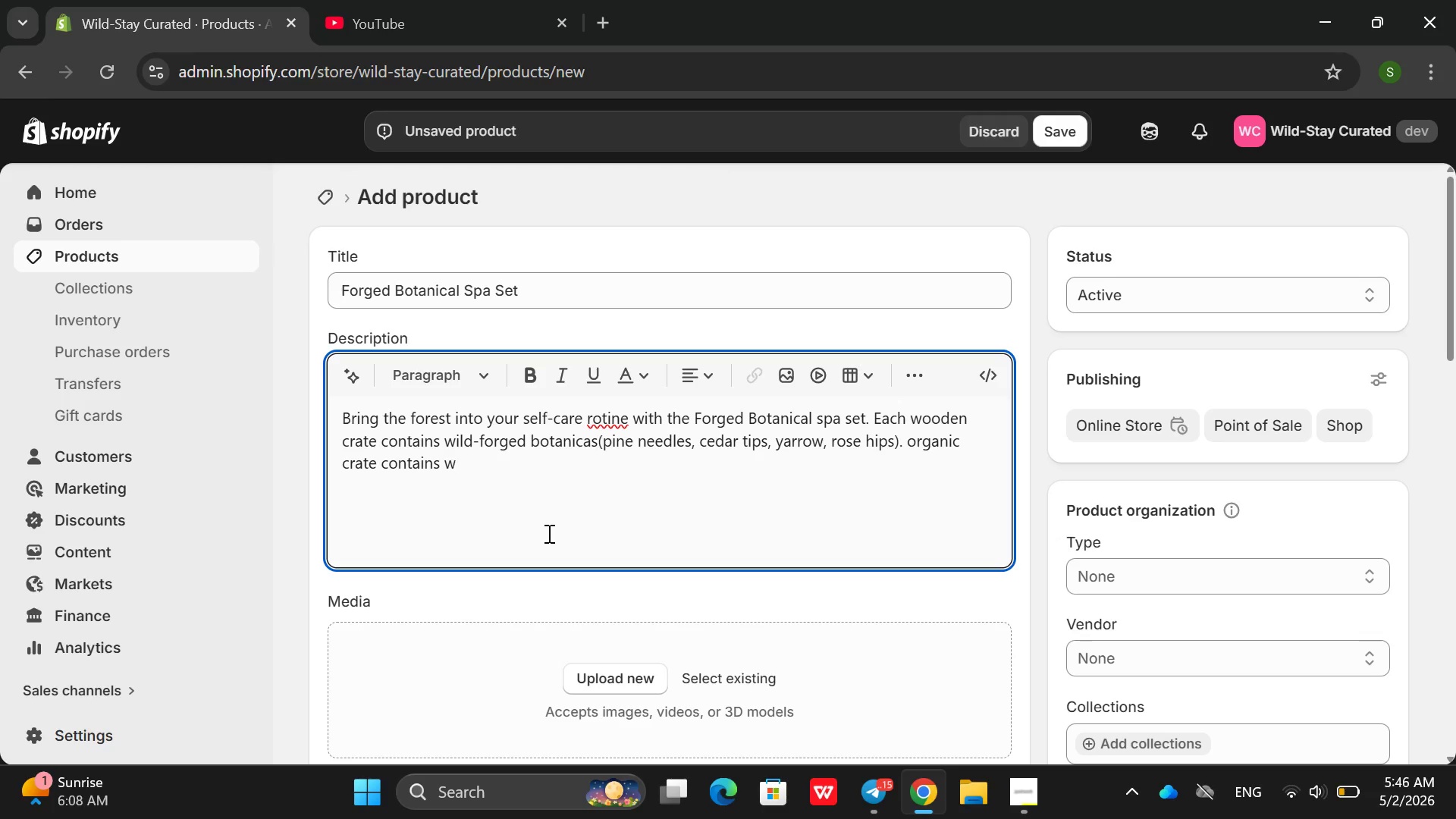 
key(Backspace)
 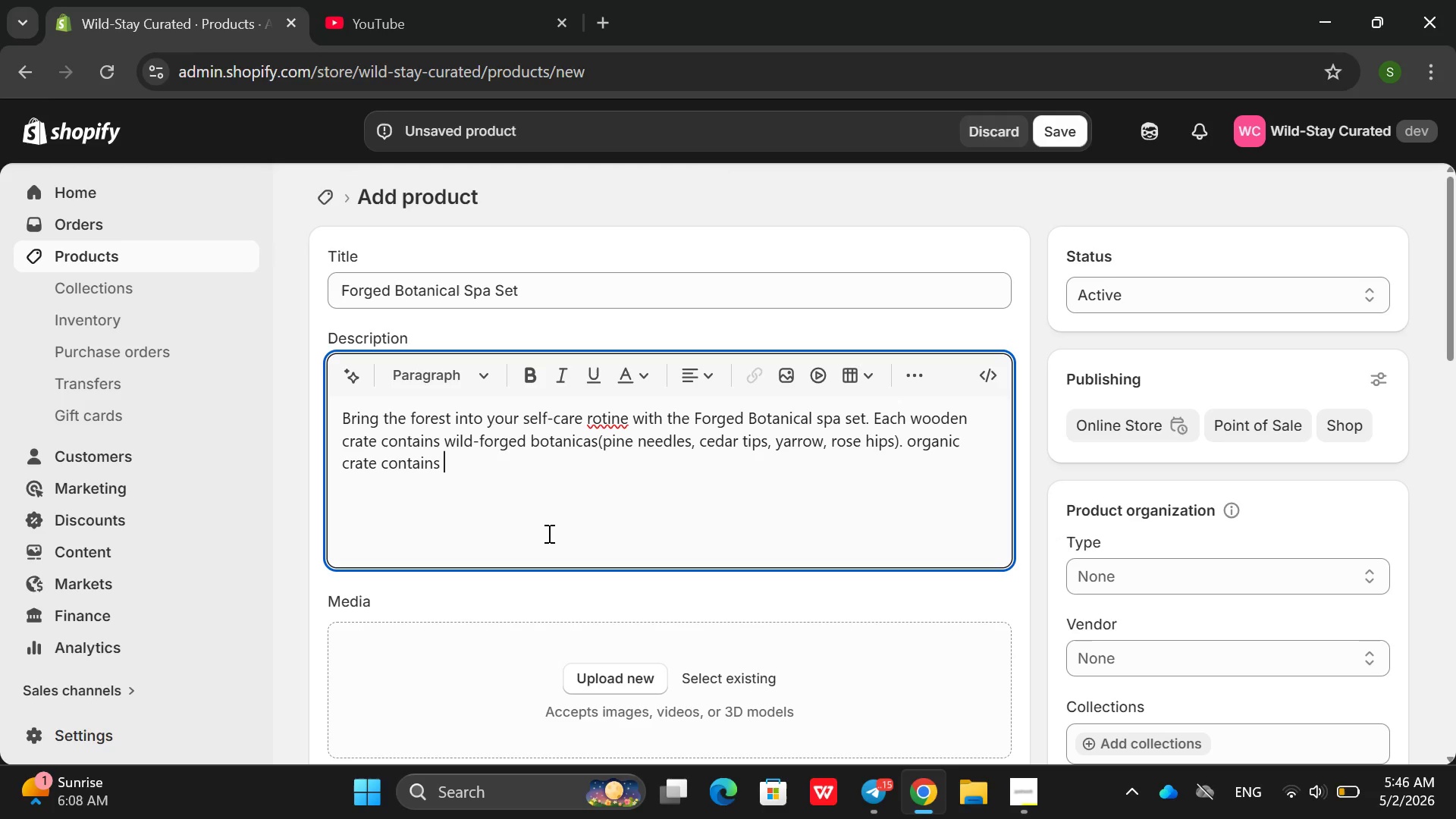 
hold_key(key=Backspace, duration=0.77)
 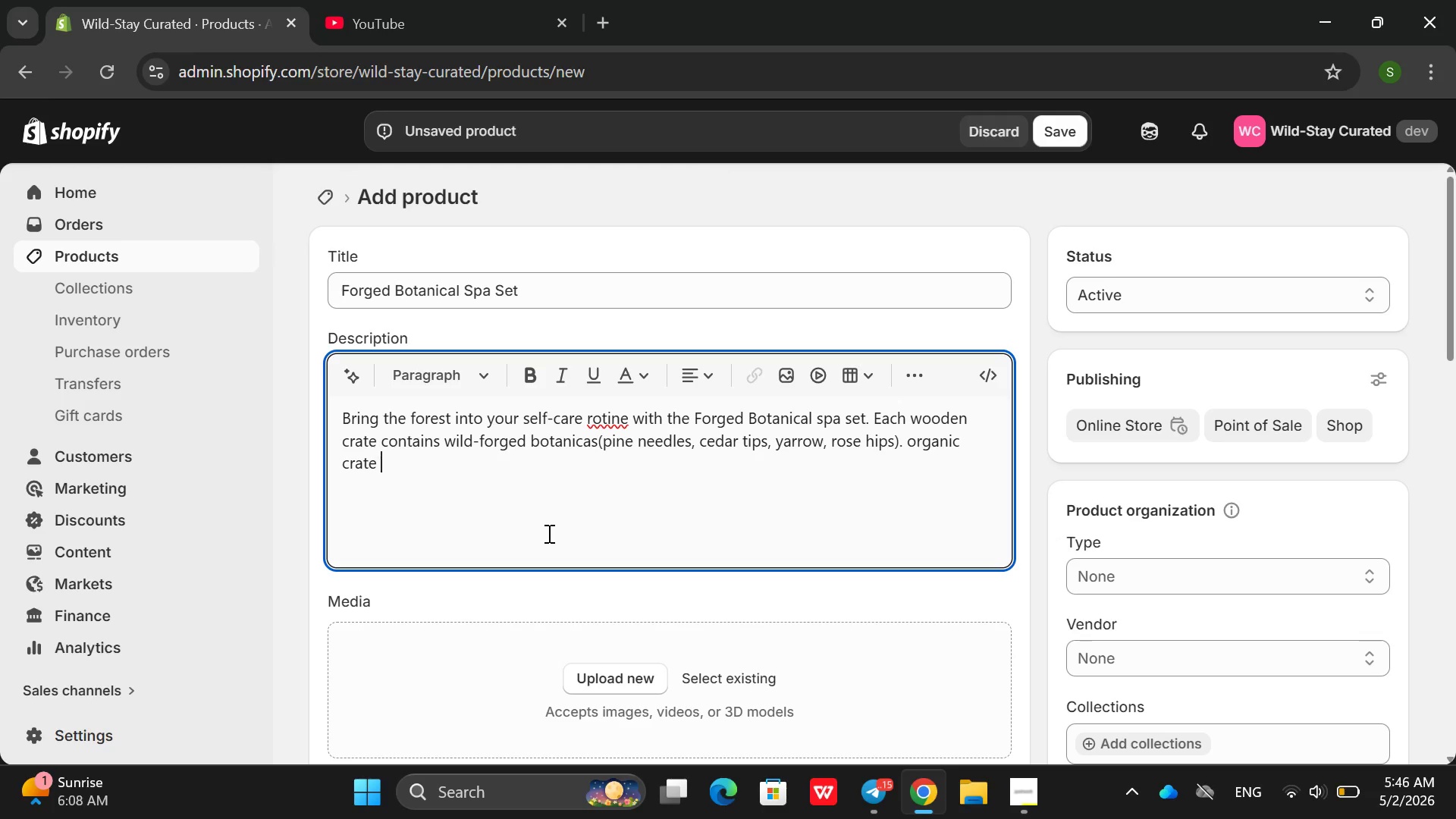 
key(Backspace)
 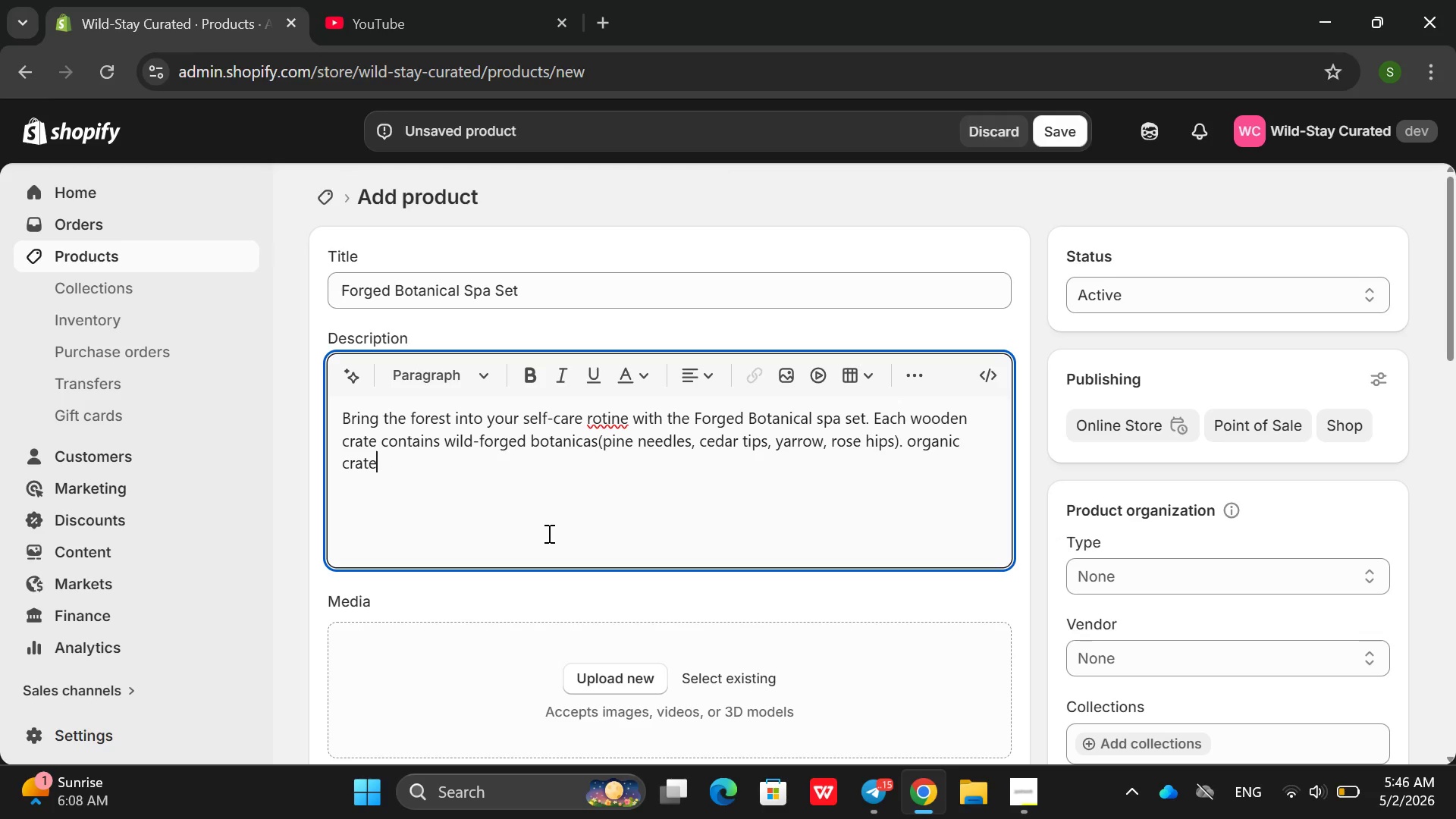 
key(Backspace)
 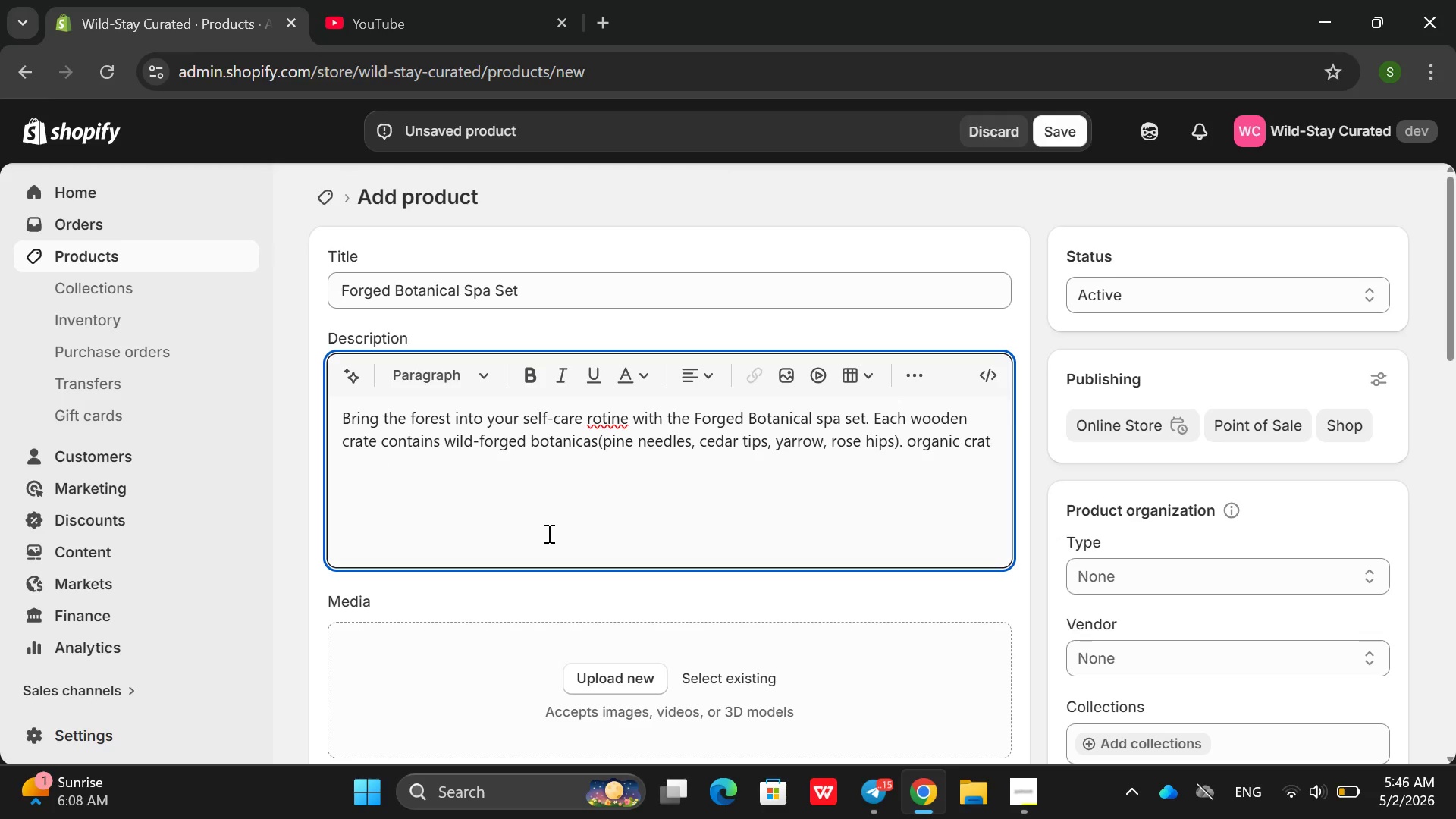 
key(Backspace)
 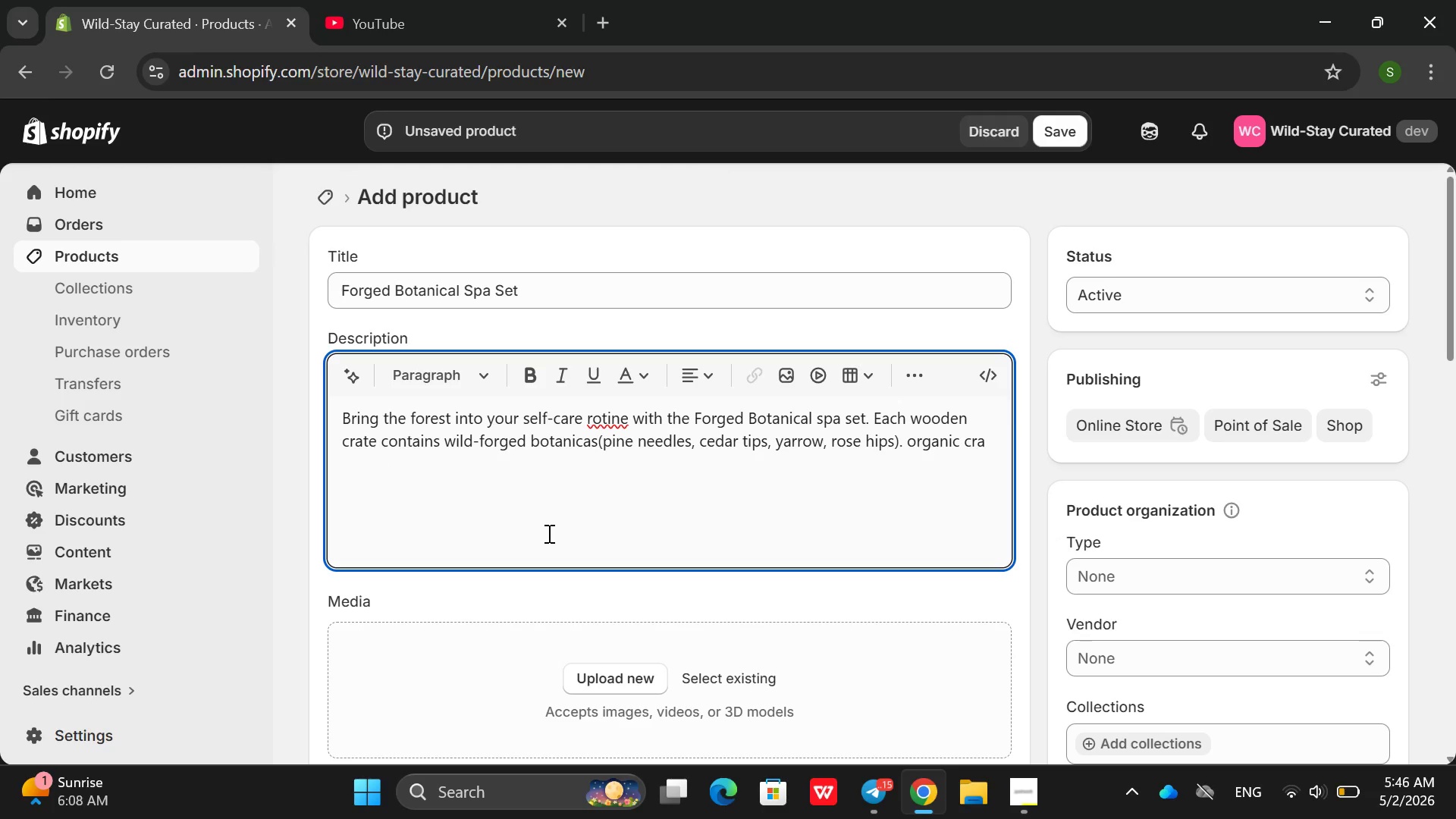 
key(Backspace)
 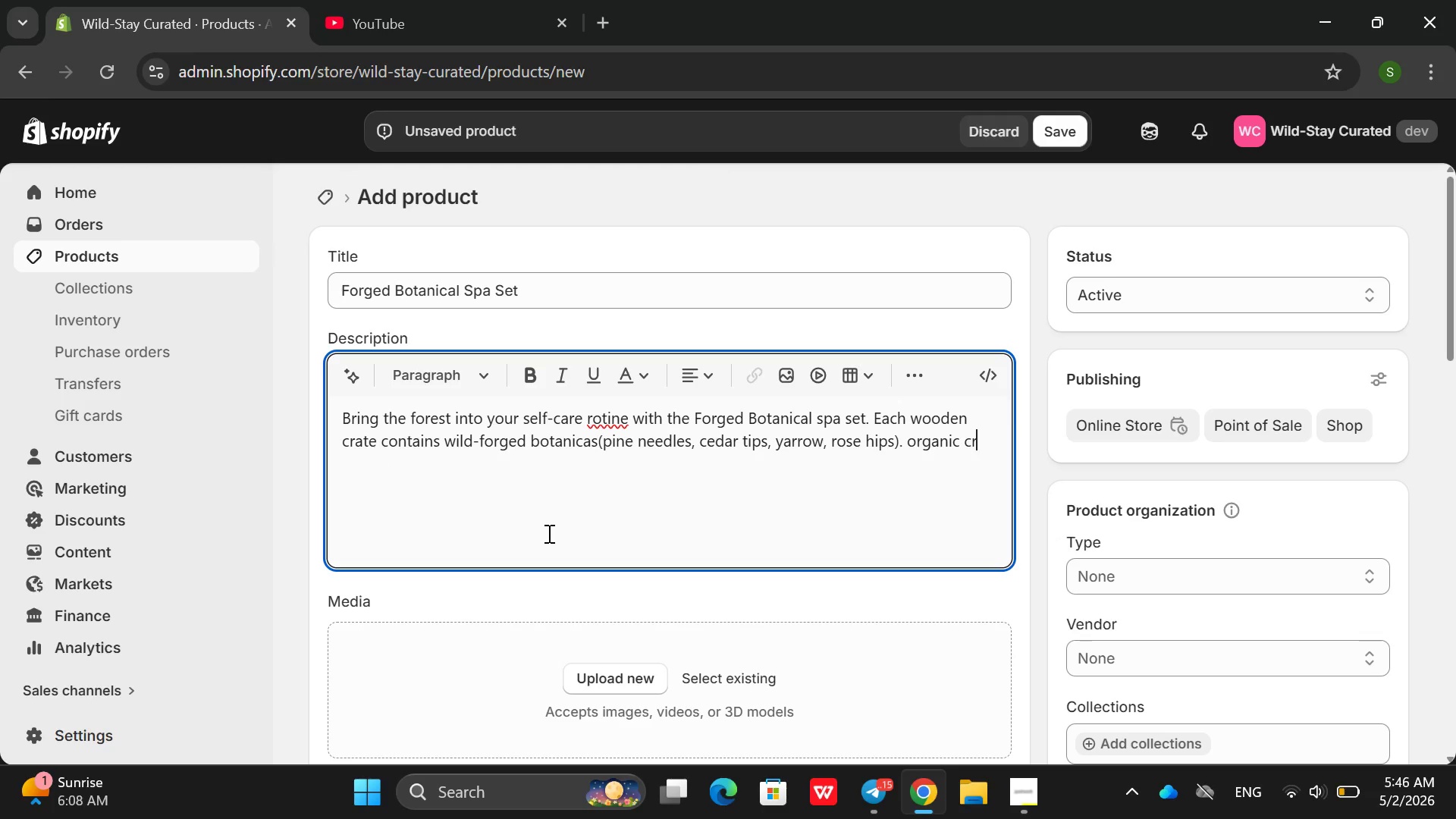 
key(Backspace)
 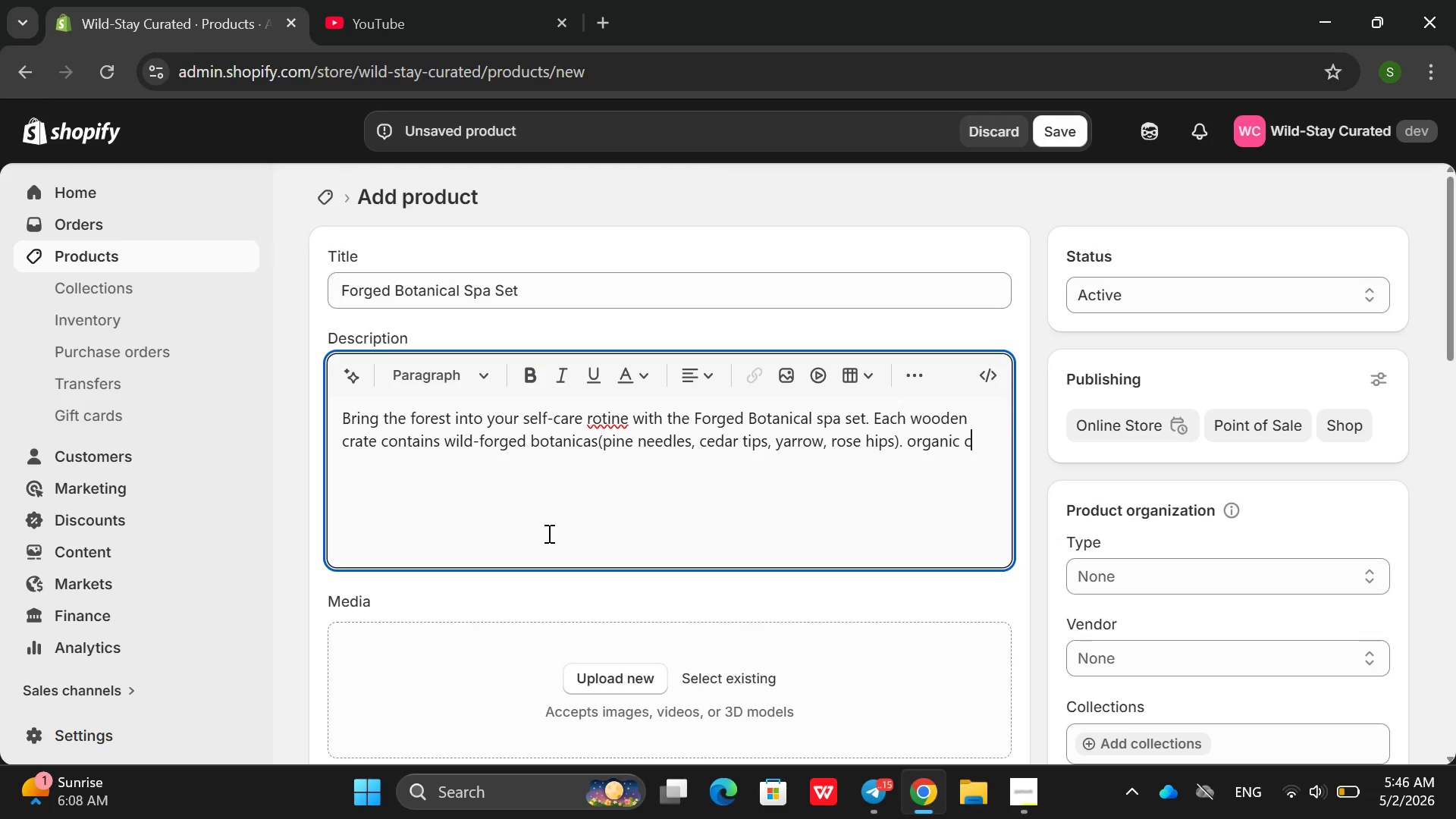 
key(Backspace)
 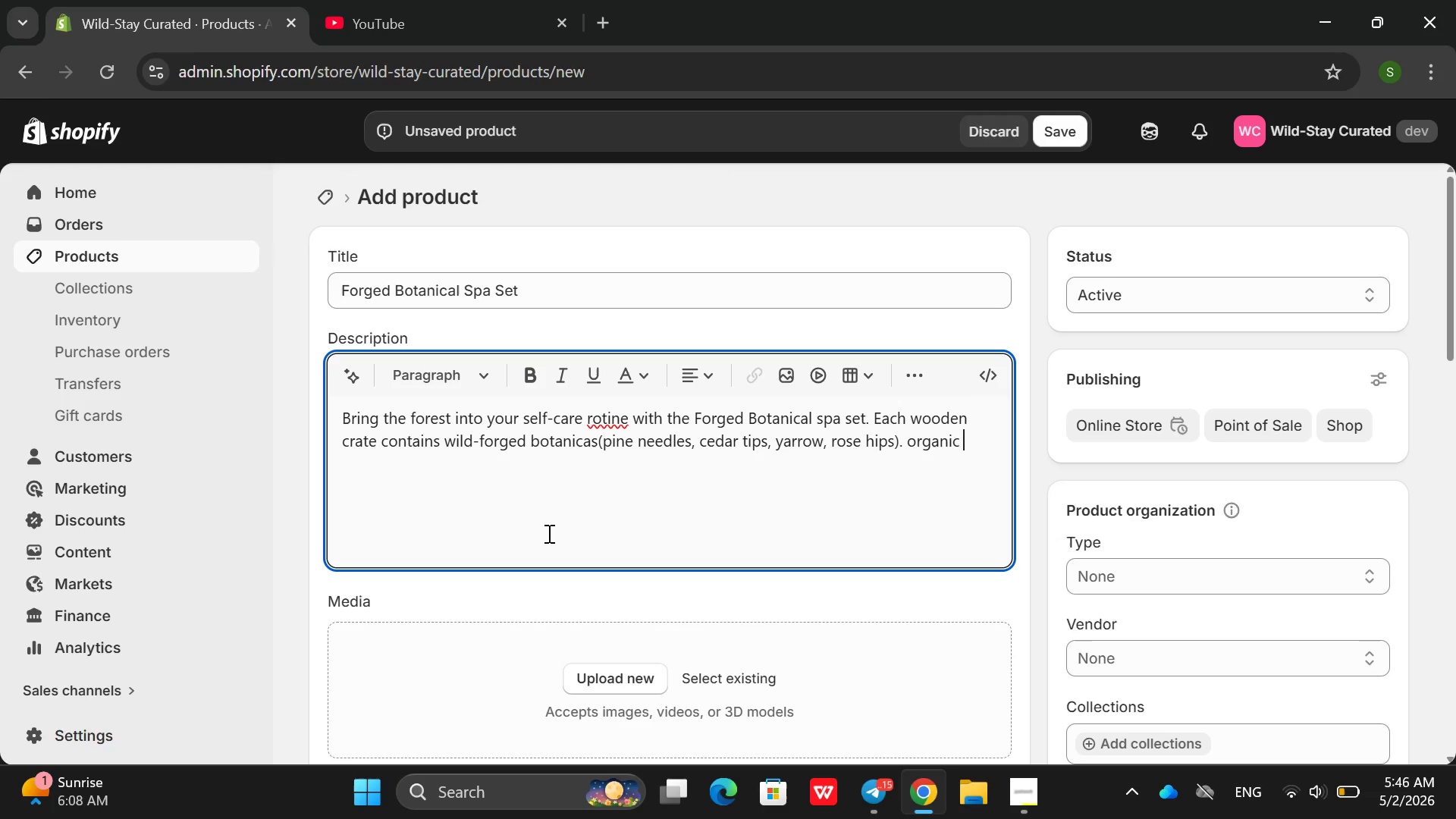 
type(cocun)
key(Backspace)
key(Backspace)
type(unt o)
key(Backspace)
key(Backspace)
key(Backspace)
key(Backspace)
key(Backspace)
type(onut oil, a beeswax candle and a u)
key(Backspace)
type(muslin bad.  The )
 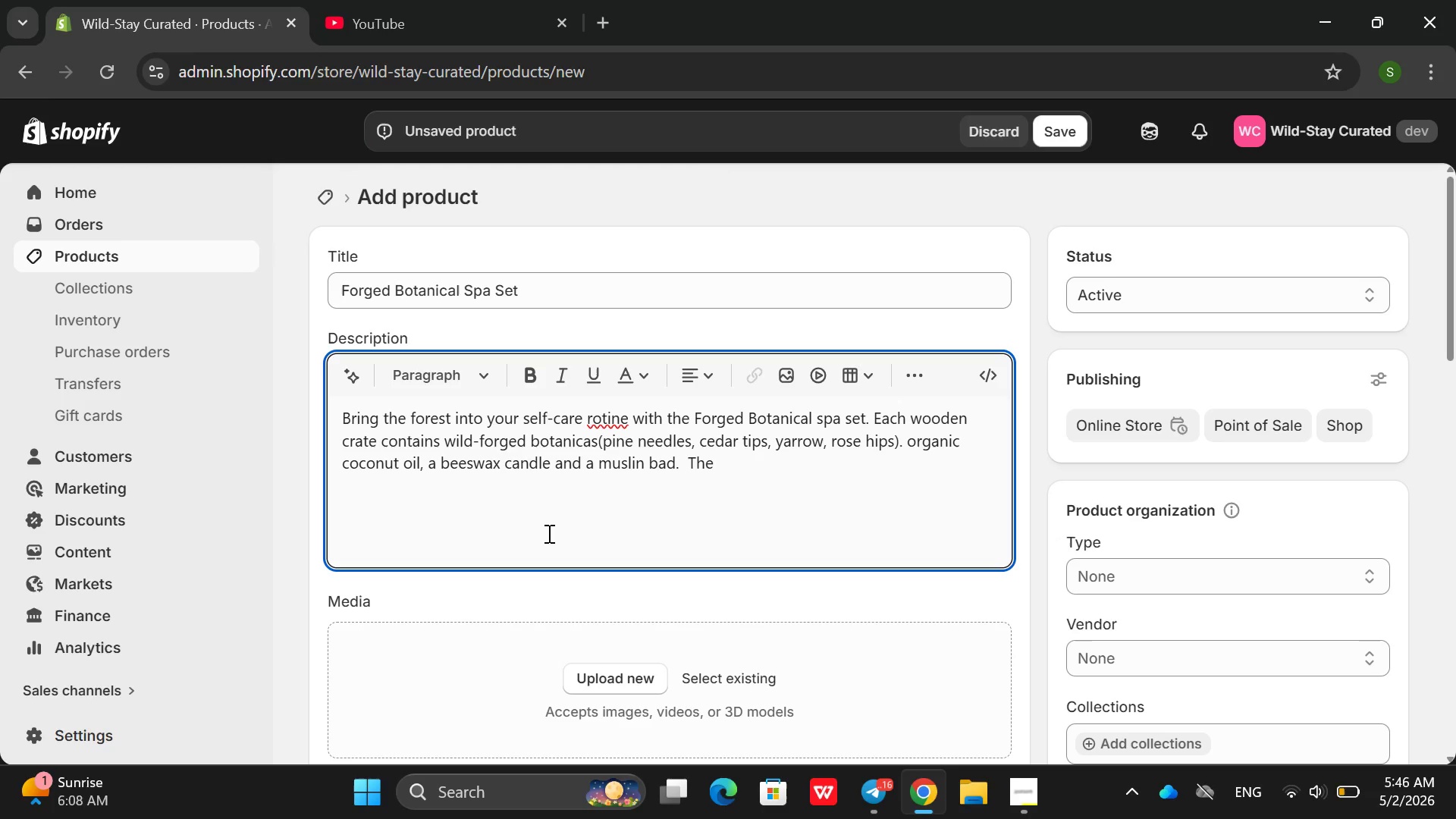 
type( inlc)
key(Backspace)
key(Backspace)
type(cluded guide t)
key(Backspace)
type(shous)
key(Backspace)
key(Backspace)
type(ws how to mak e)
key(Backspace)
key(Backspace)
type(e infued bathh sa)
key(Backspace)
key(Backspace)
key(Backspace)
key(Backspace)
type( saltes )
key(Backspace)
type(. s)
key(Backspace)
type(facial sr)
key(Backspace)
type(tra)
key(Backspace)
key(Backspace)
type(eam oir)
key(Backspace)
key(Backspace)
type(r bodu )
key(Backspace)
key(Backspace)
type(y oil. The stana)
key(Backspace)
type(dard Edition uf g)
key(Backspace)
key(Backspace)
key(Backspace)
key(Backspace)
 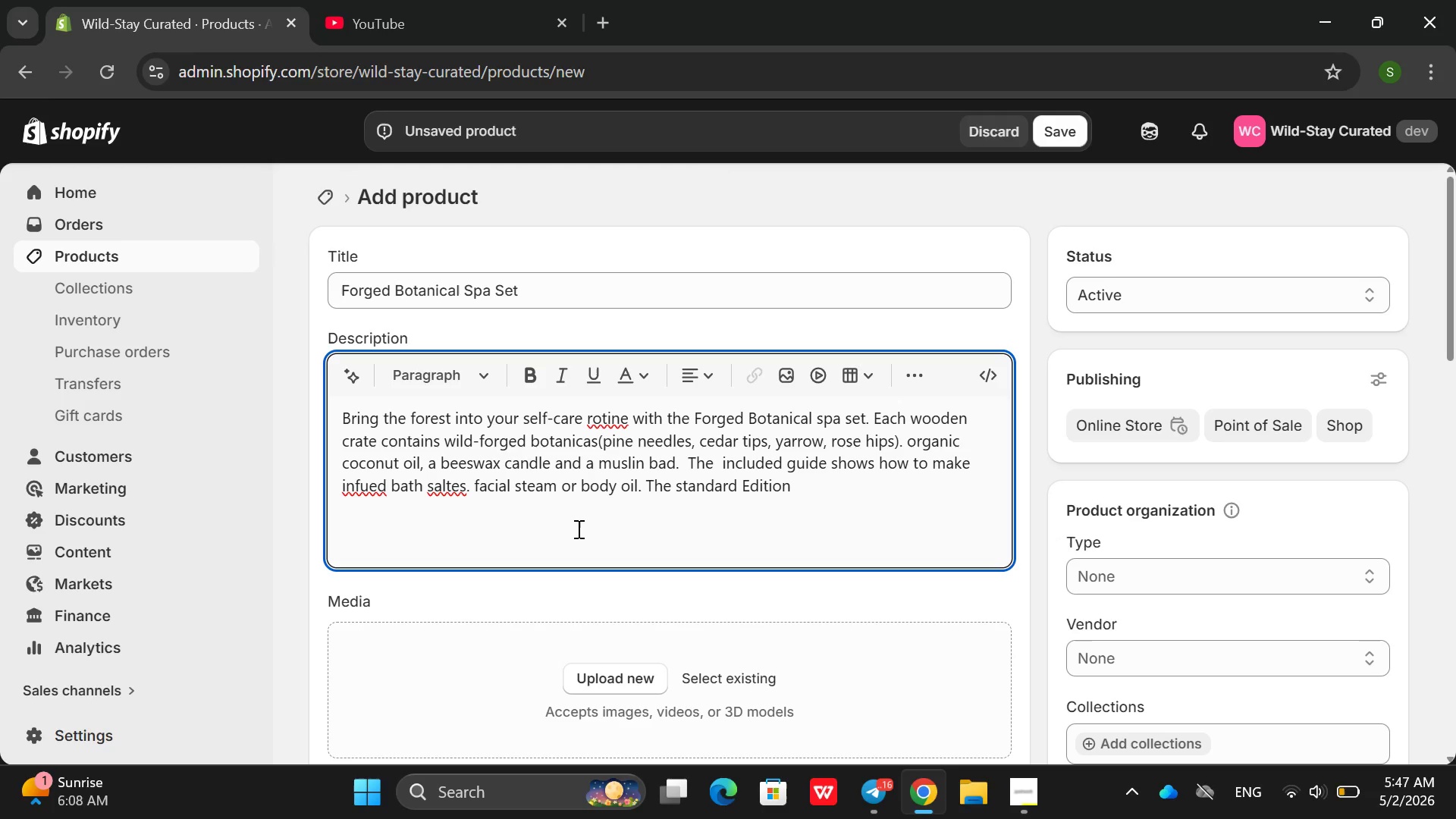 
 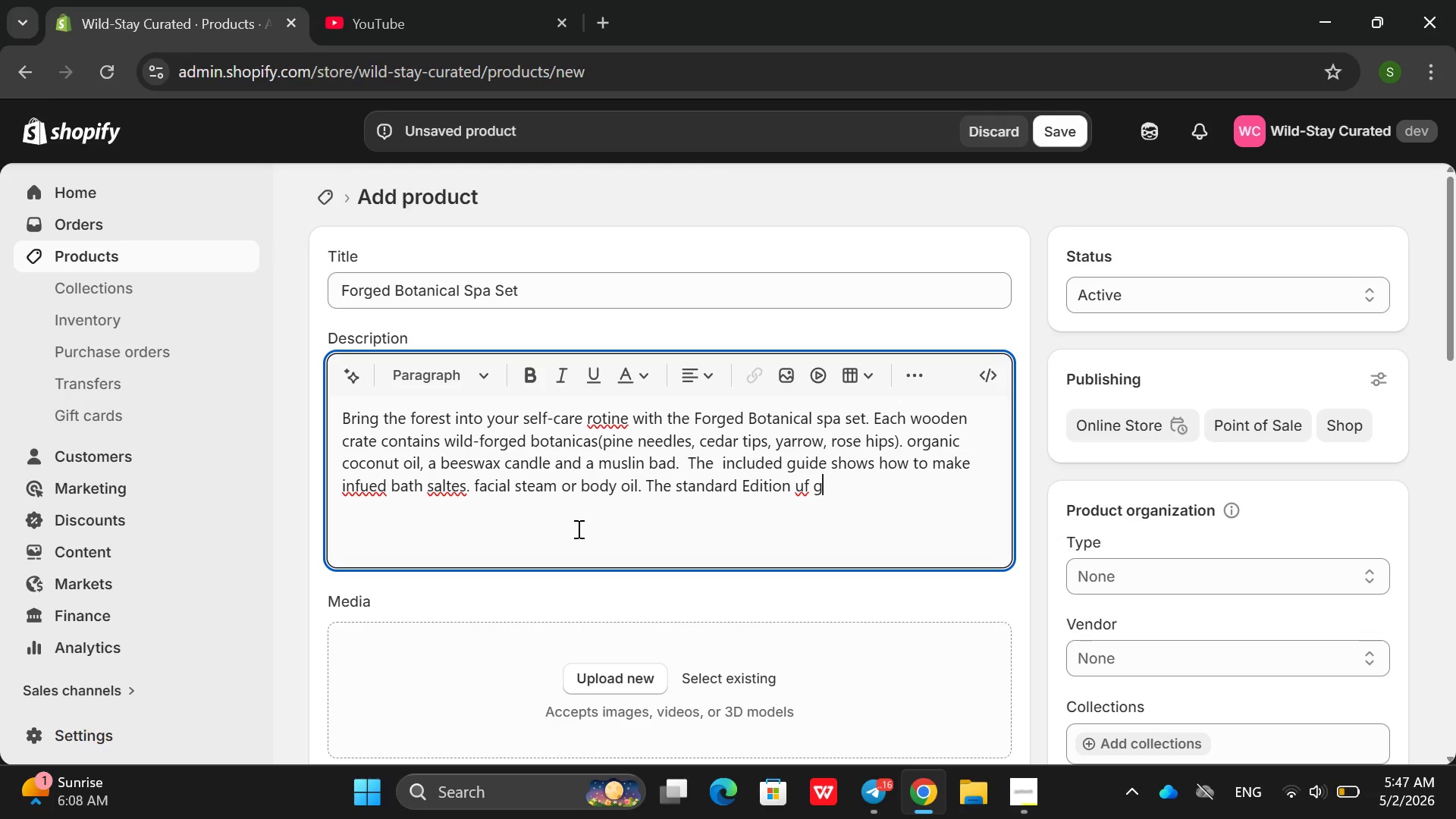 
left_click([577, 529])
 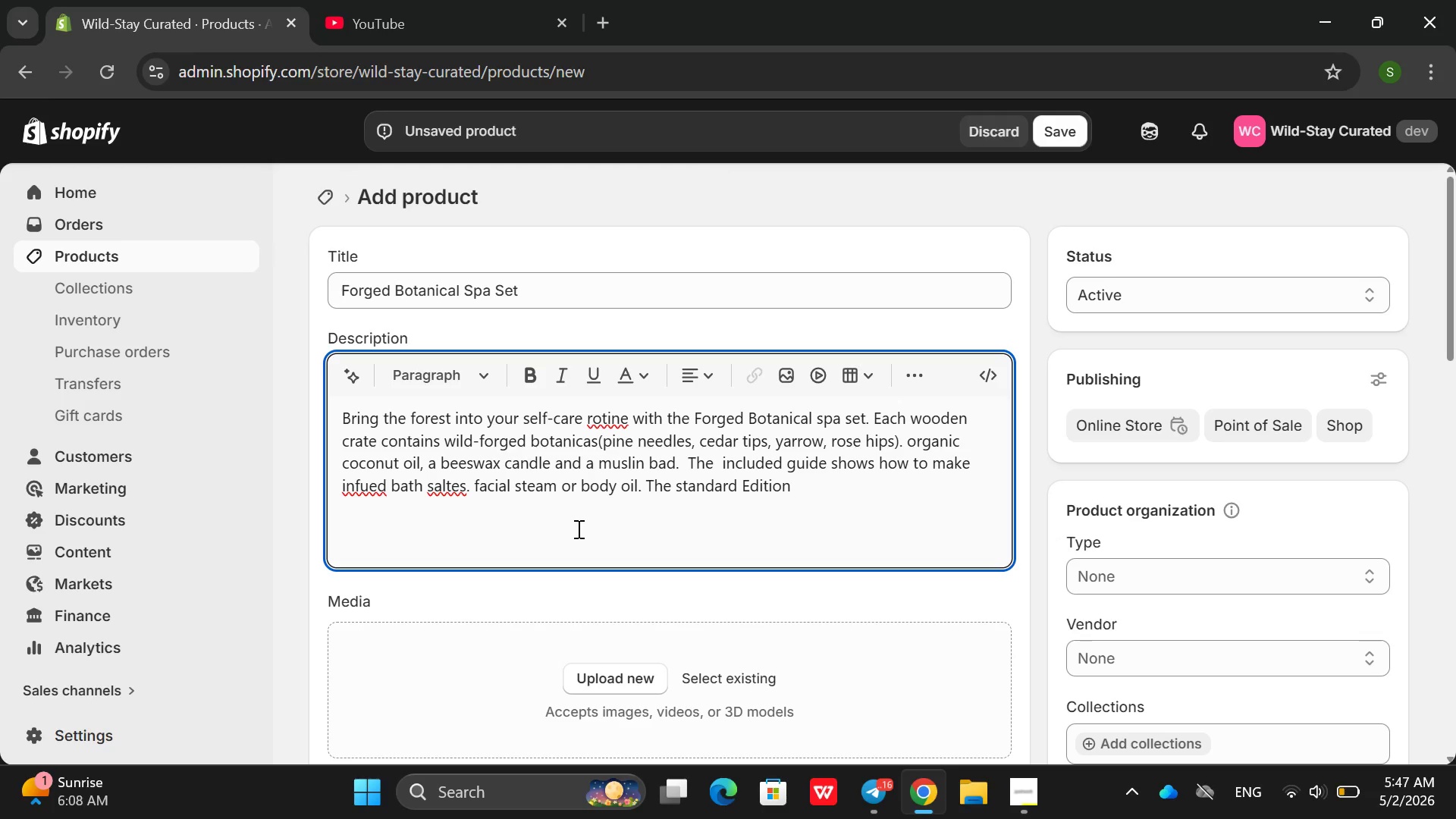 
type(is )
 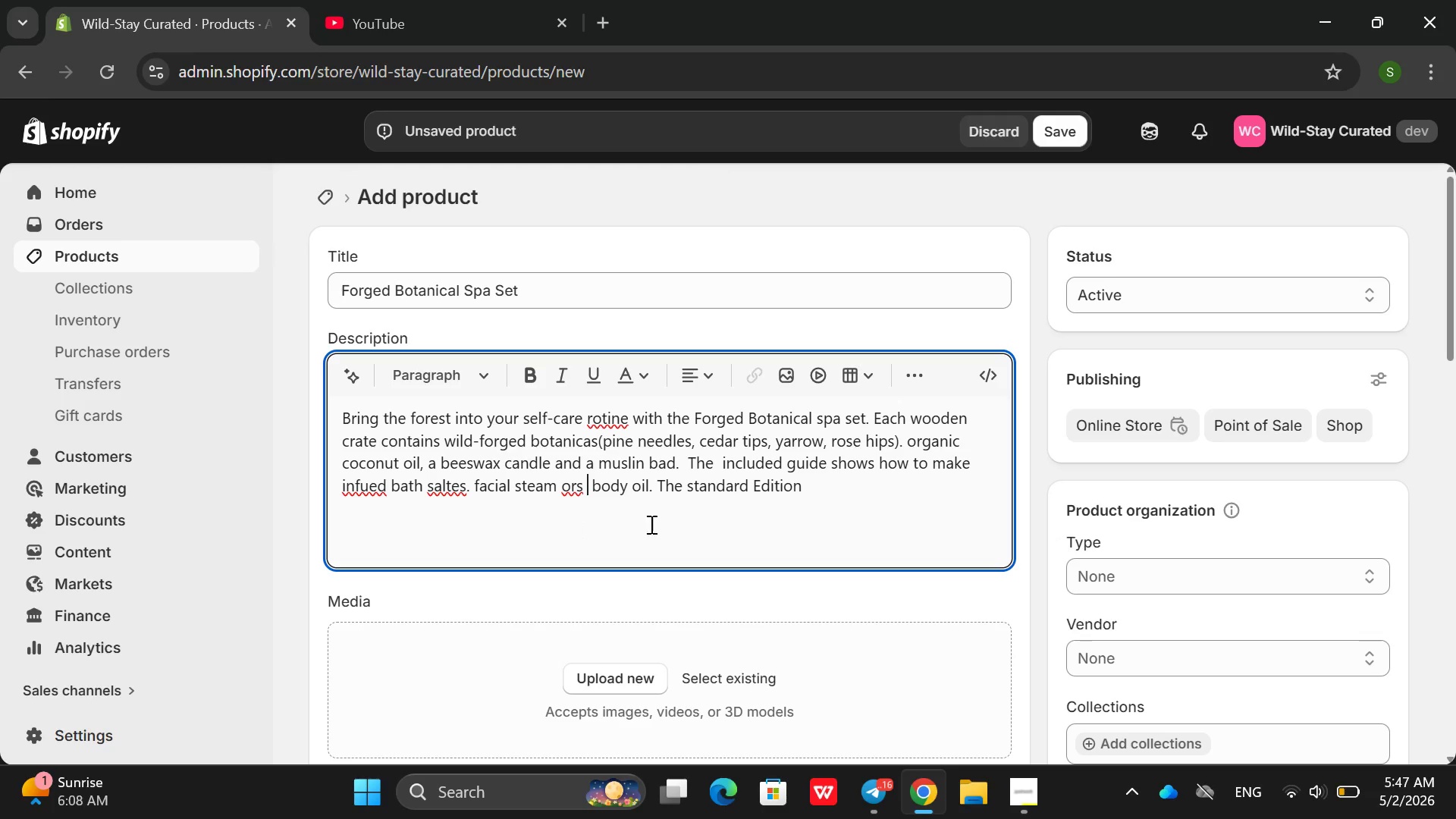 
key(Backspace)
 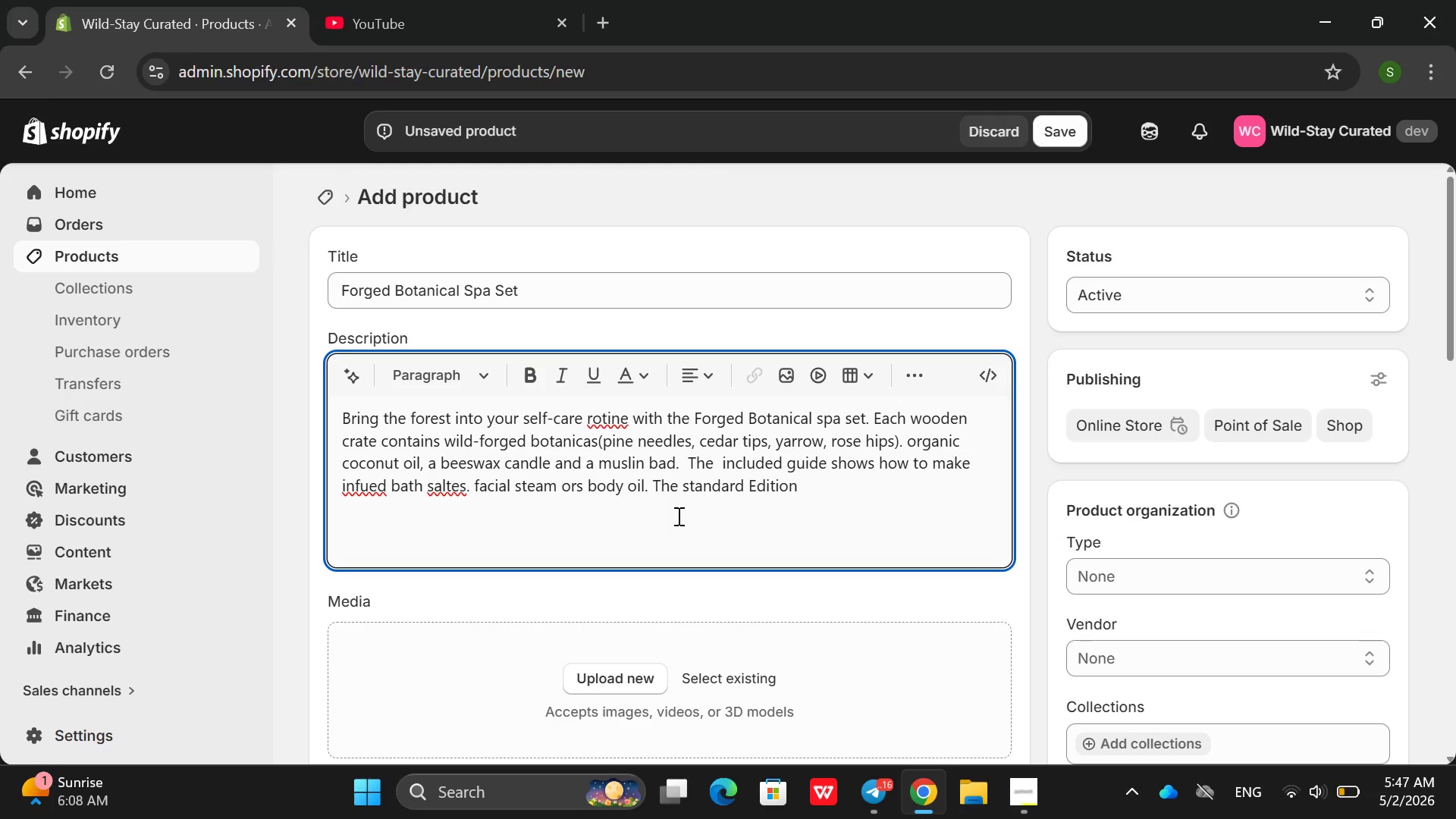 
key(Backspace)
 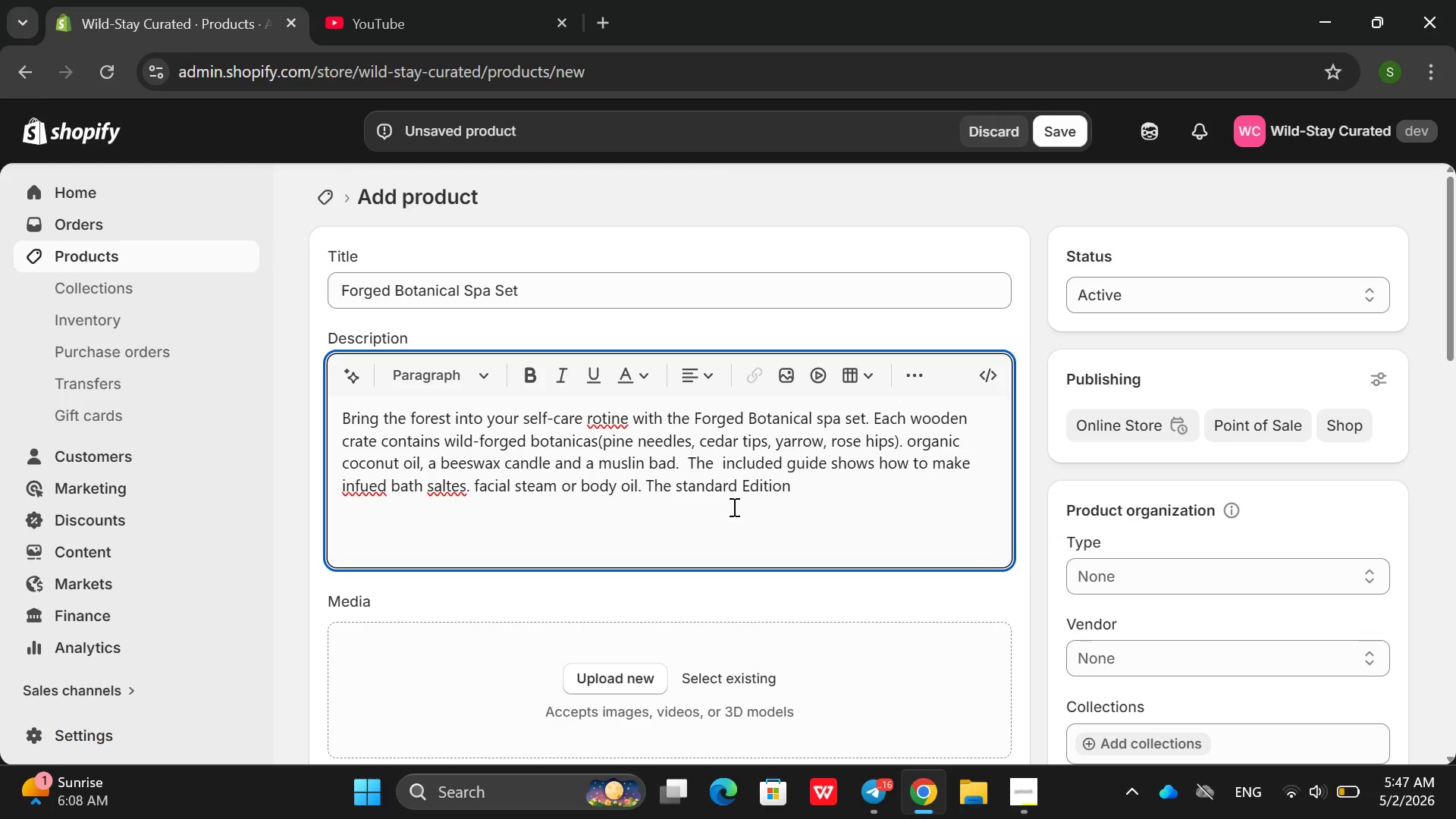 
left_click([789, 504])
 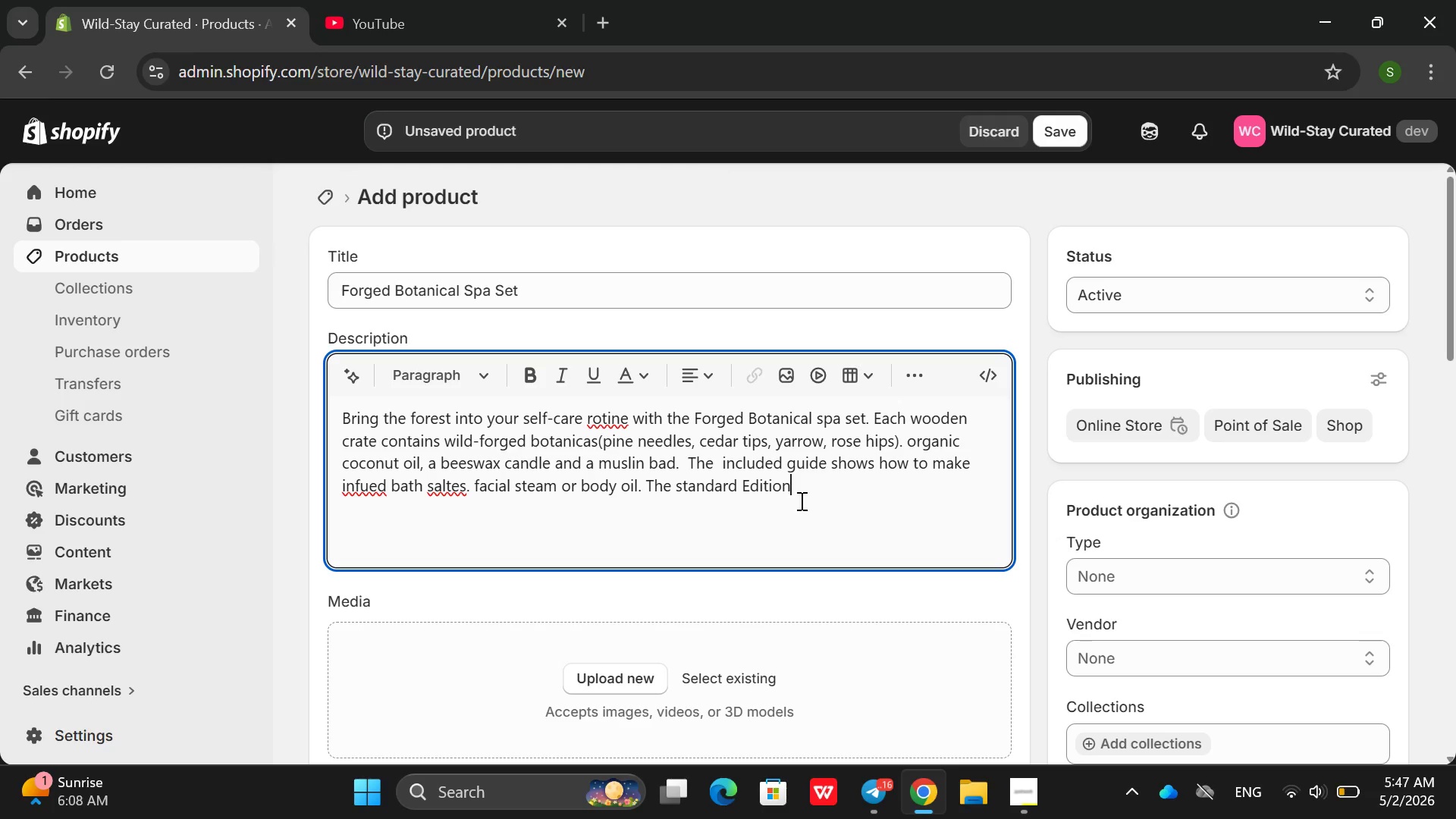 
type( is good for )
 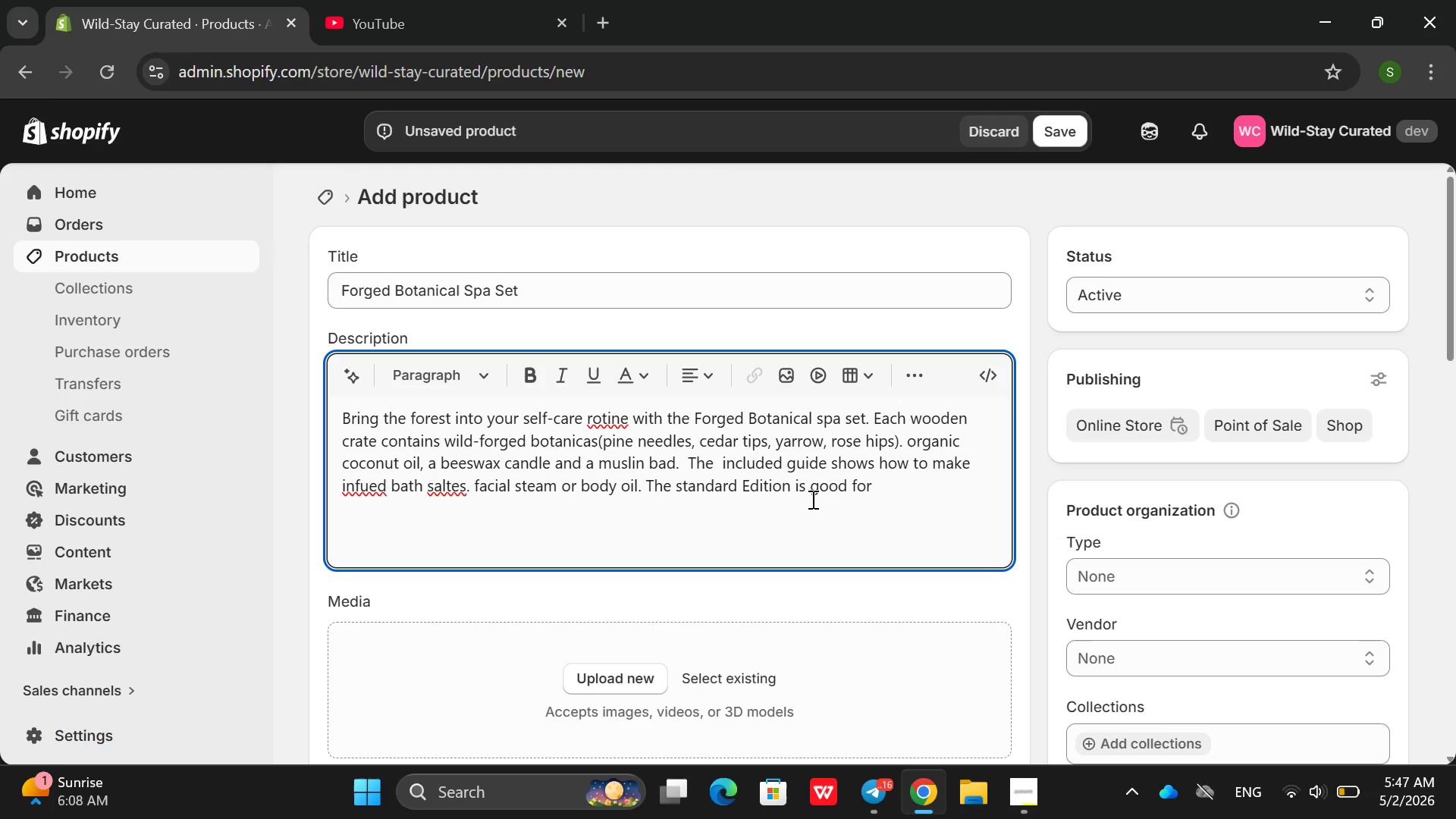 
type(2-3 spa essoo)
key(Backspace)
key(Backspace)
type(ions . q)
key(Backspace)
key(Backspace)
key(Backspace)
key(Backspace)
type(. Qur)
key(Backspace)
type(een l)
key(Backspace)
type(Loft adds double botanicals and a woodn spp)
key(Backspace)
type(oon )
key(Backspace)
type(. Weekend d)
key(Backspace)
type(sat)
key(Backspace)
key(Backspace)
type(tay version(twon different prov)
key(Backspace)
key(Backspace)
type(iced)
key(Backspace)
type(s )
key(Backspace)
type()a )
key(Backspace)
key(Backspace)
type( a)
 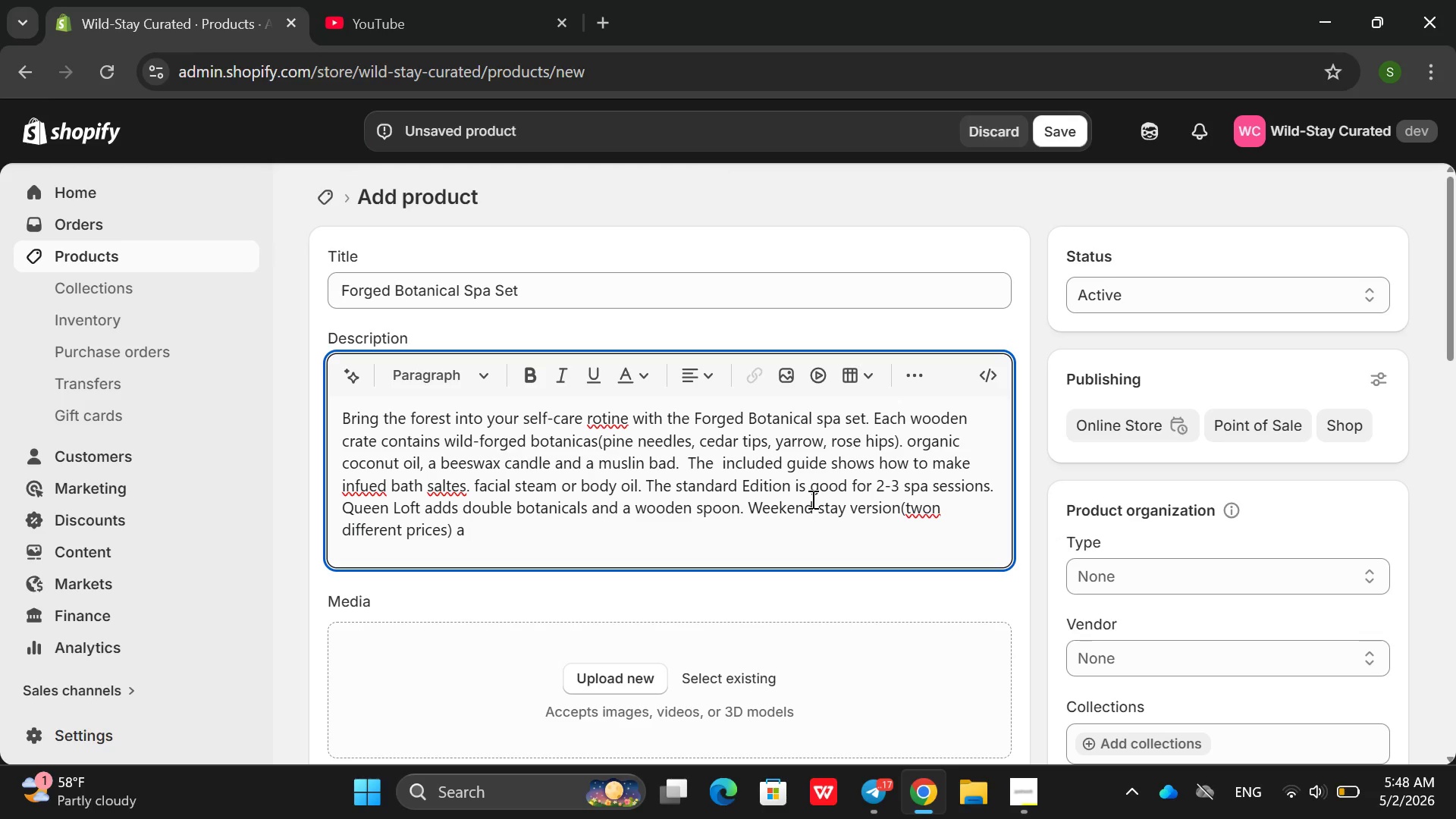 
key(Backspace)
type(a)
key(Backspace)
type(asdd)
key(Backspace)
key(Backspace)
key(Backspace)
type(dds a silk y)
key(Backspace)
type(eye mask and meditia)
key(Backspace)
key(Backspace)
type(ation belel)
key(Backspace)
key(Backspace)
type(l- the ggi)
key(Backspace)
key(Backspace)
key(Backspace)
type(higher-pro)
key(Backspace)
type(ice the )
key(Backspace)
key(Backspace)
key(Backspace)
key(Backspace)
type(option  i)
key(Backspace)
 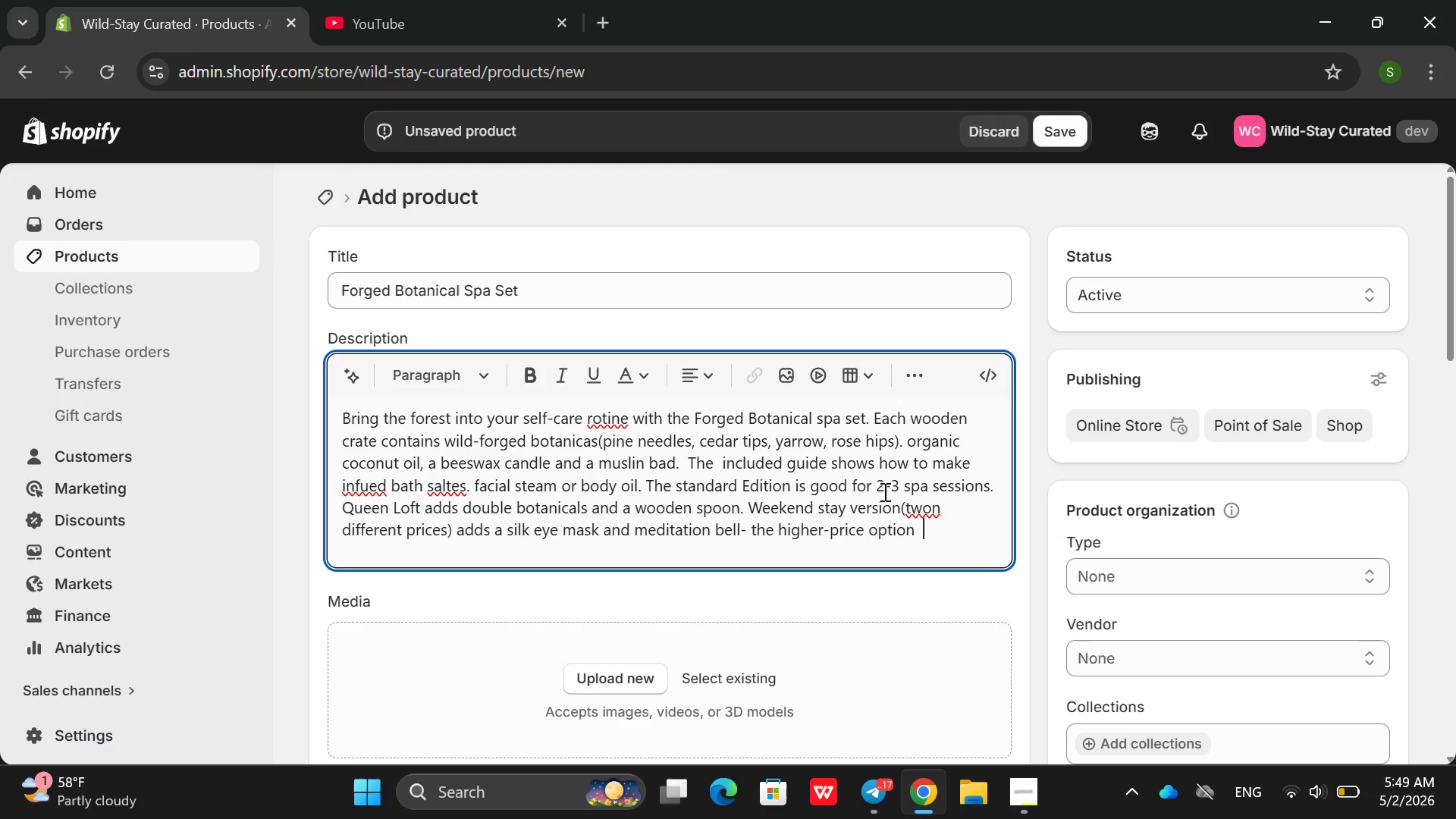 
type(included)
key(Backspace)
type(s a branded ceramic bowl.All pna)
key(Backspace)
key(Backspace)
type(lna)
key(Backspace)
key(Backspace)
type(ants arw sus)
key(Backspace)
key(Backspace)
key(Backspace)
key(Backspace)
 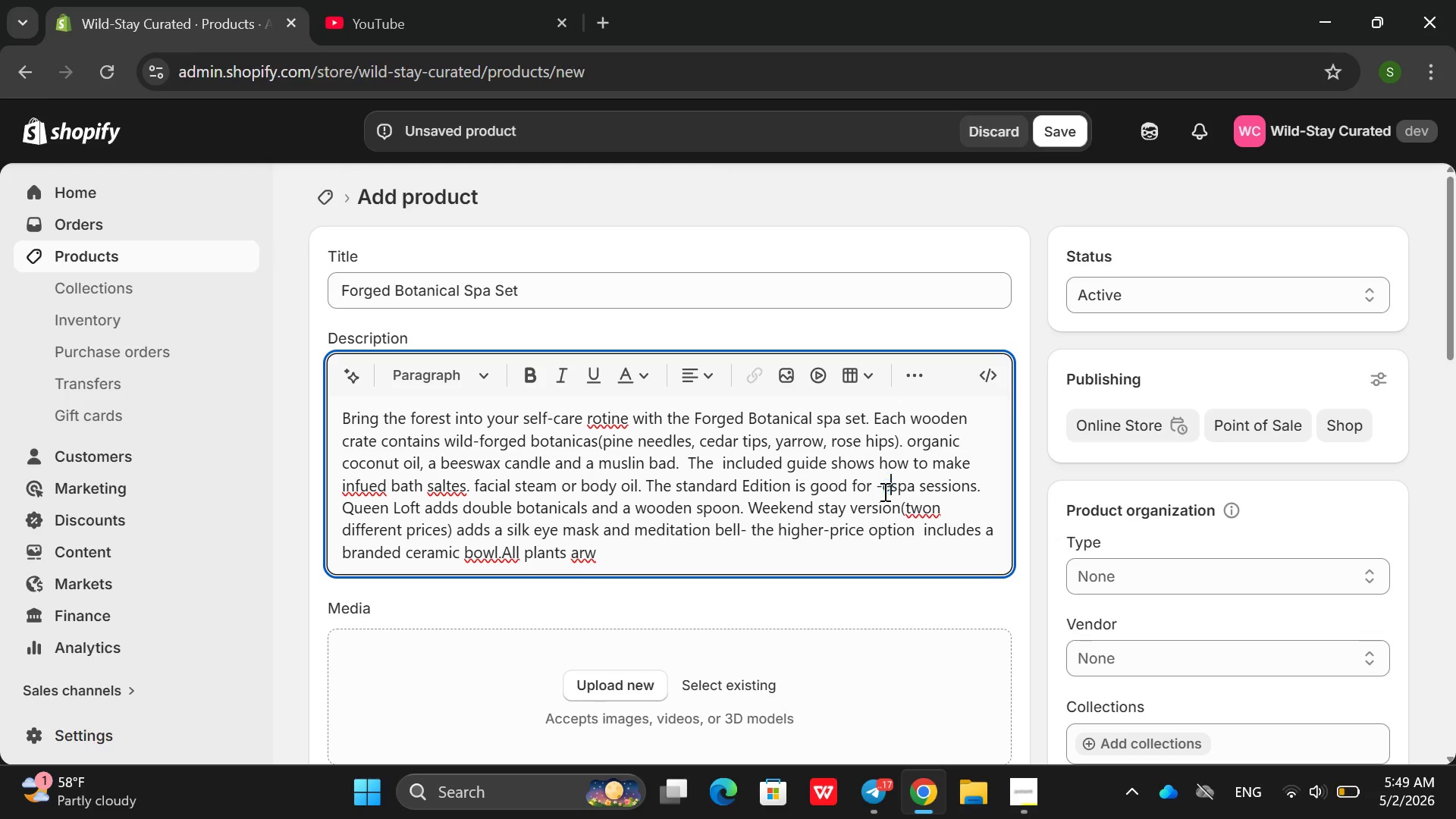 
 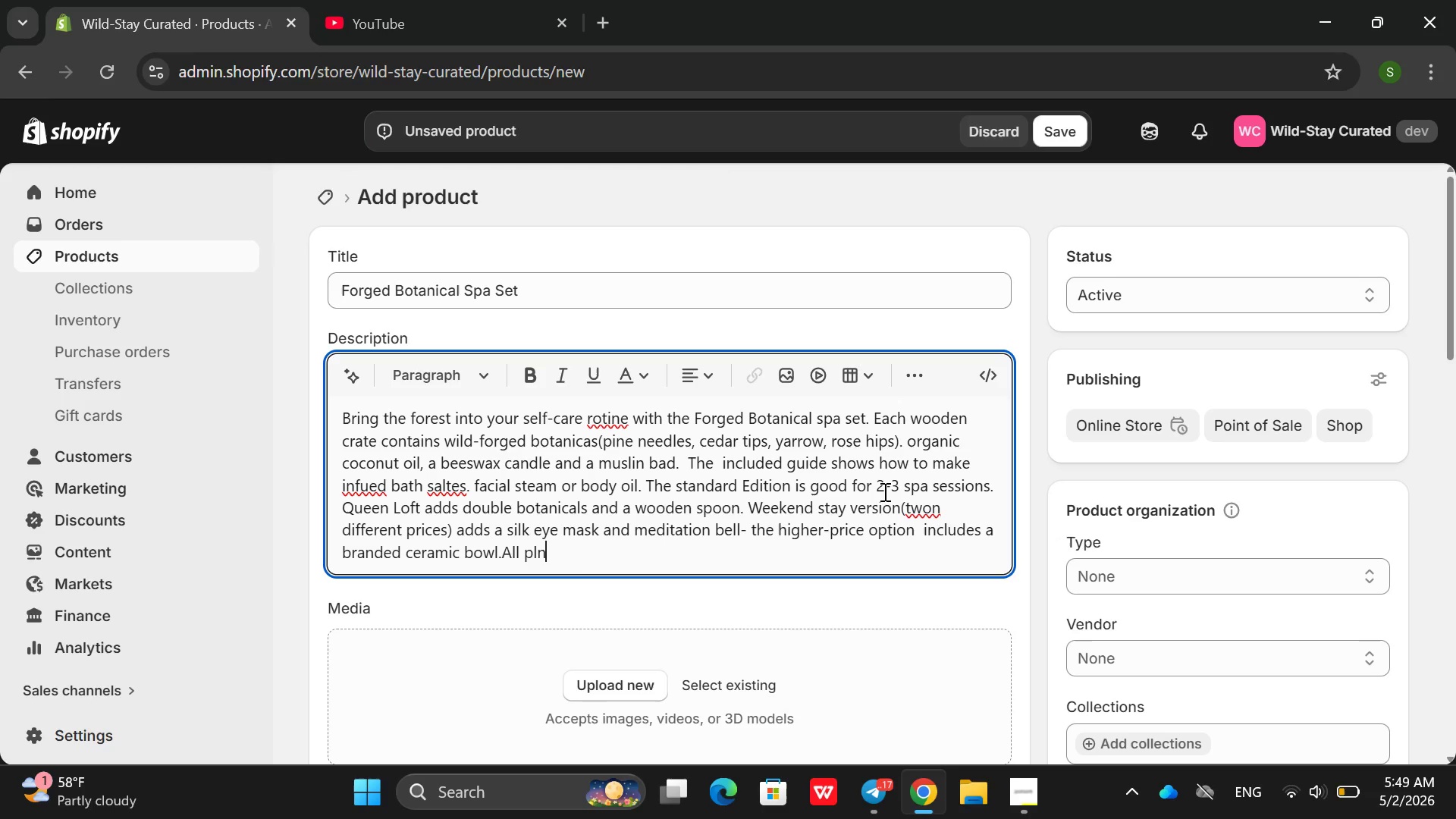 
left_click([883, 491])
 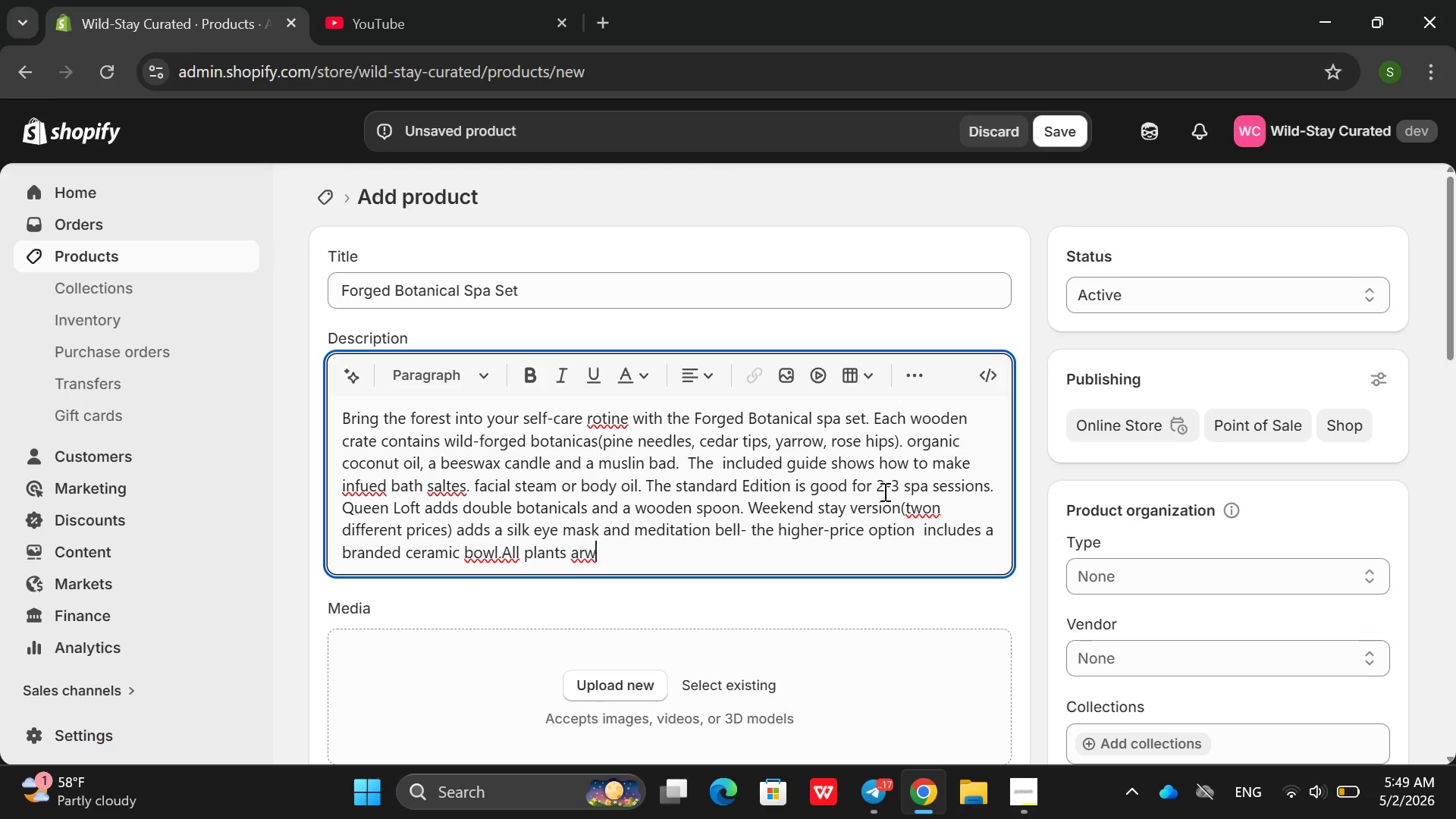 
key(Backspace)
 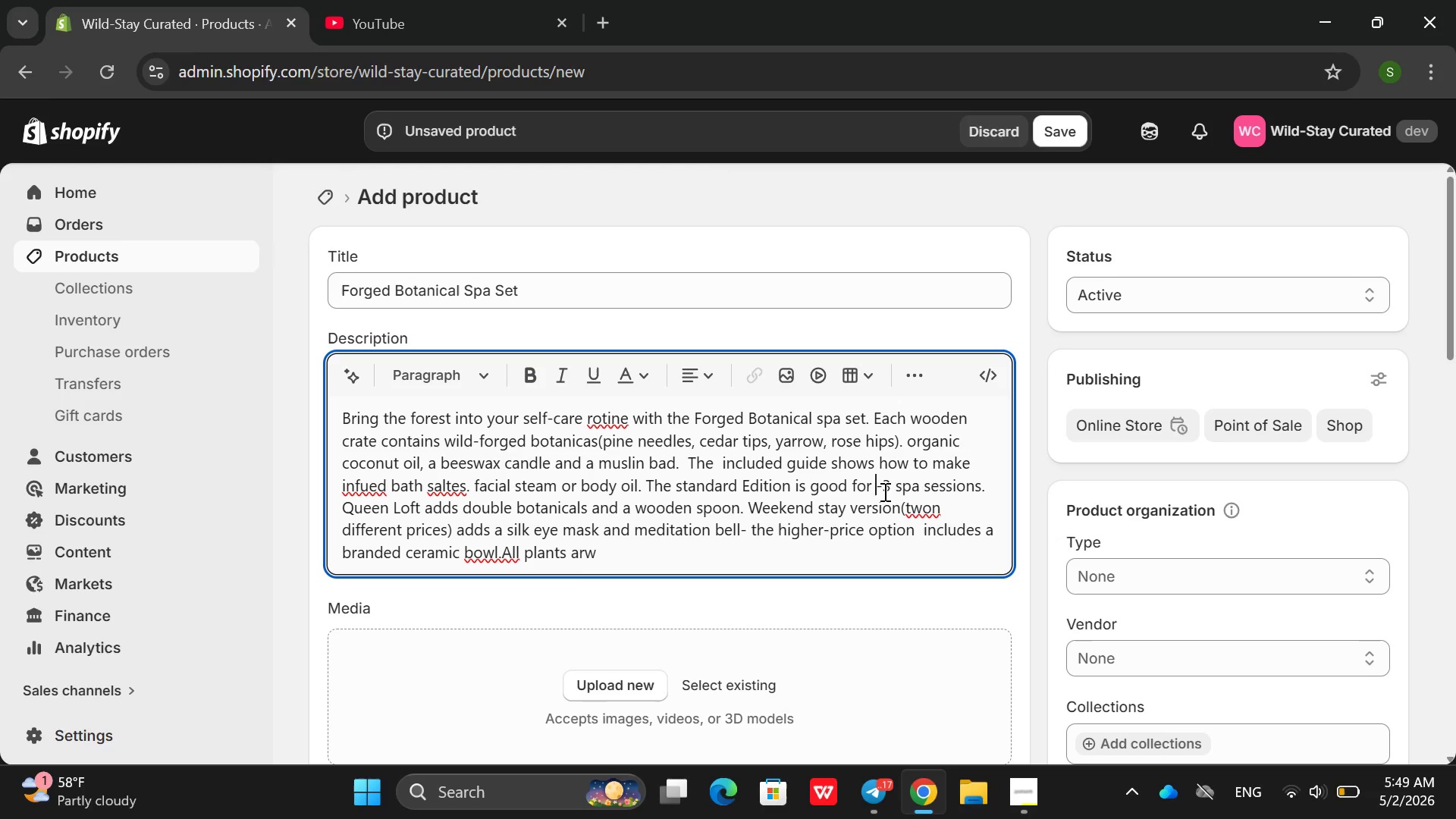 
double_click([883, 491])
 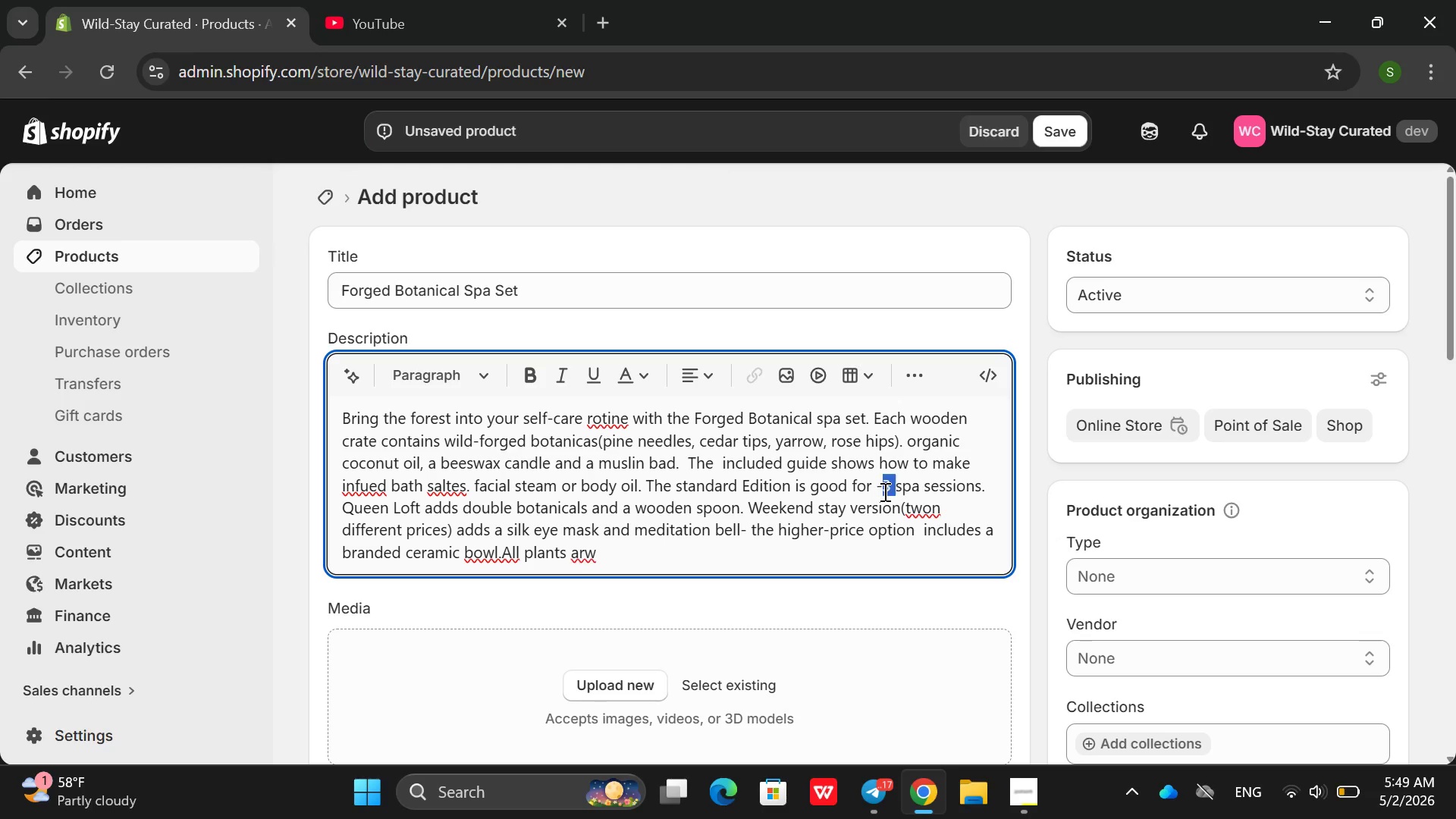 
key(E)
 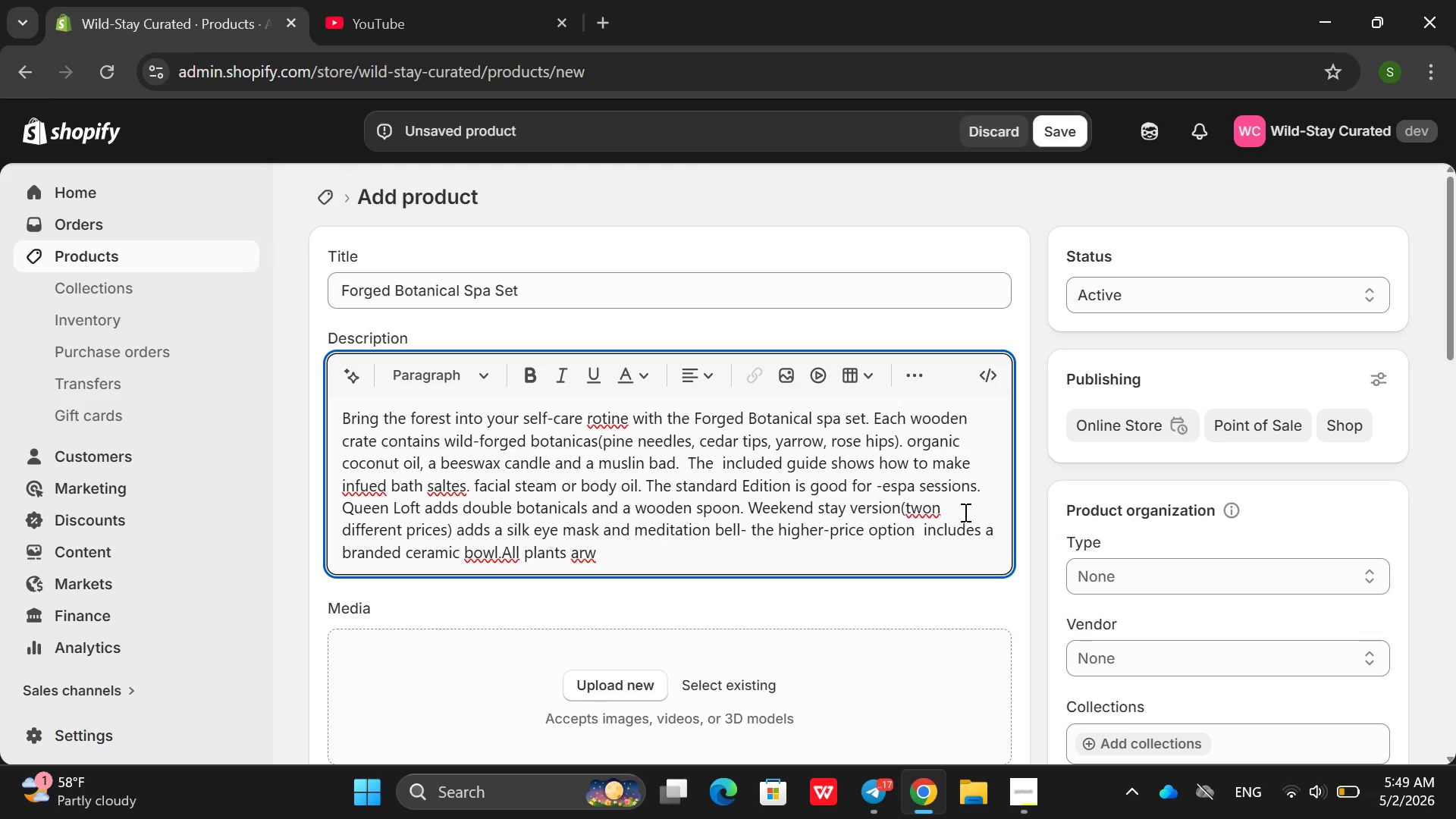 
wait(5.5)
 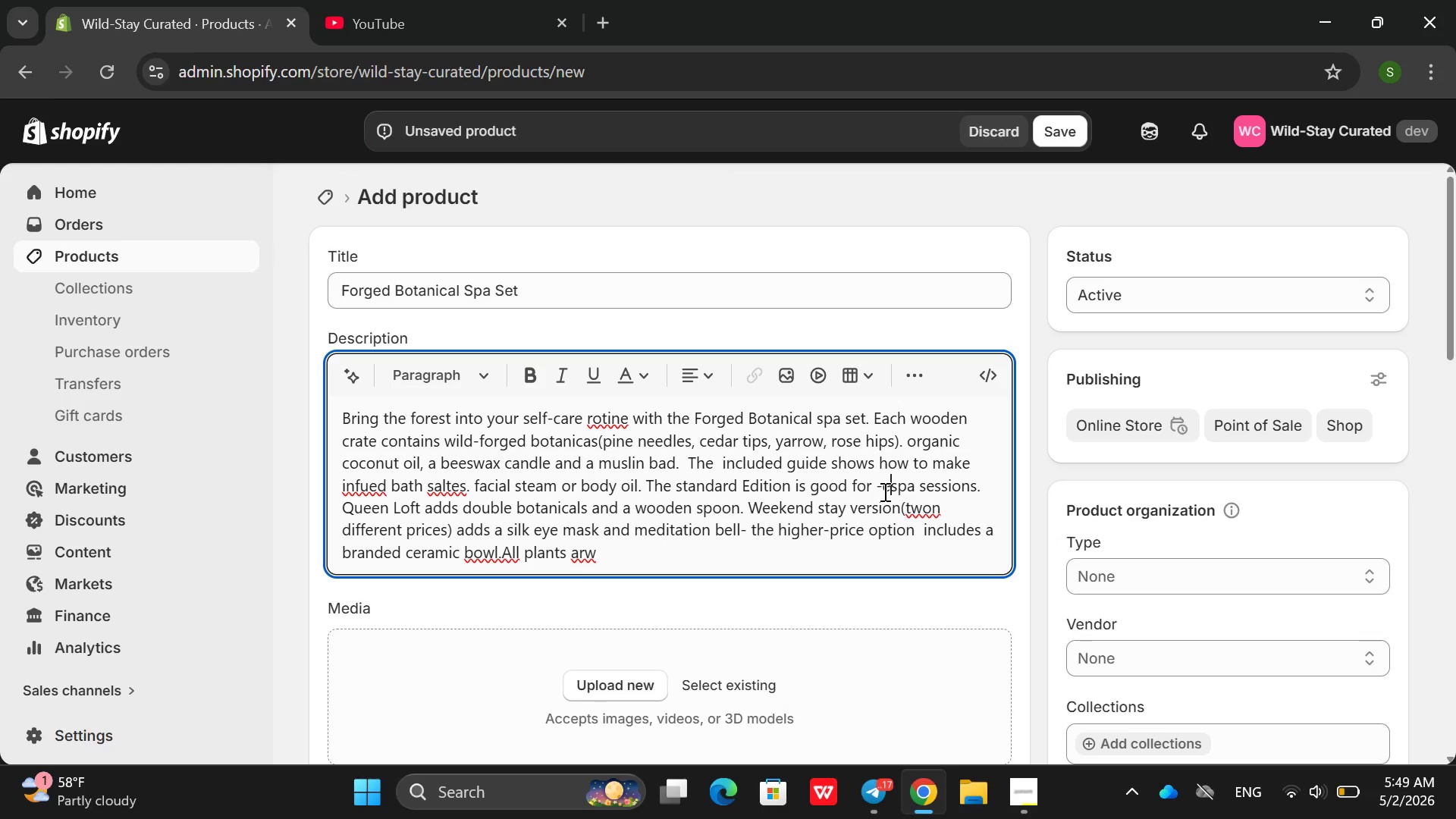 
key(Backspace)
 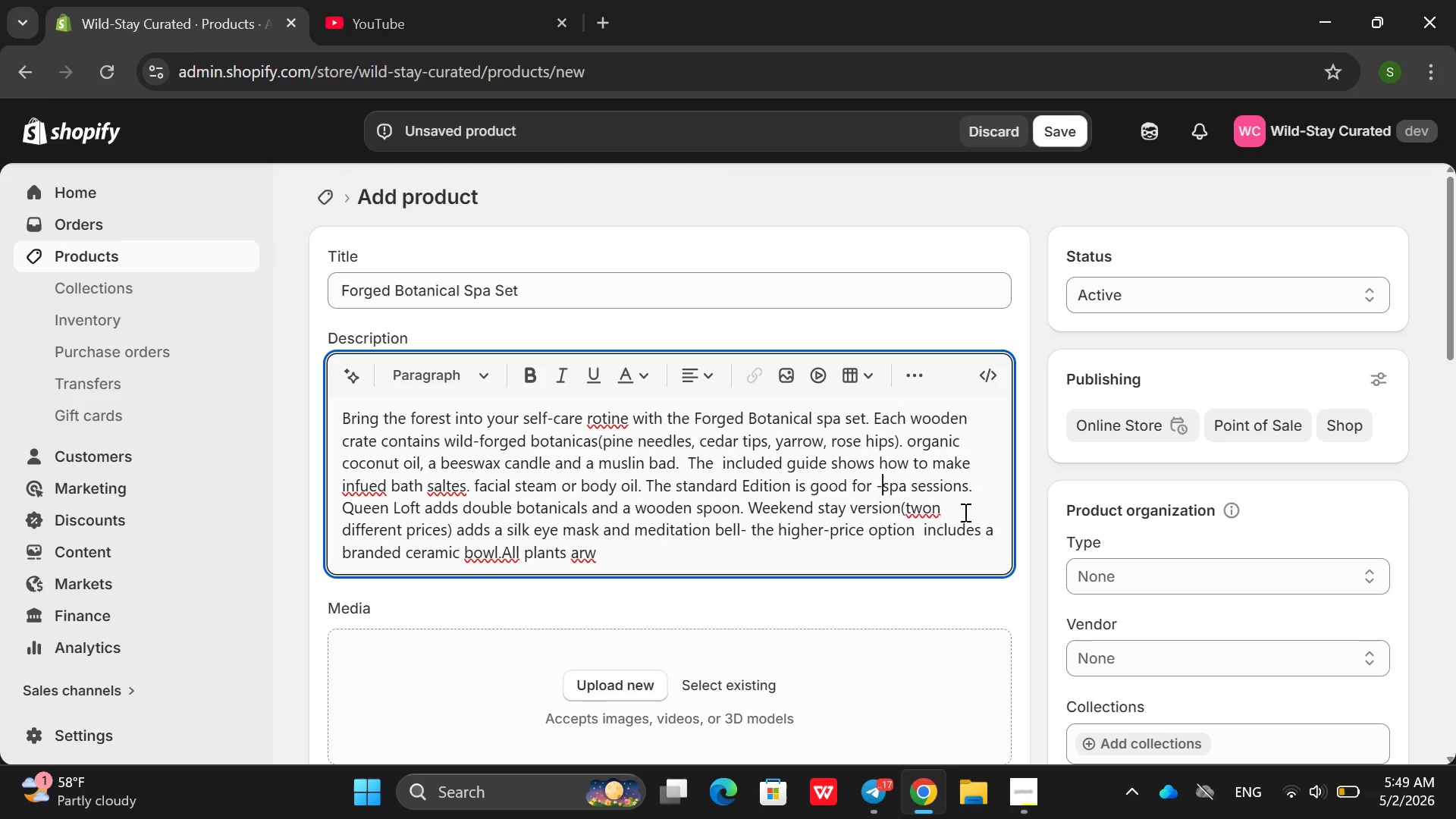 
key(Backspace)
 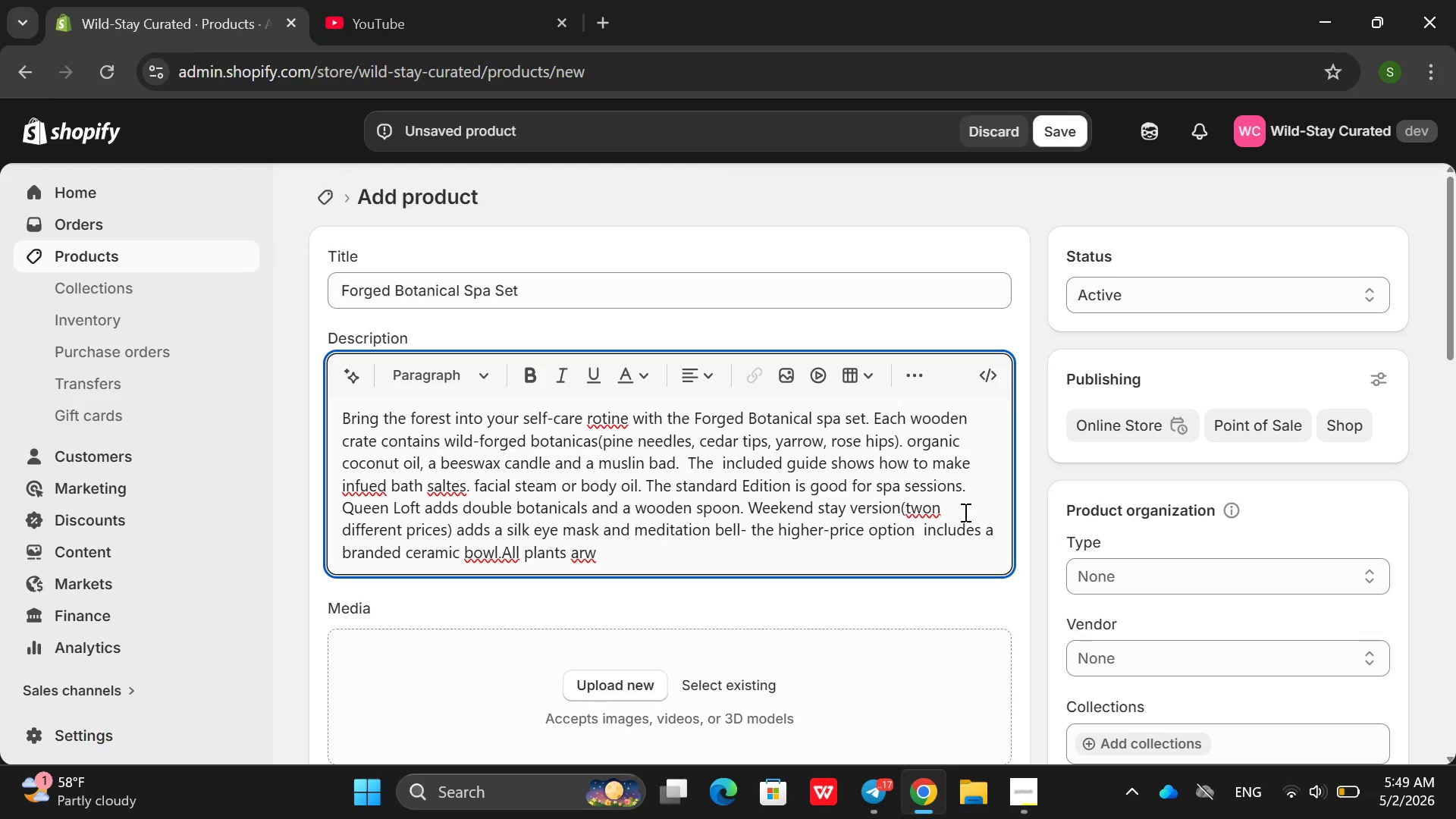 
key(2)
 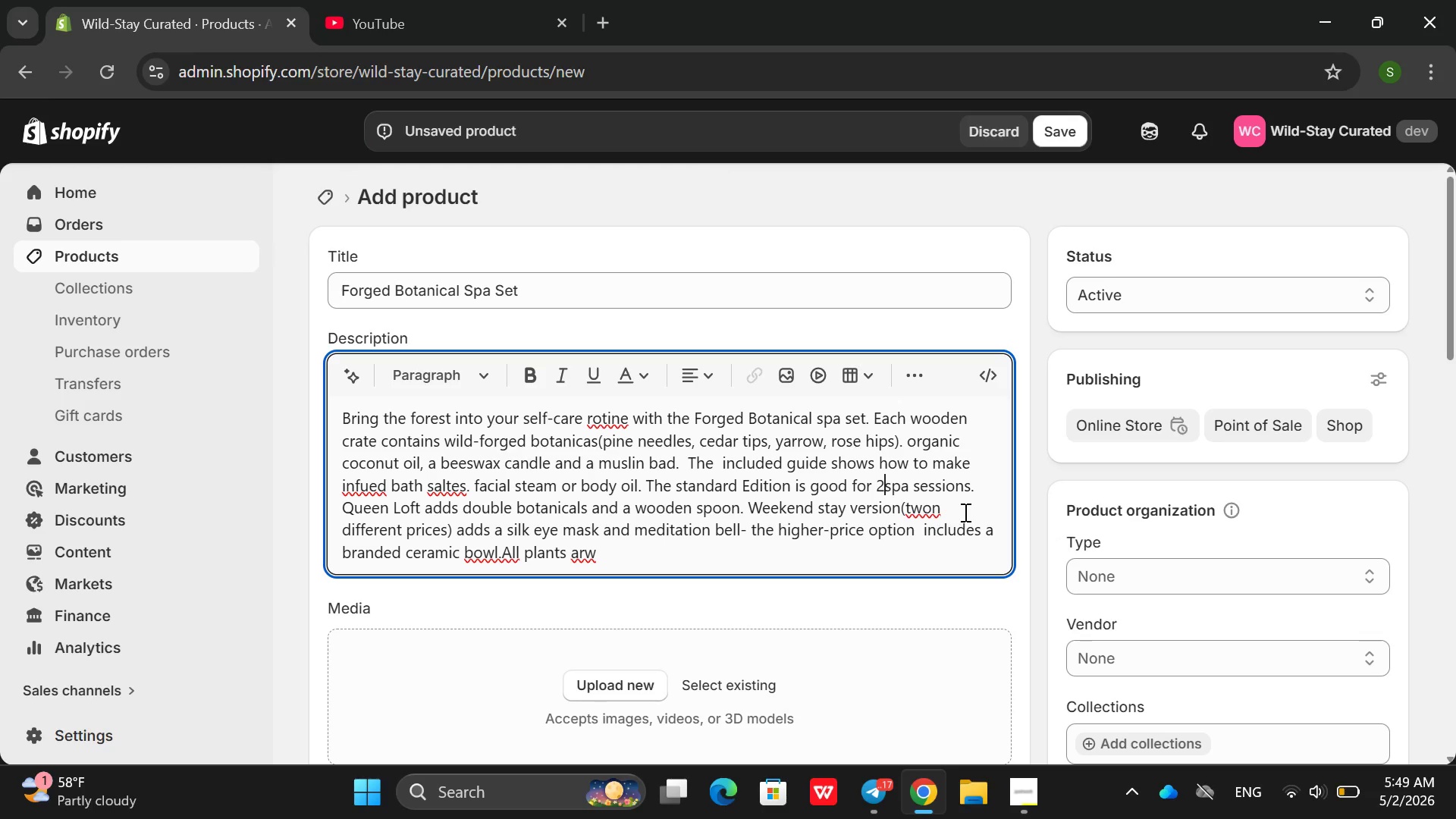 
key(Minus)
 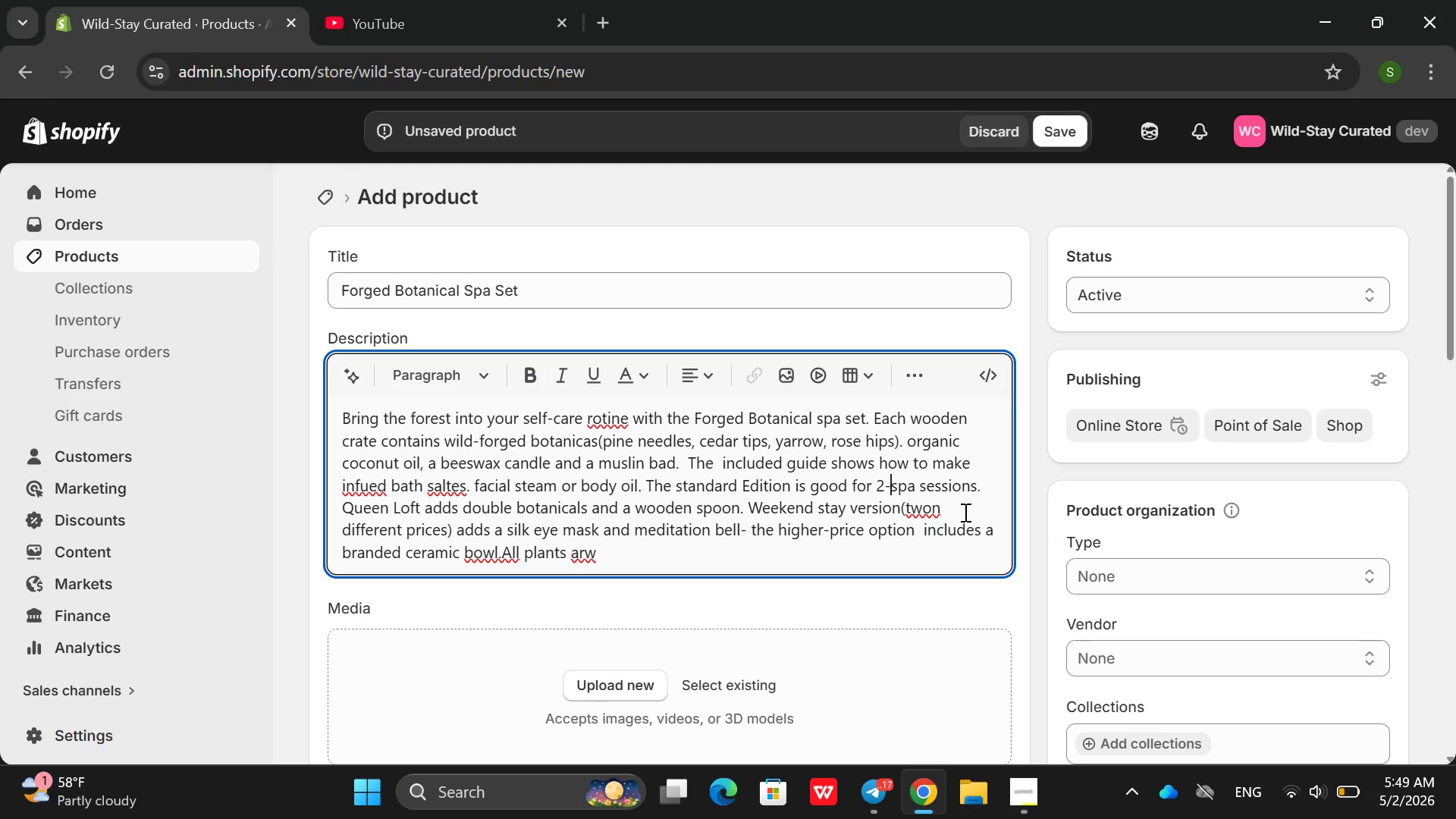 
key(3)
 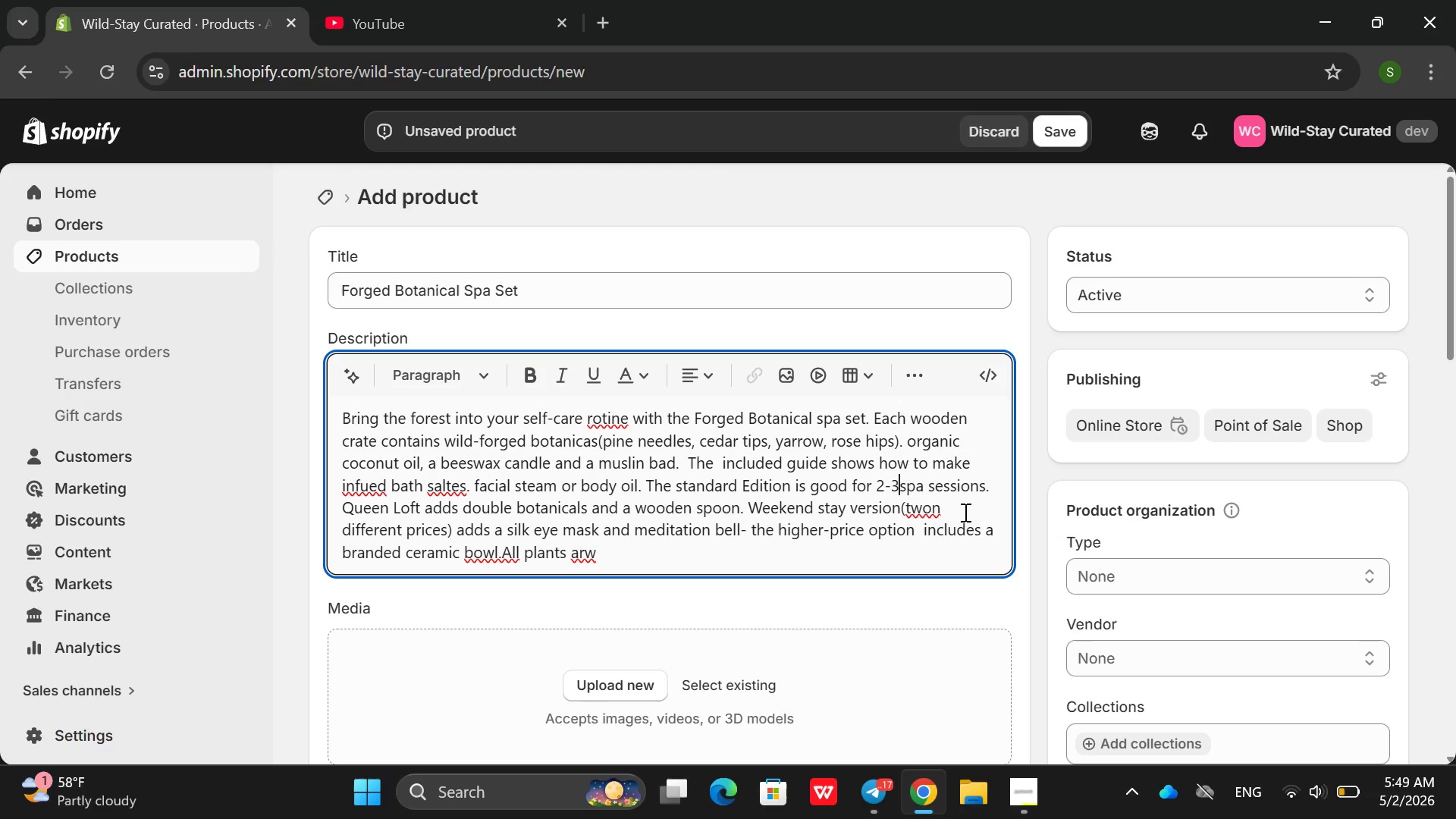 
key(Space)
 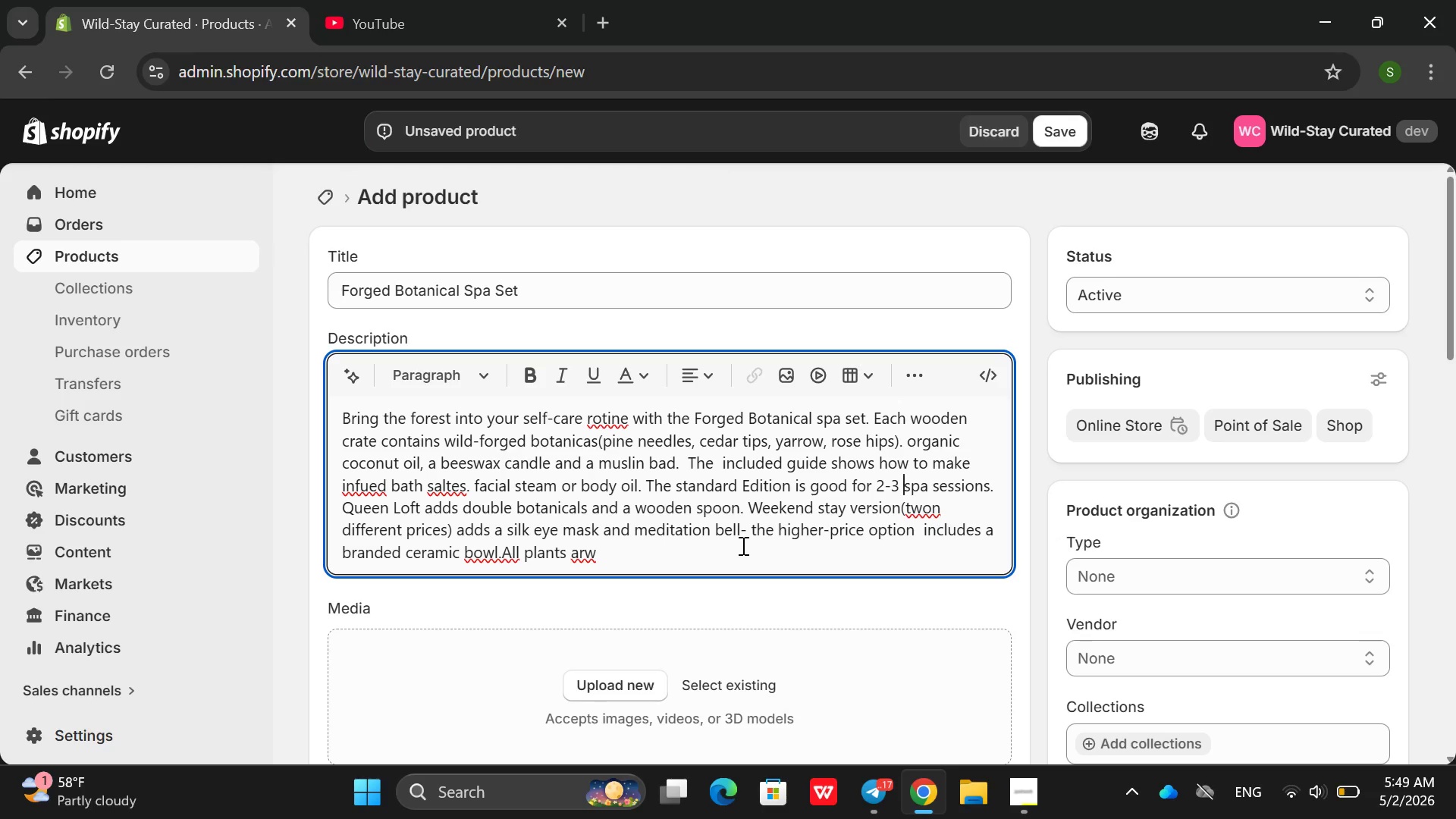 
left_click([687, 551])
 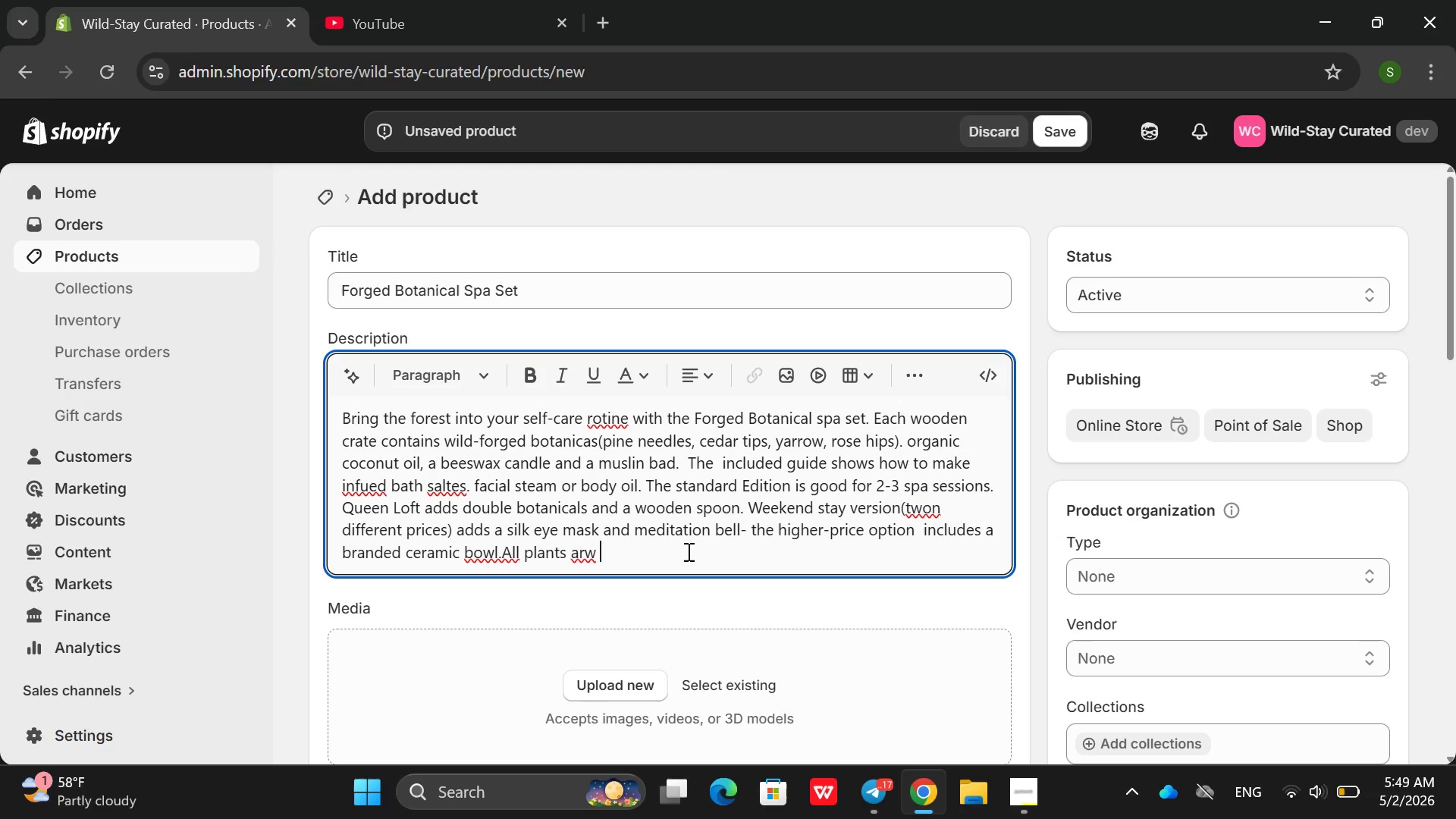 
key(Backspace)
 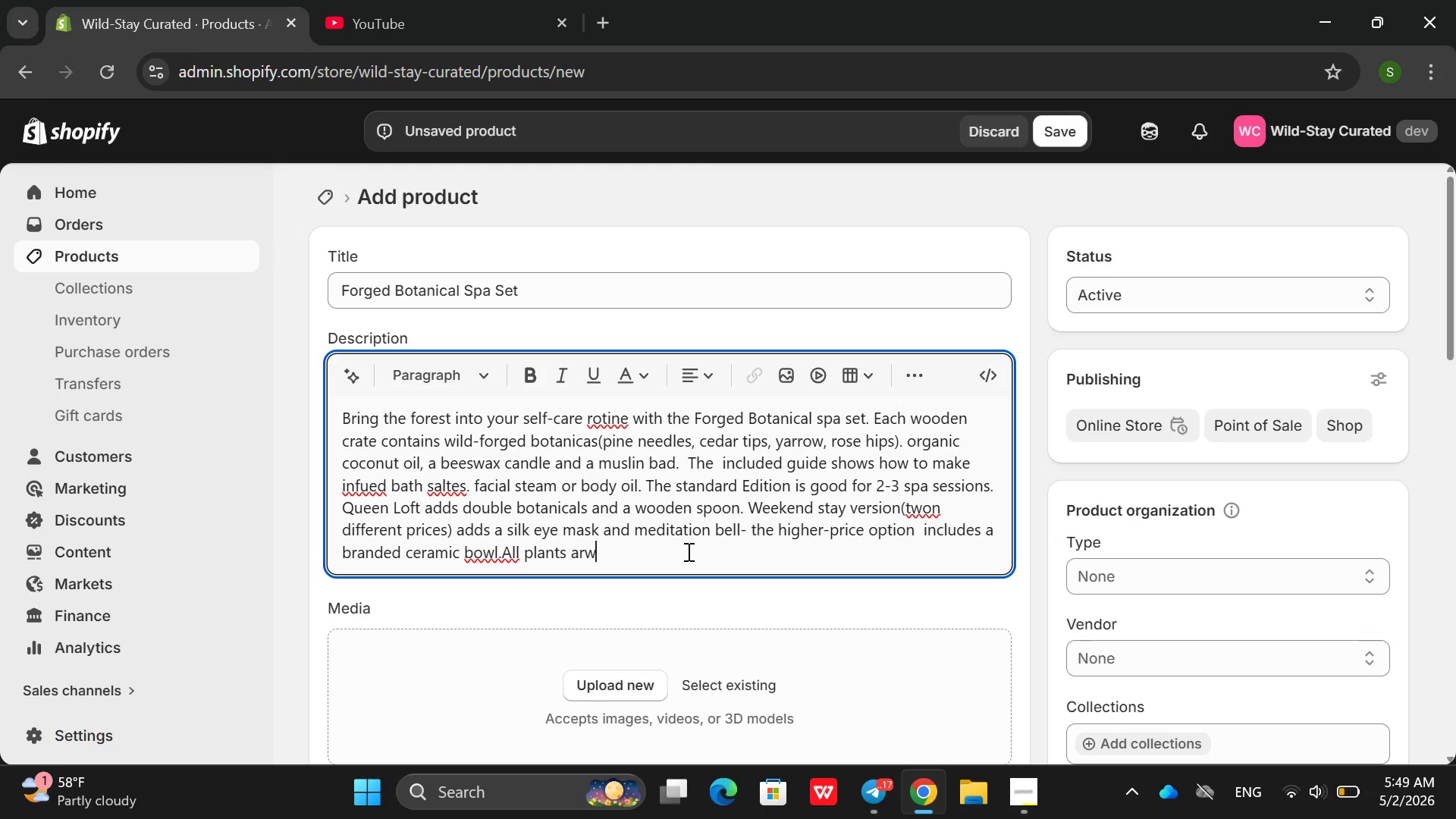 
key(Backspace)
 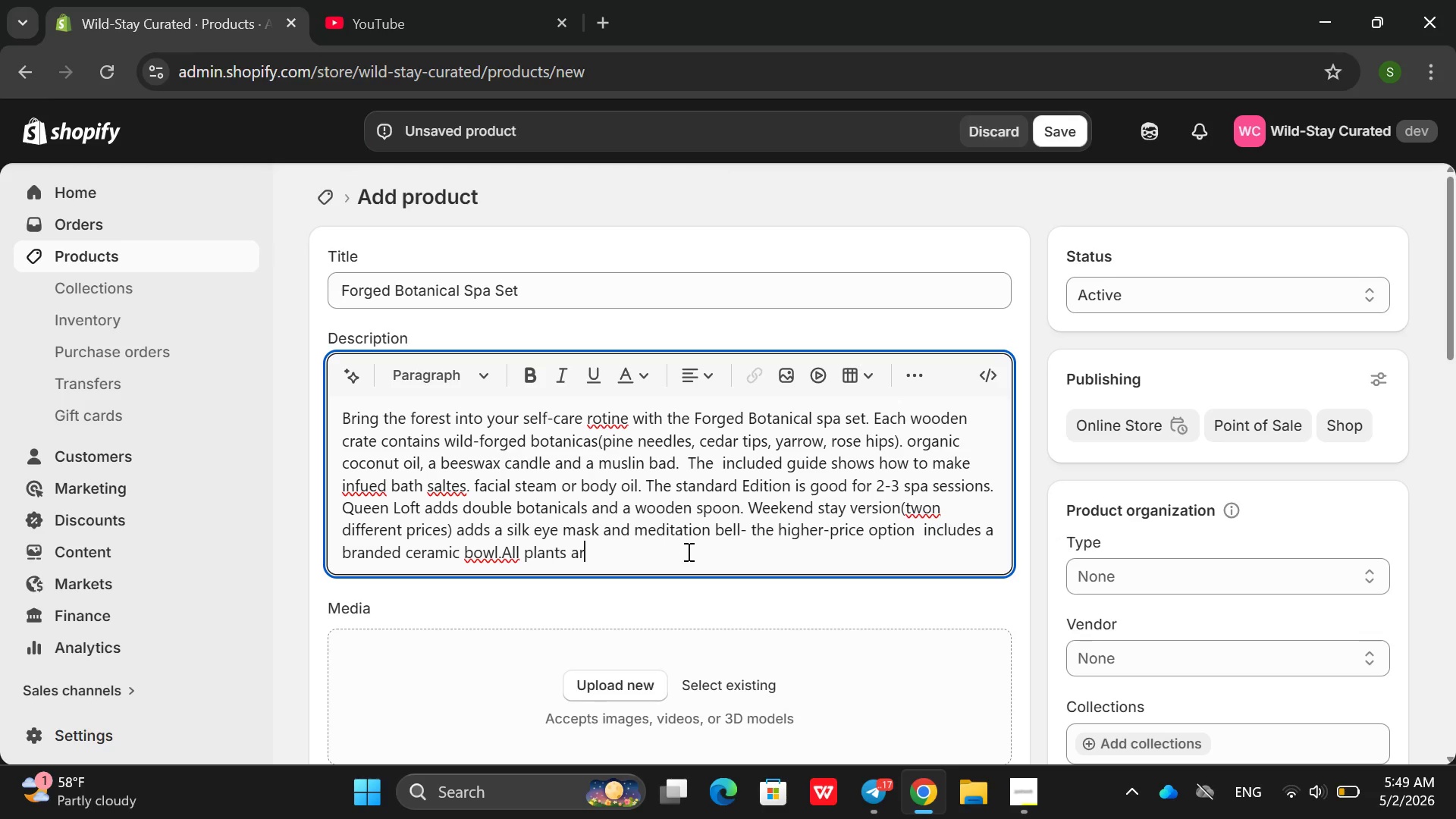 
key(E)
 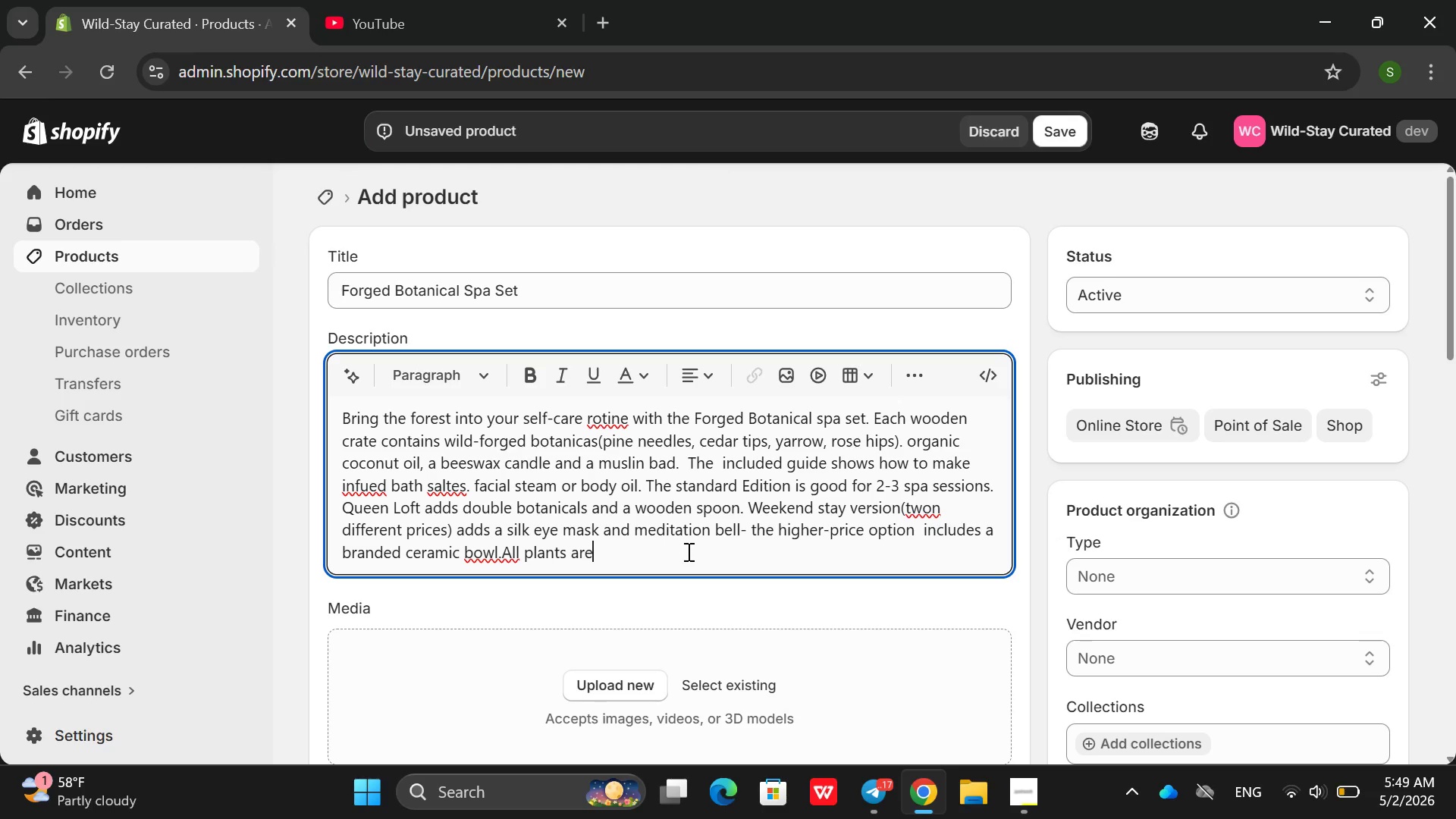 
hold_key(key=ArrowLeft, duration=0.8)
 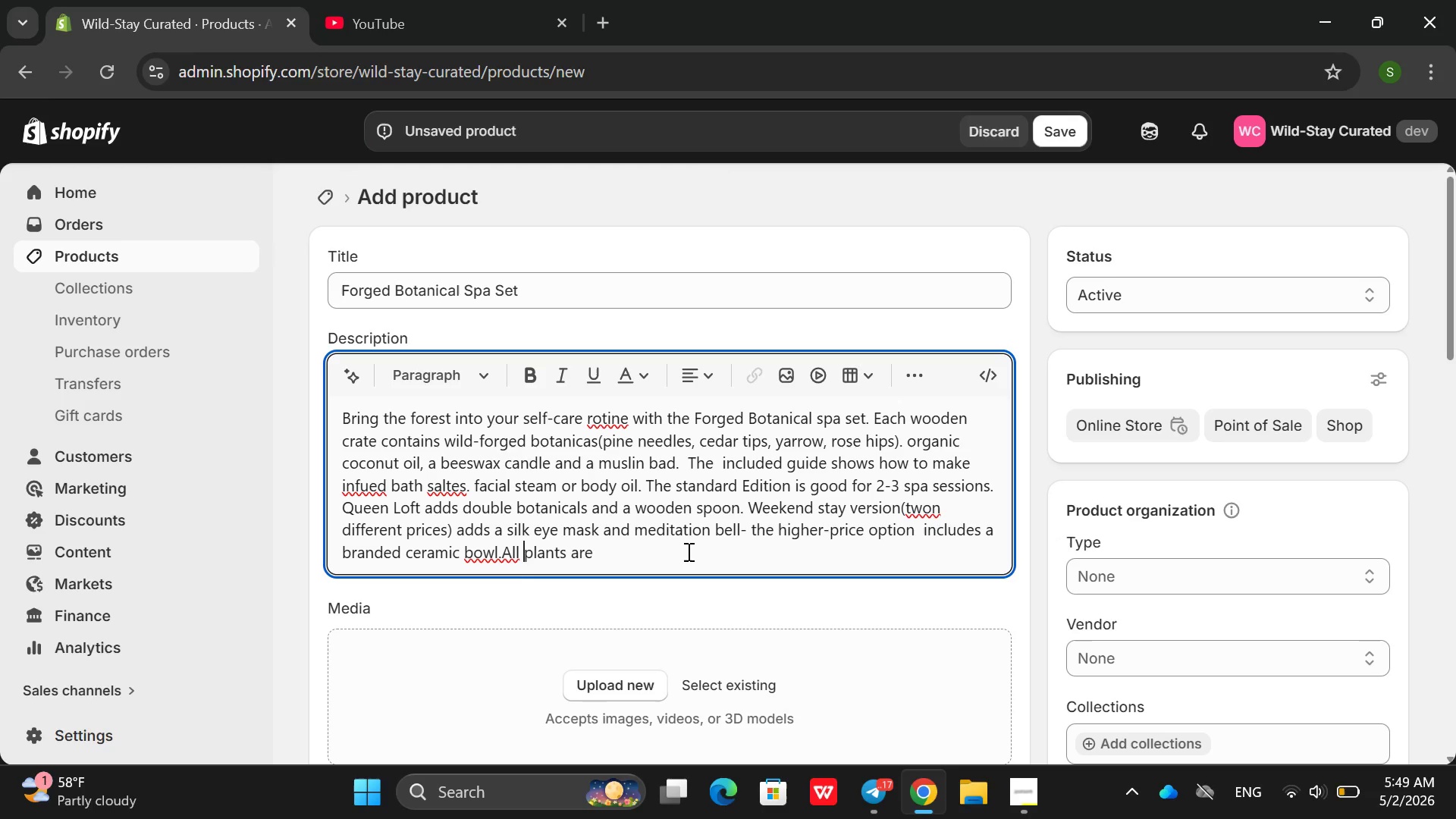 
key(ArrowLeft)
 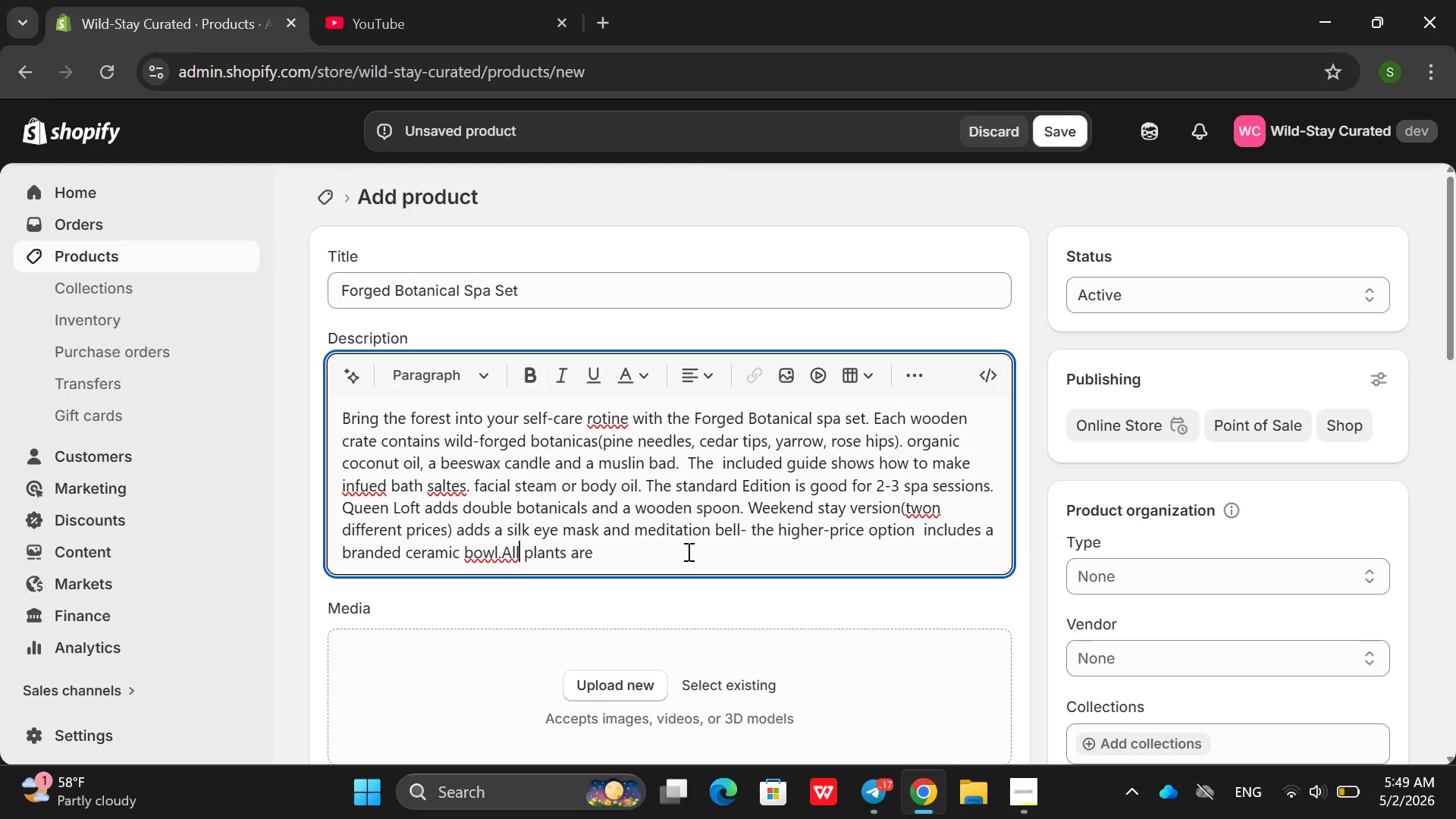 
key(ArrowLeft)
 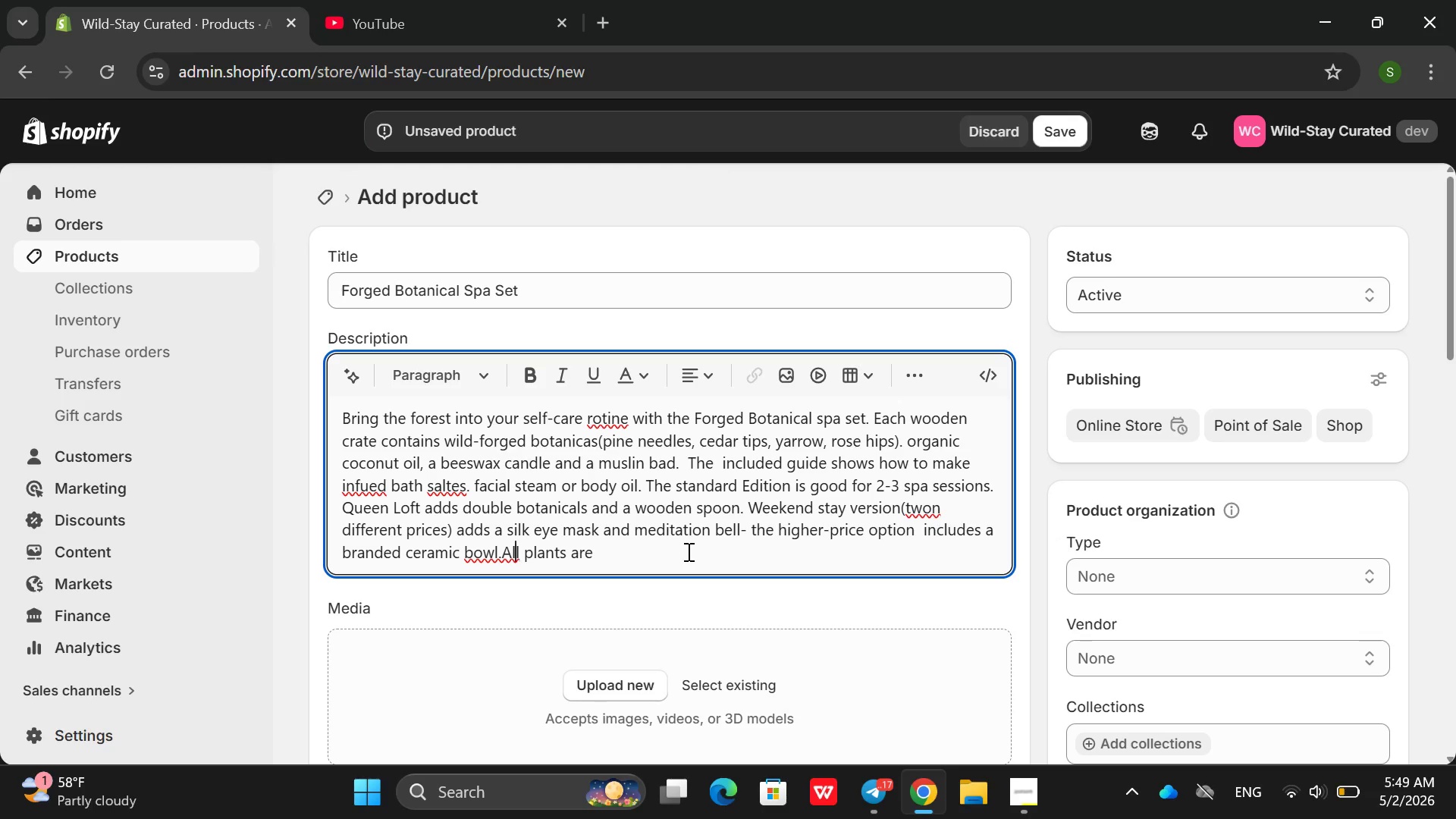 
key(ArrowLeft)
 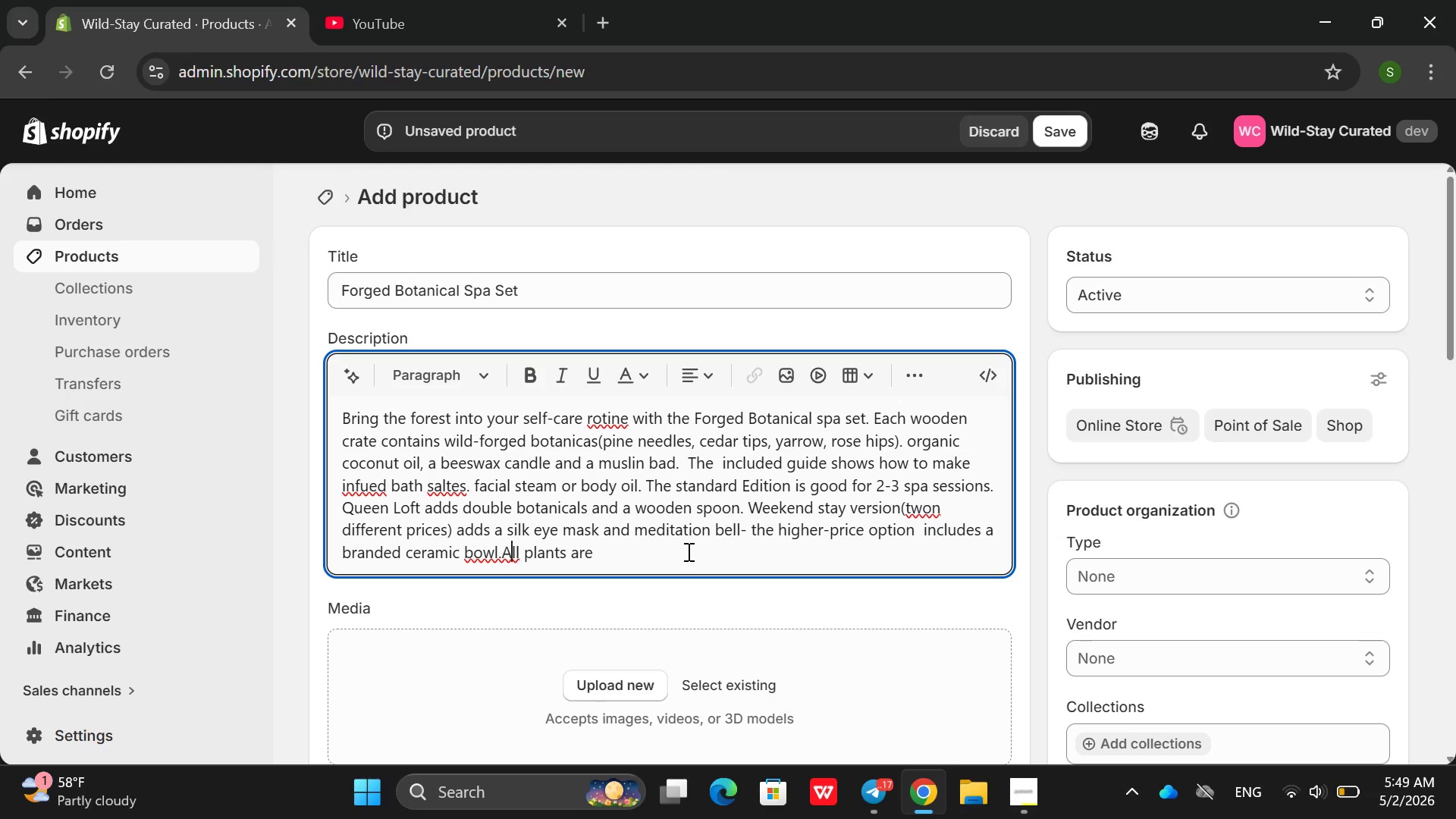 
key(ArrowLeft)
 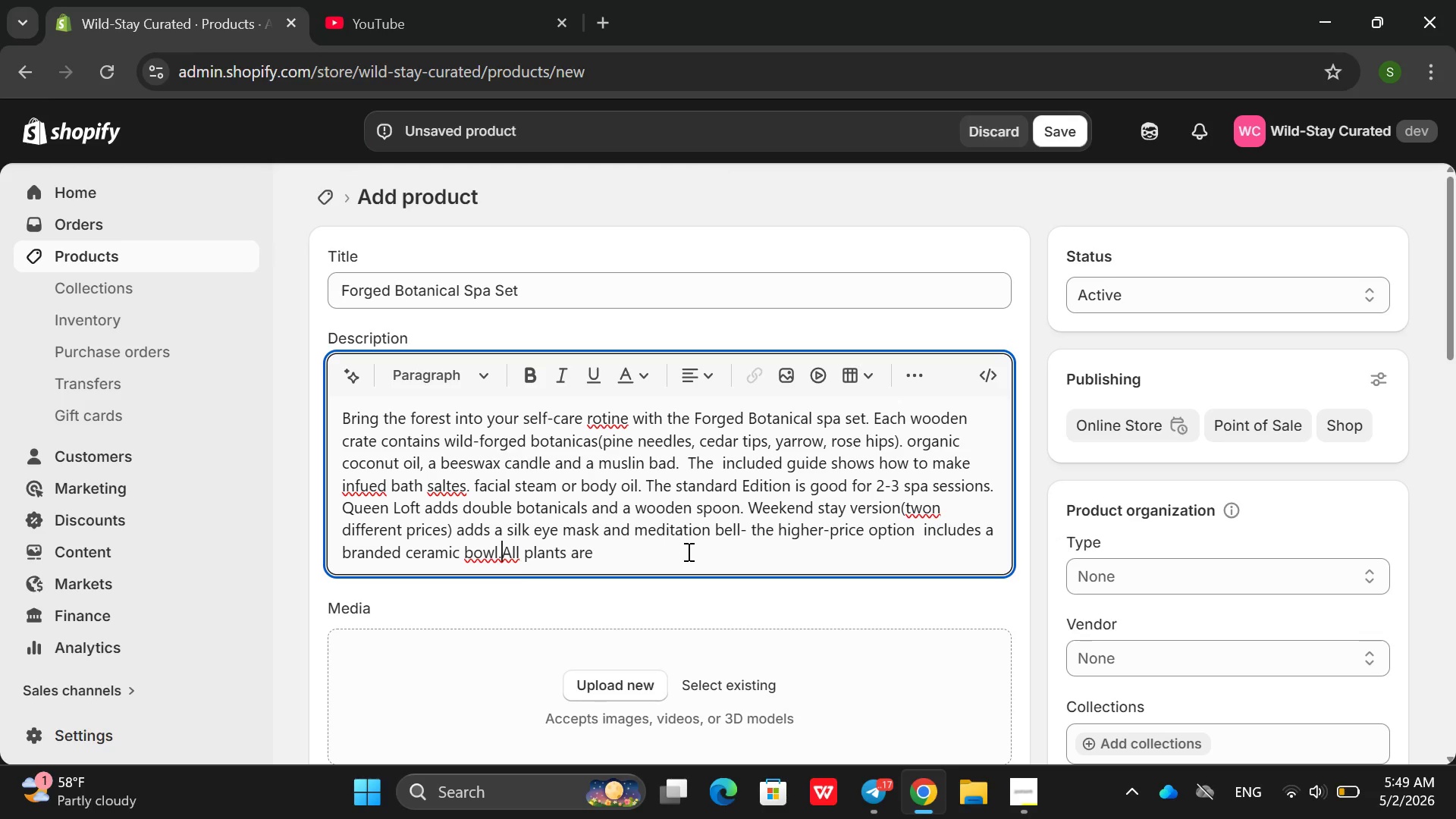 
key(Space)
 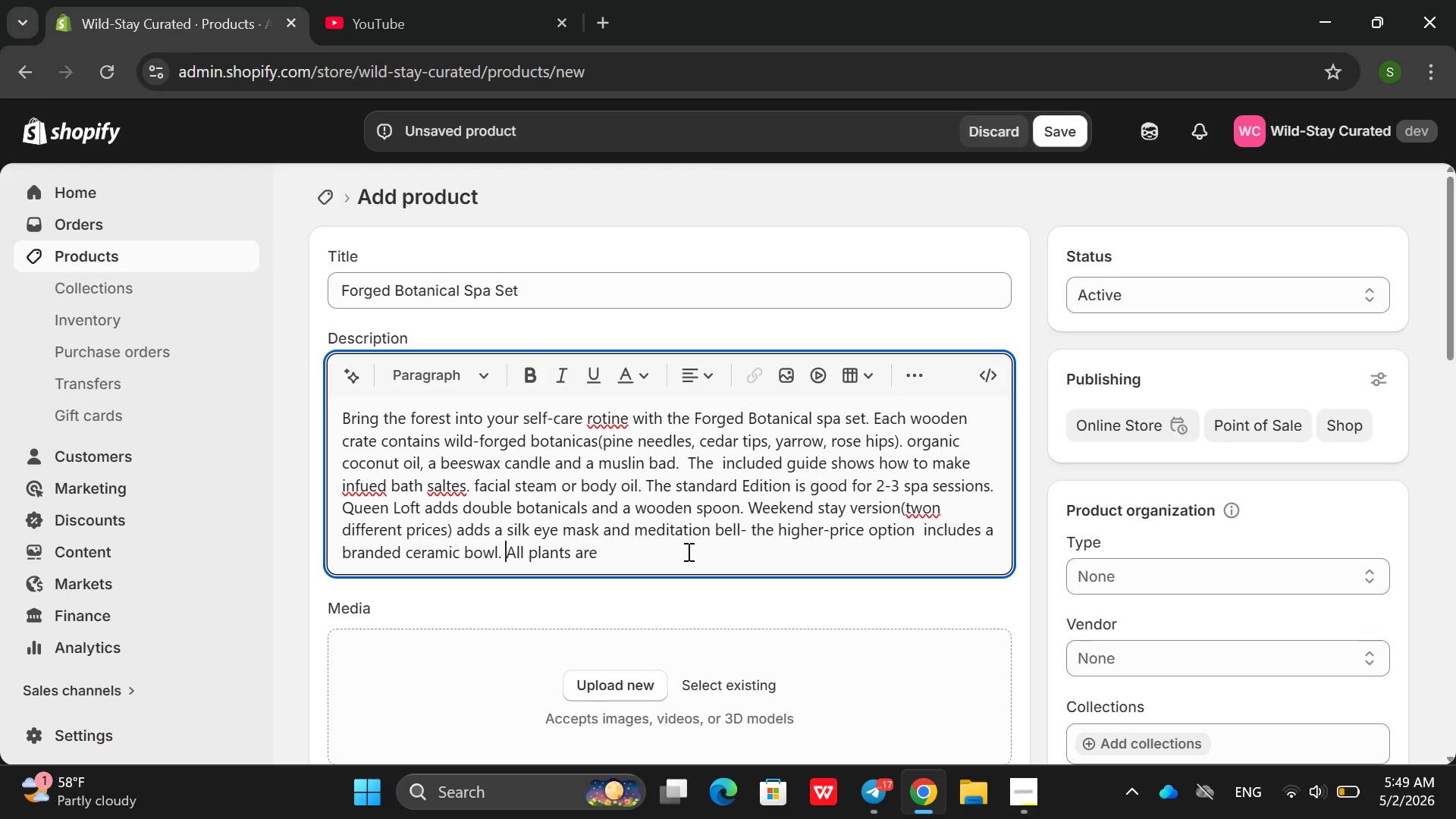 
left_click([606, 554])
 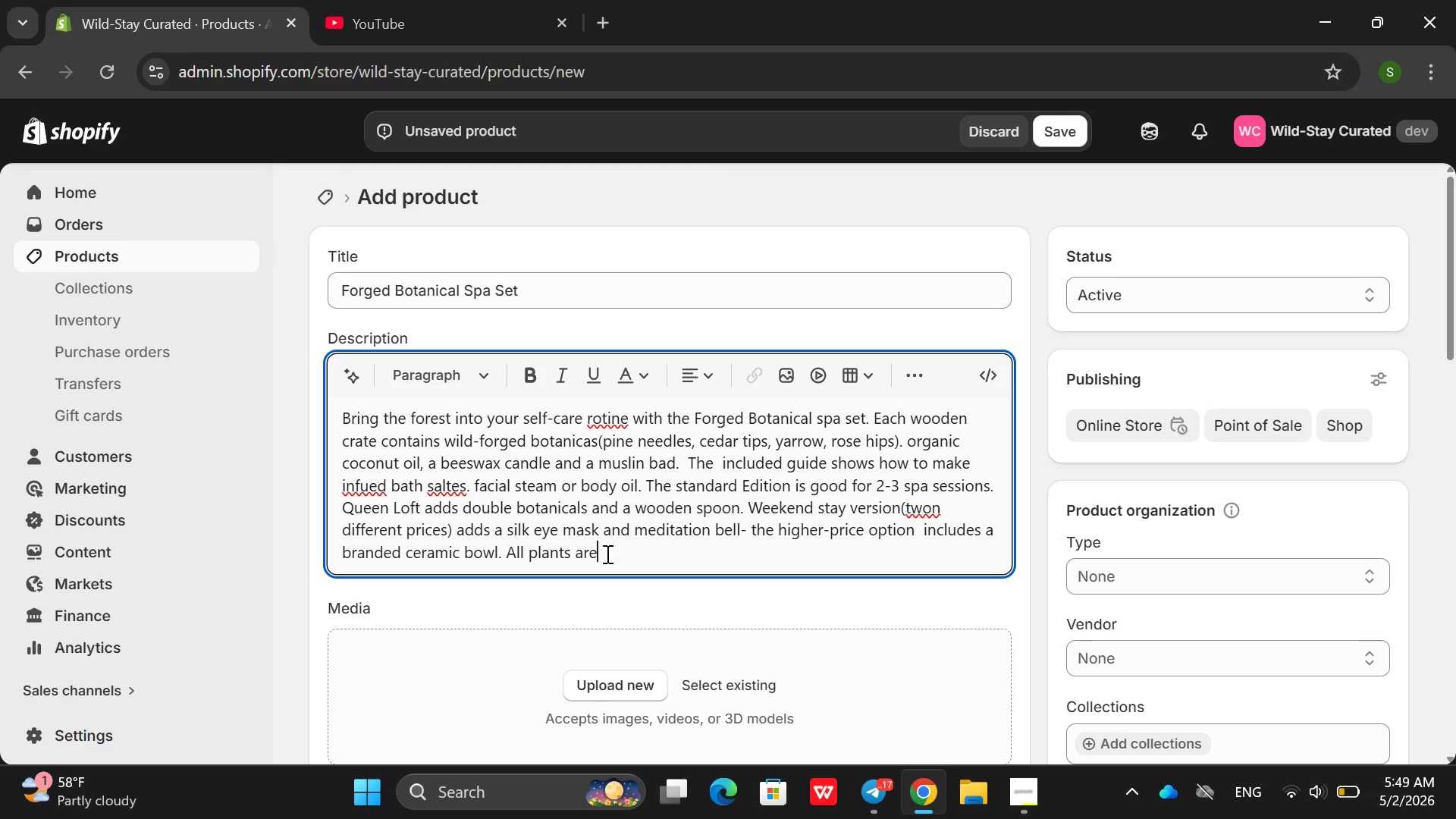 
key(Space)
 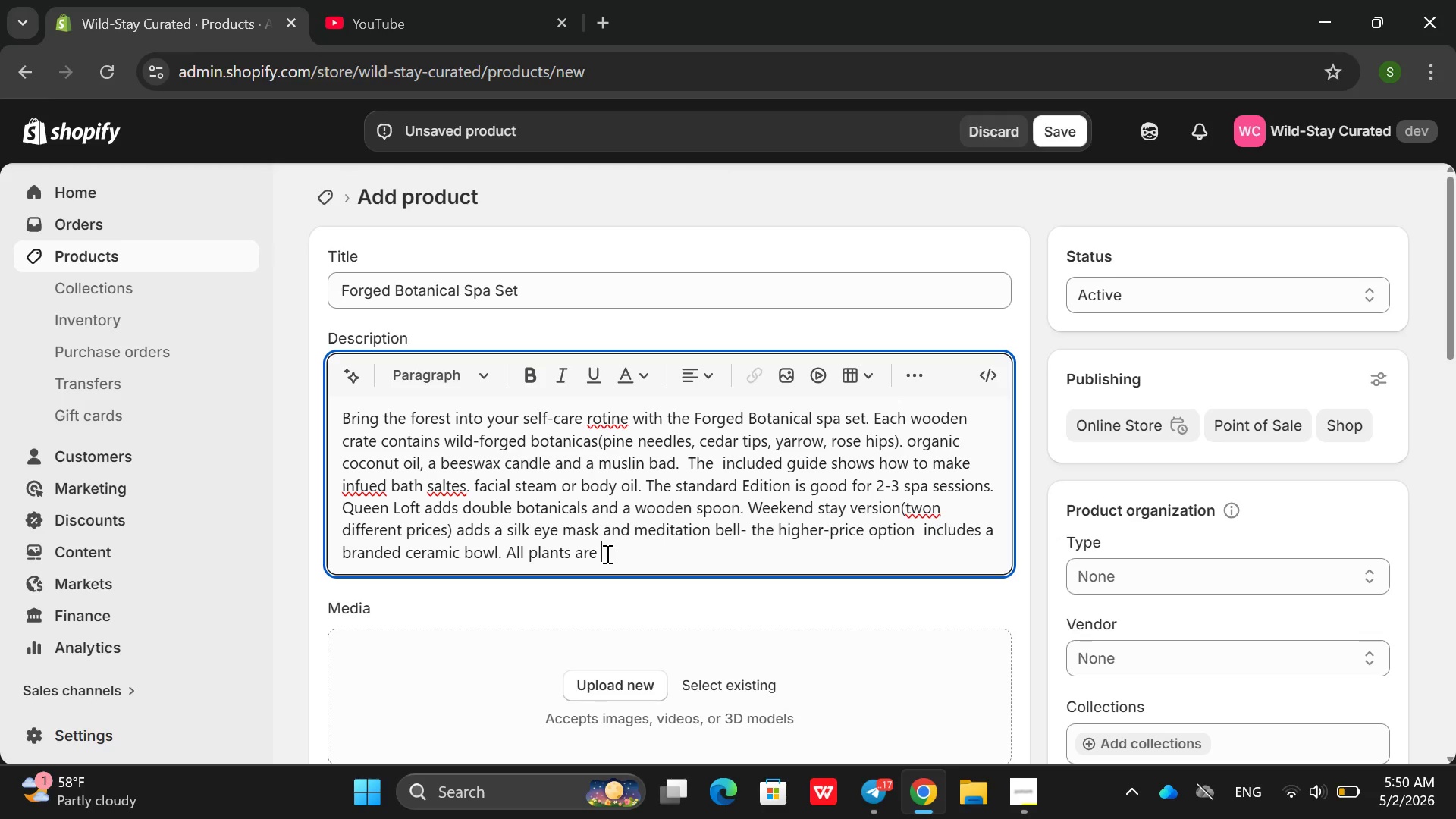 
wait(7.19)
 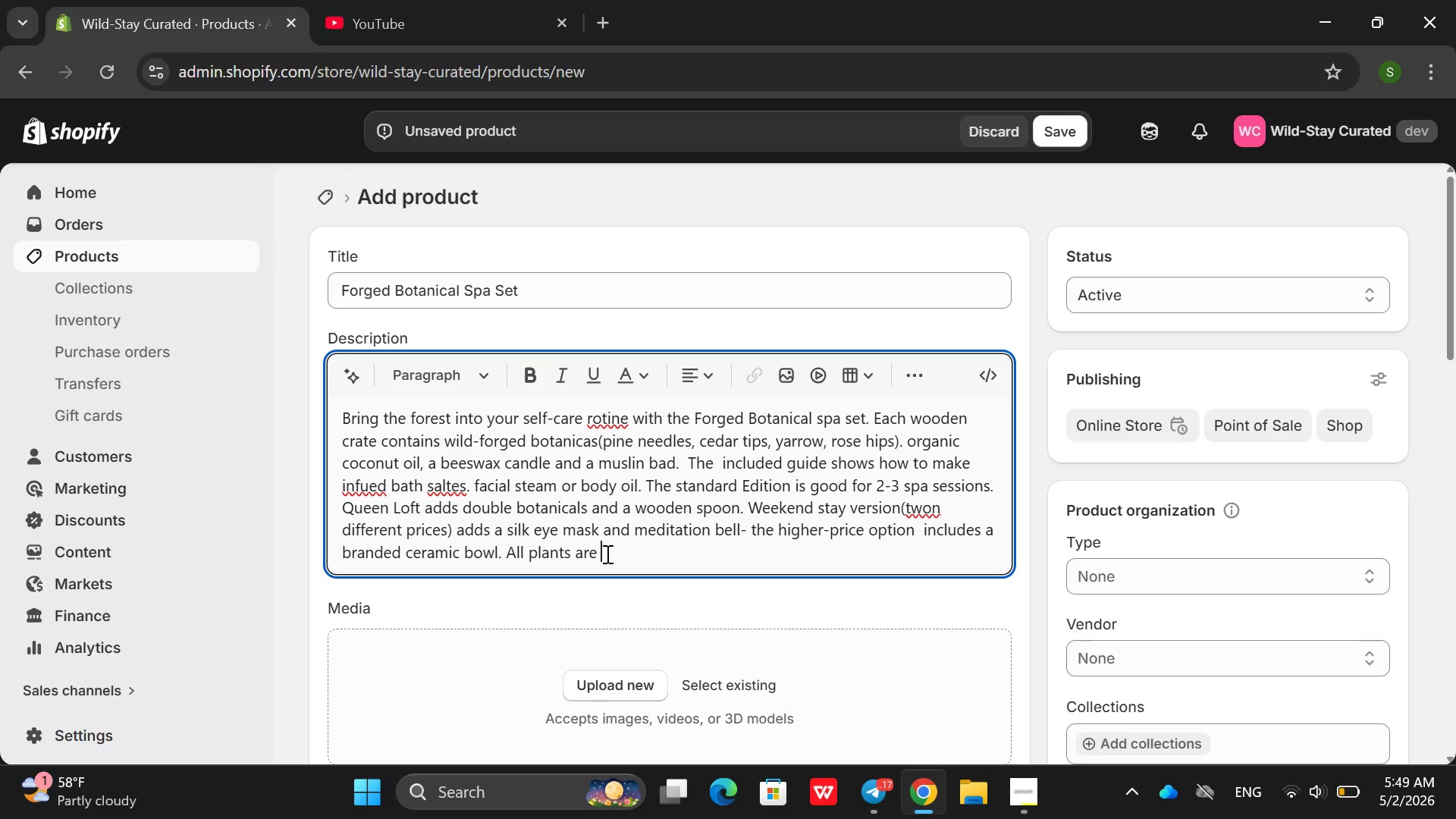 
type(sustainably harvested in o)
key(Backspace)
key(Backspace)
key(Backspace)
key(Backspace)
type(on nour l)
key(Backspace)
key(Backspace)
key(Backspace)
key(Backspace)
key(Backspace)
key(Backspace)
type(our land. No ss)
key(Backspace)
type(ynthetic fragnanc)
key(Backspace)
key(Backspace)
key(Backspace)
key(Backspace)
type(rancesm)
key(Backspace)
type(, no plactic )
 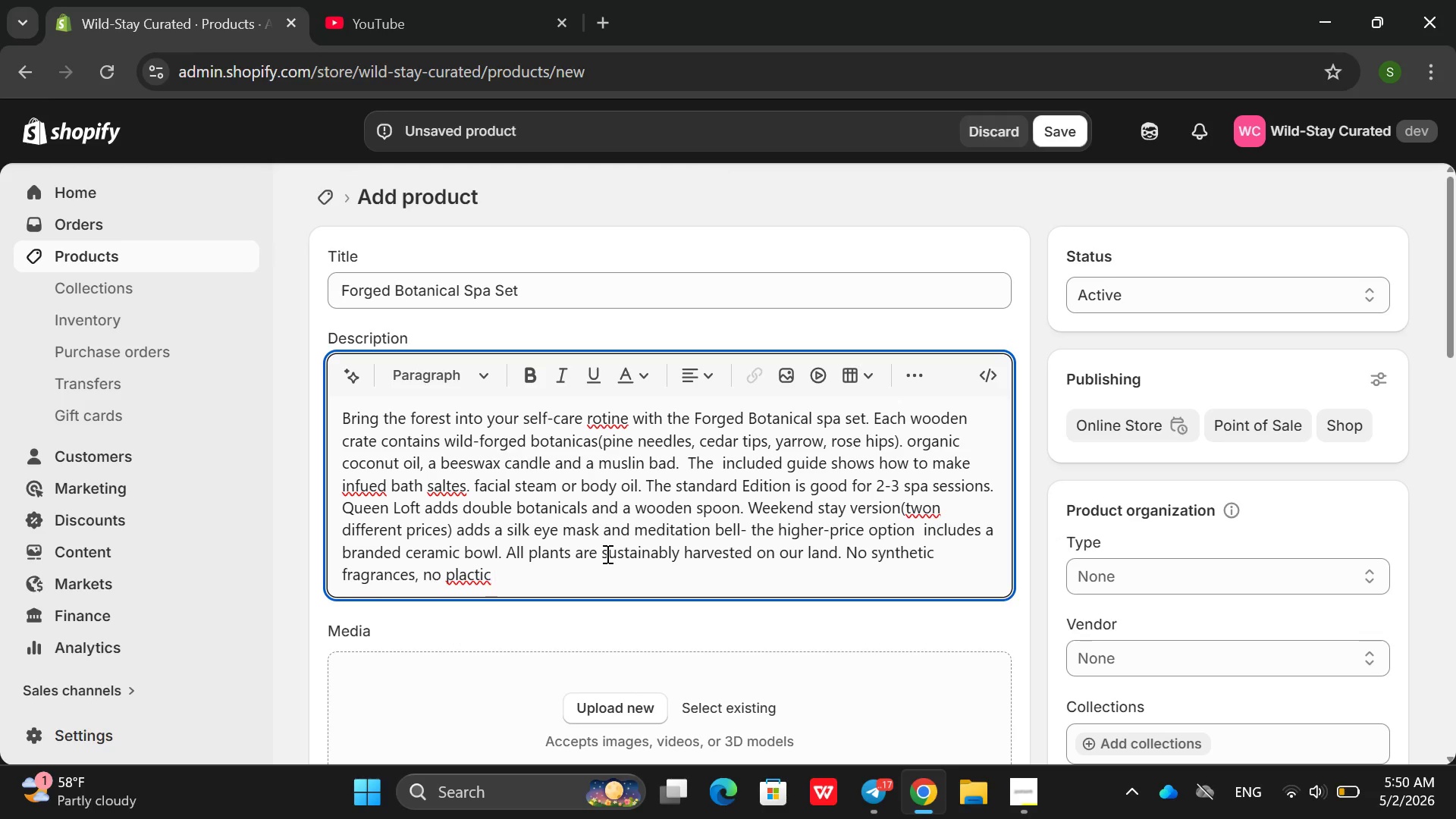 
wait(5.22)
 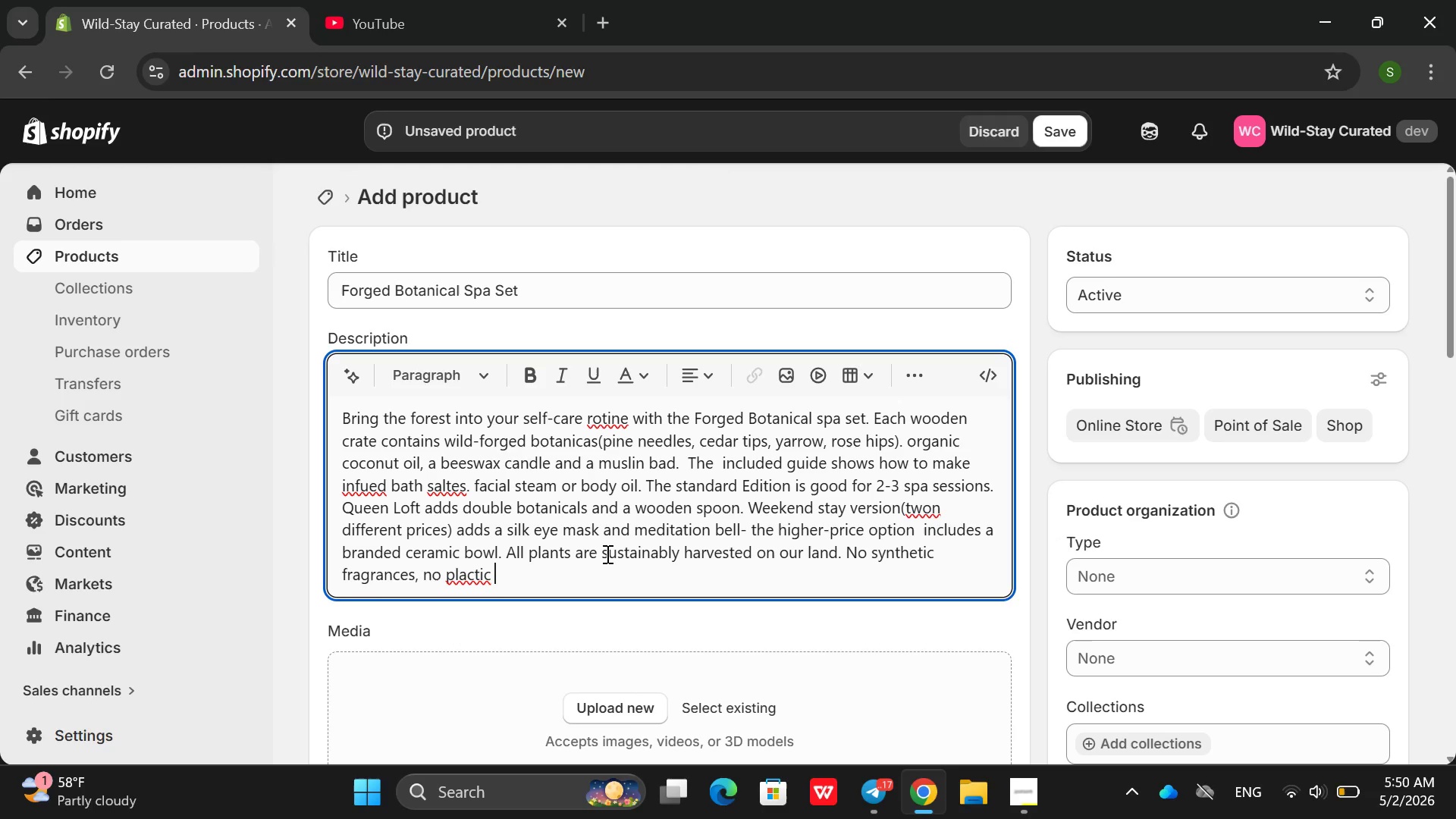 
mouse_move([1313, 788])
 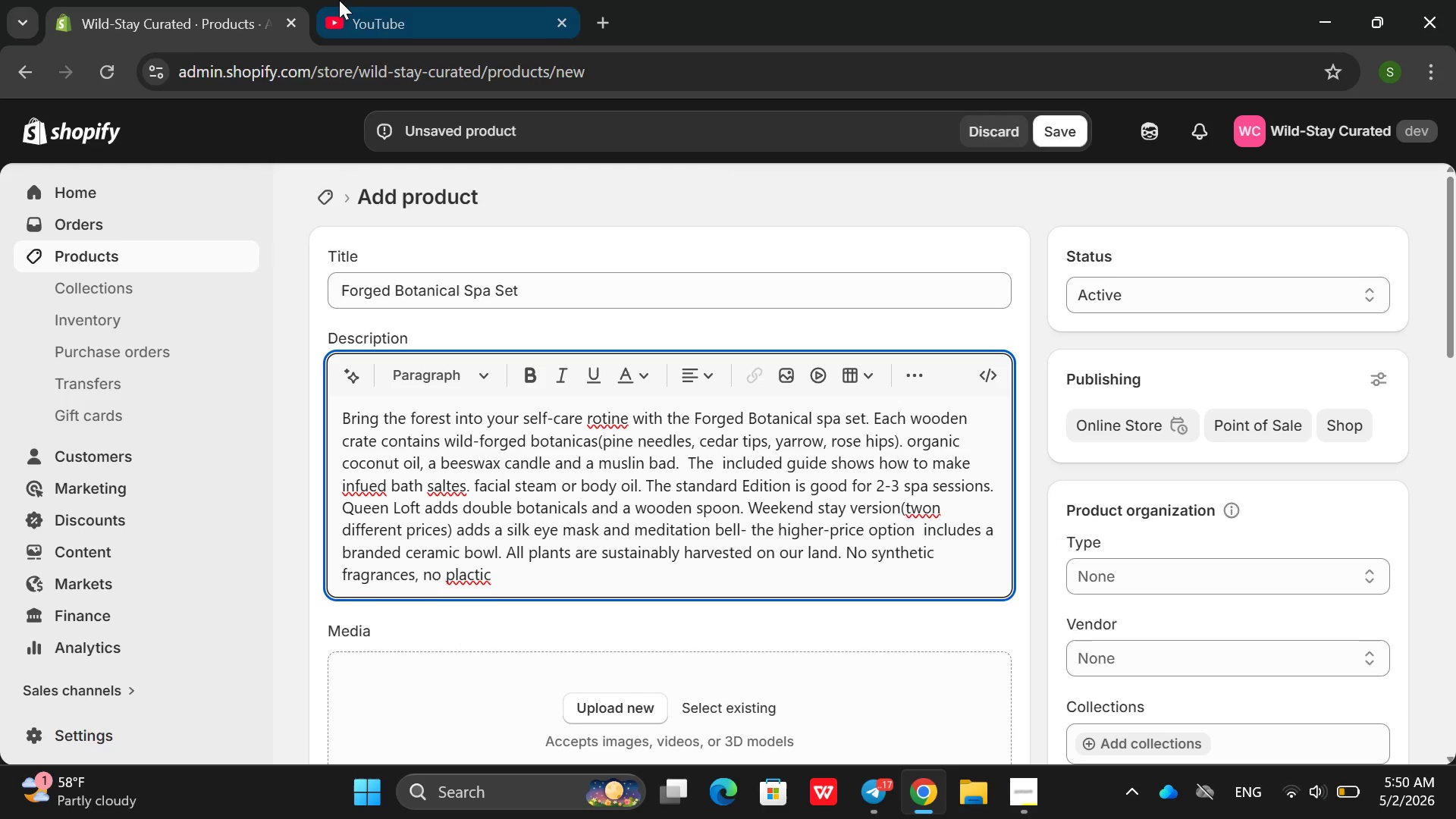 
left_click([340, 0])
 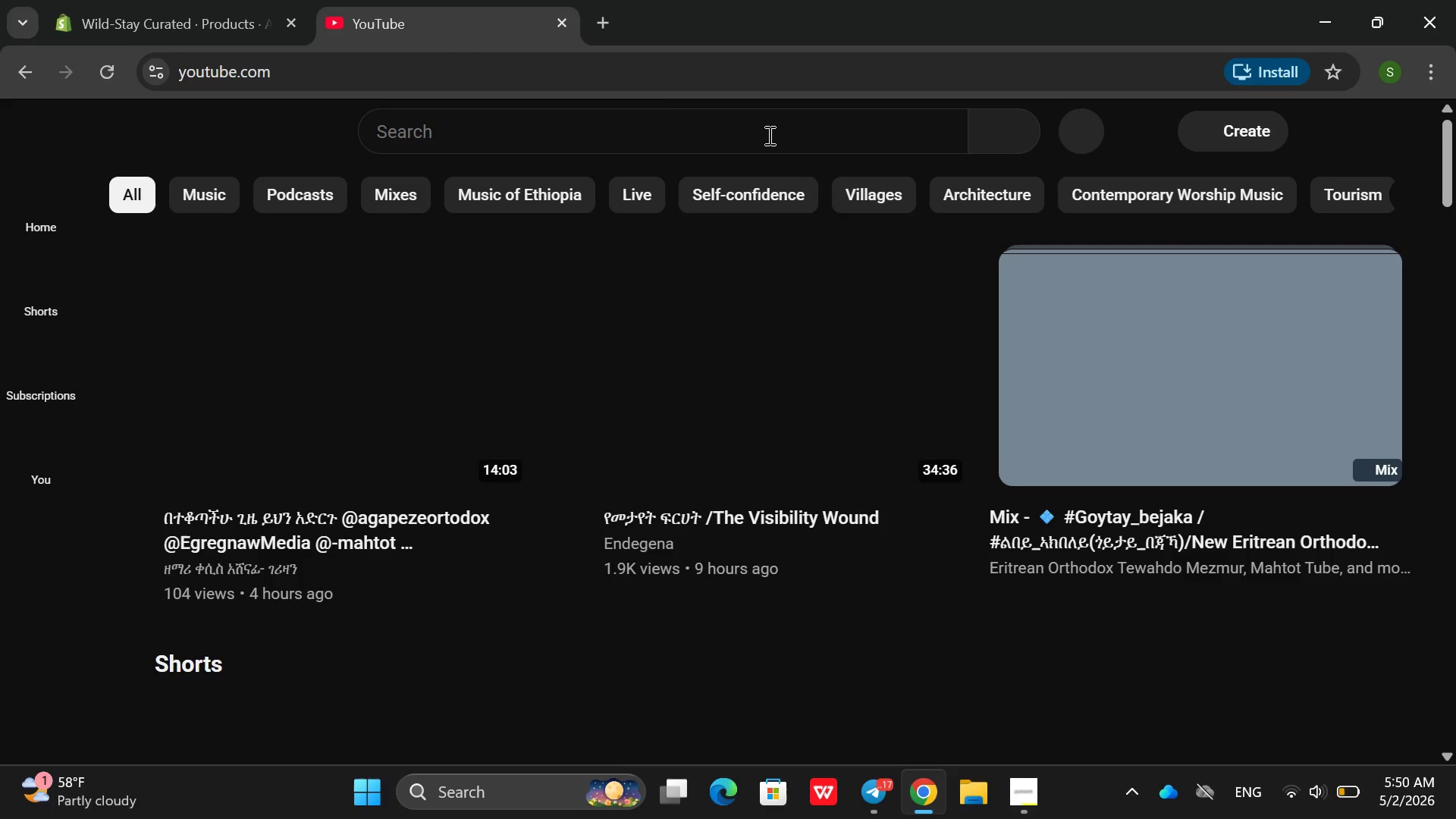 
left_click([667, 107])
 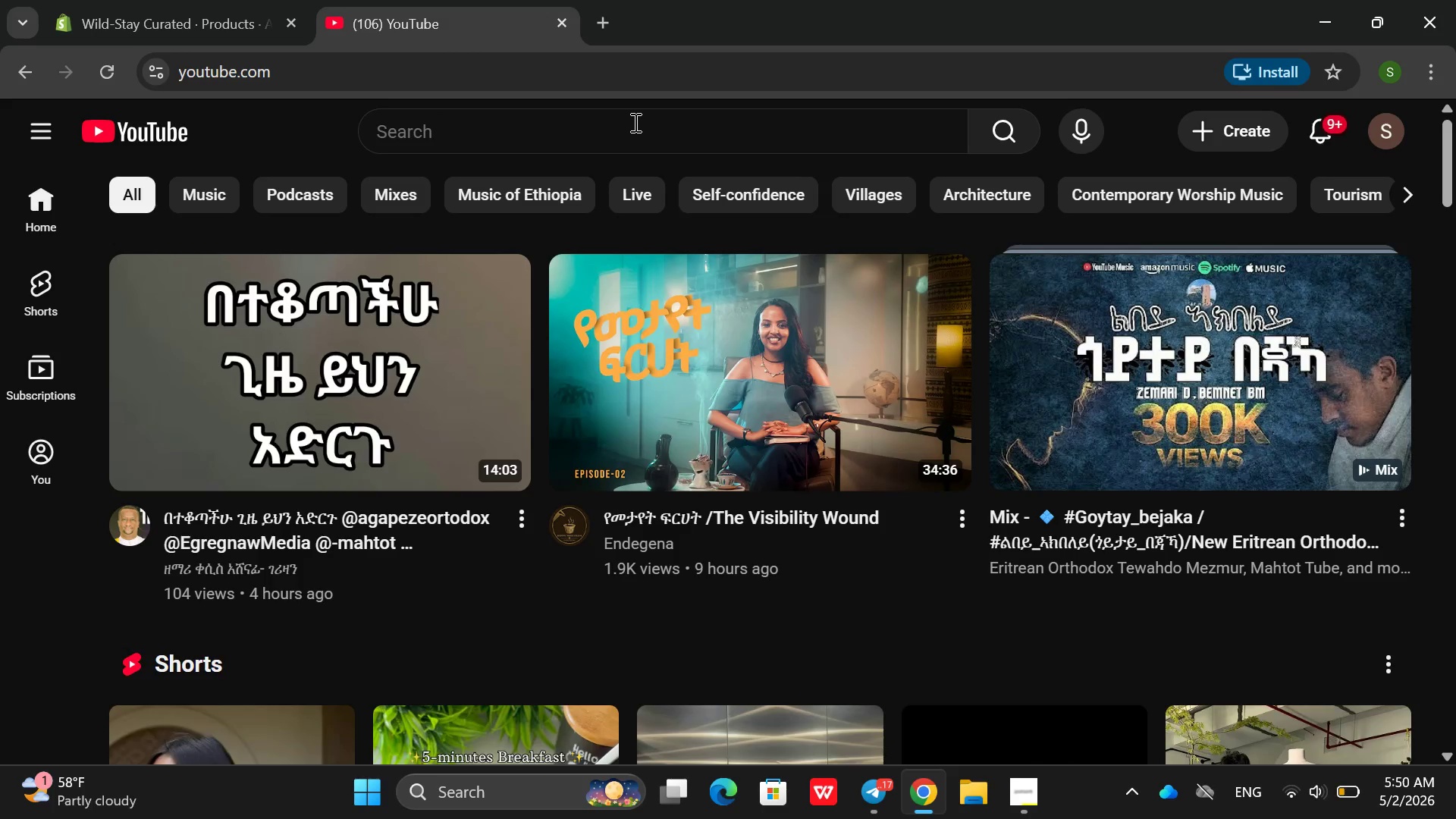 
left_click([634, 122])
 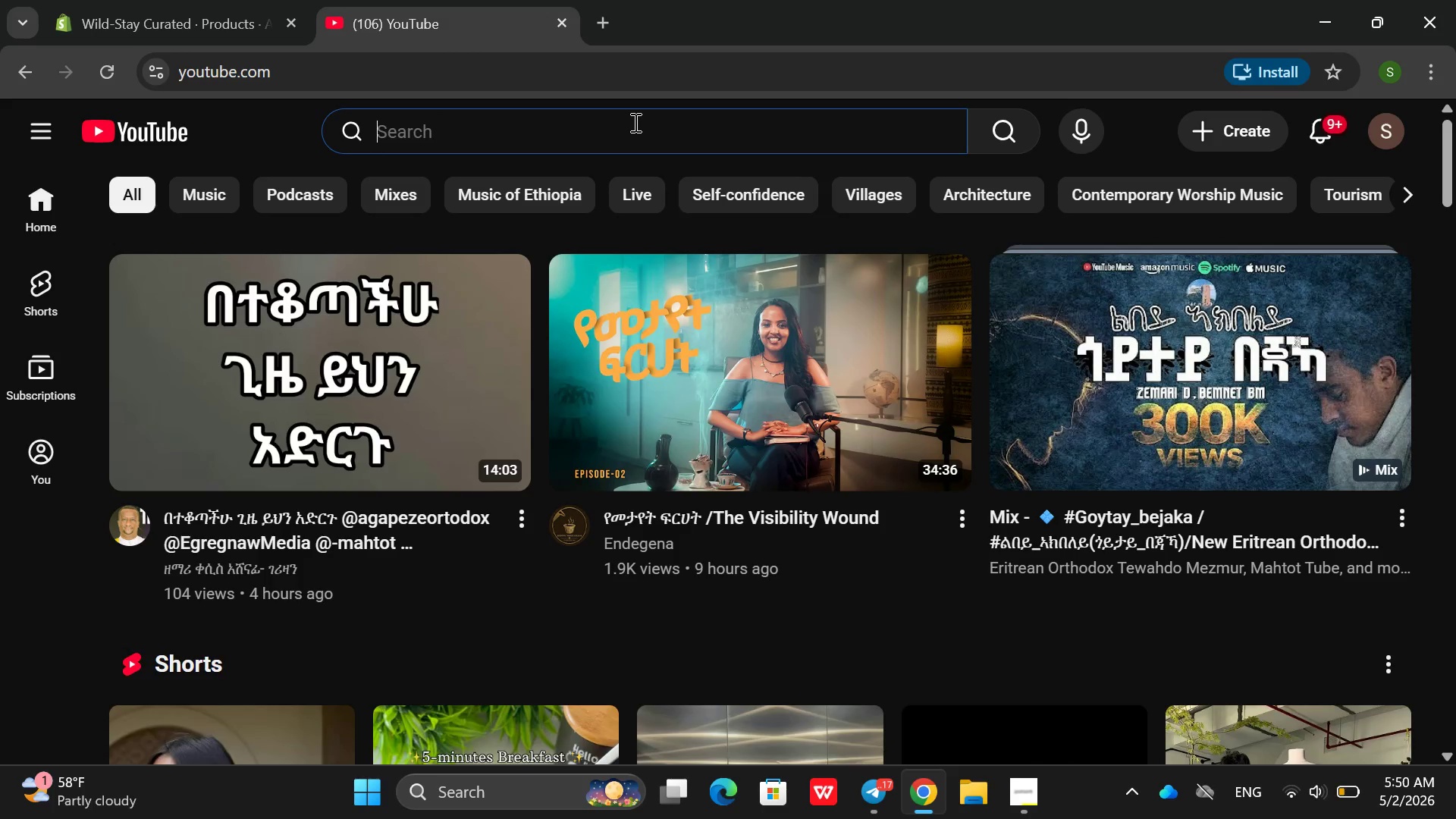 
type(mezmure daw)
 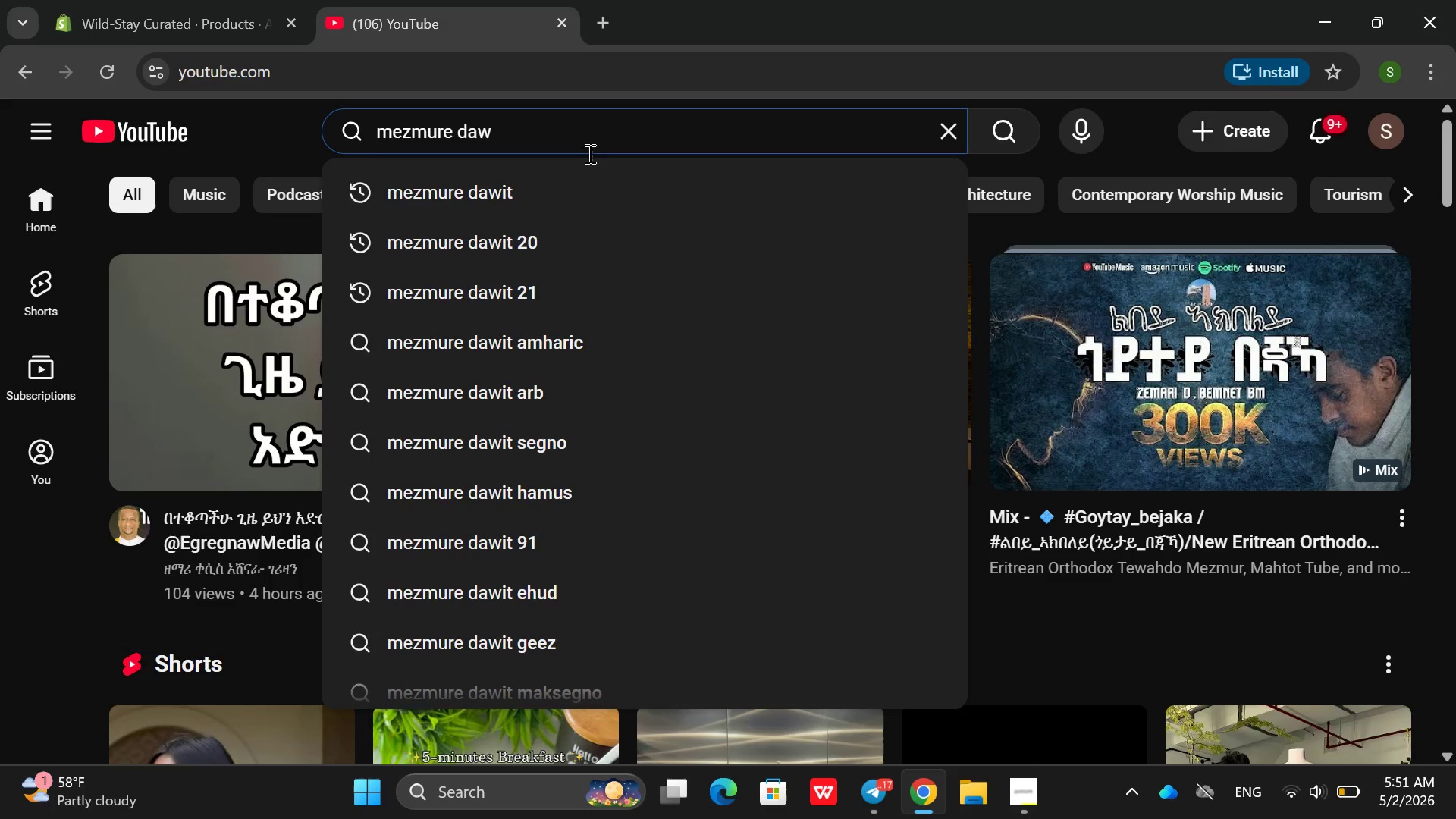 
left_click([541, 188])
 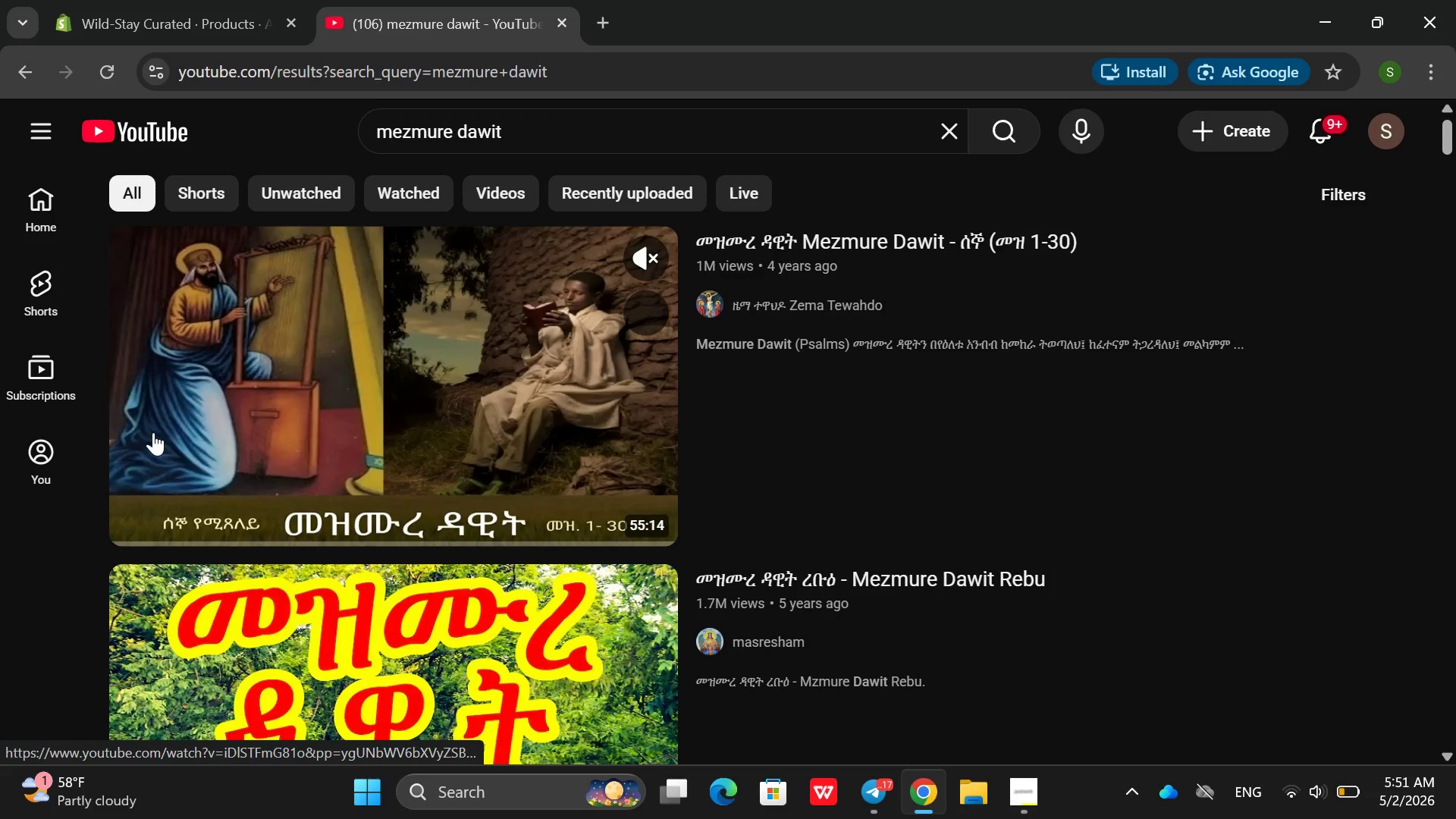 
left_click([120, 524])
 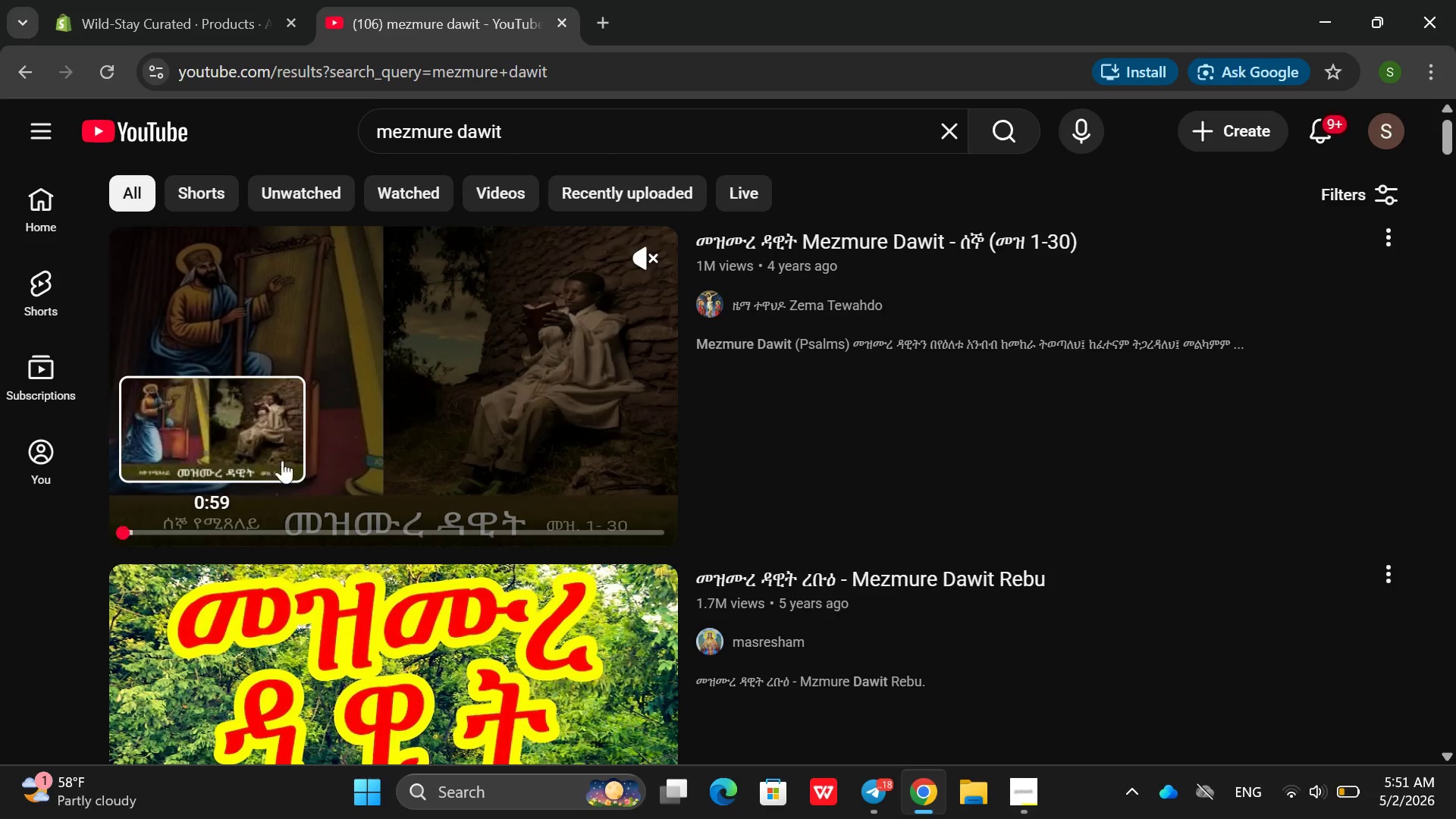 
left_click([313, 445])
 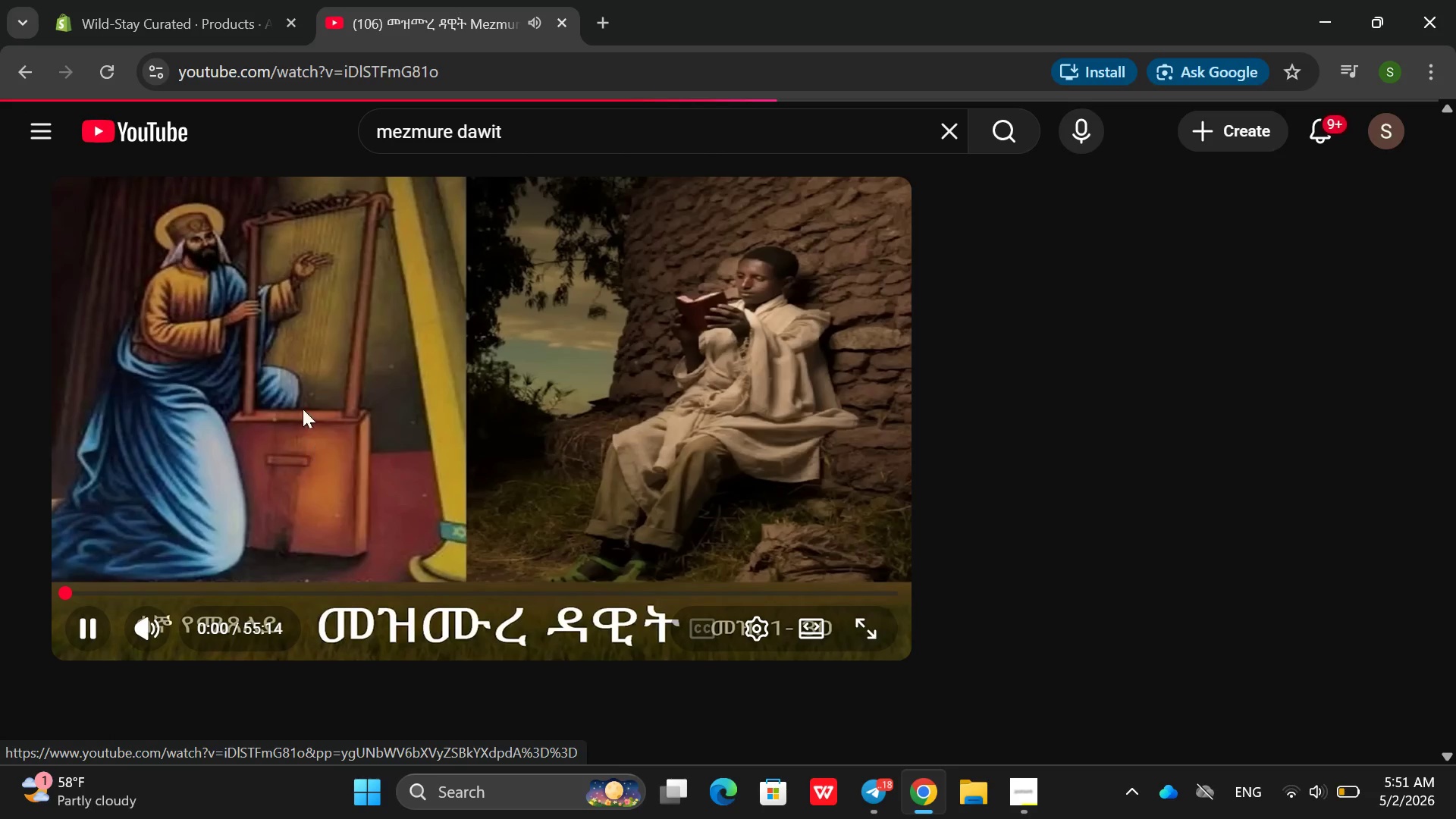 
left_click([134, 14])
 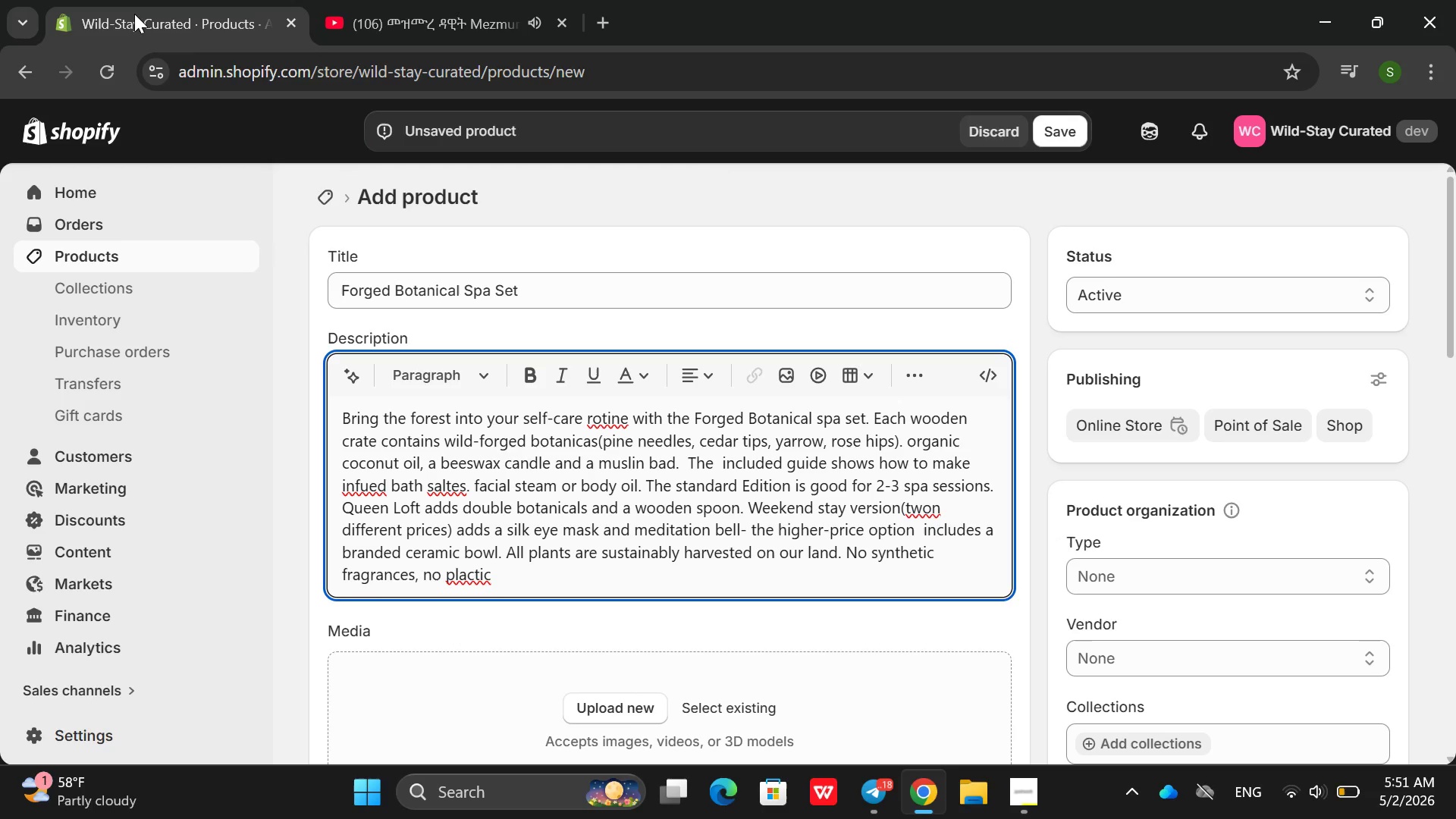 
wait(16.22)
 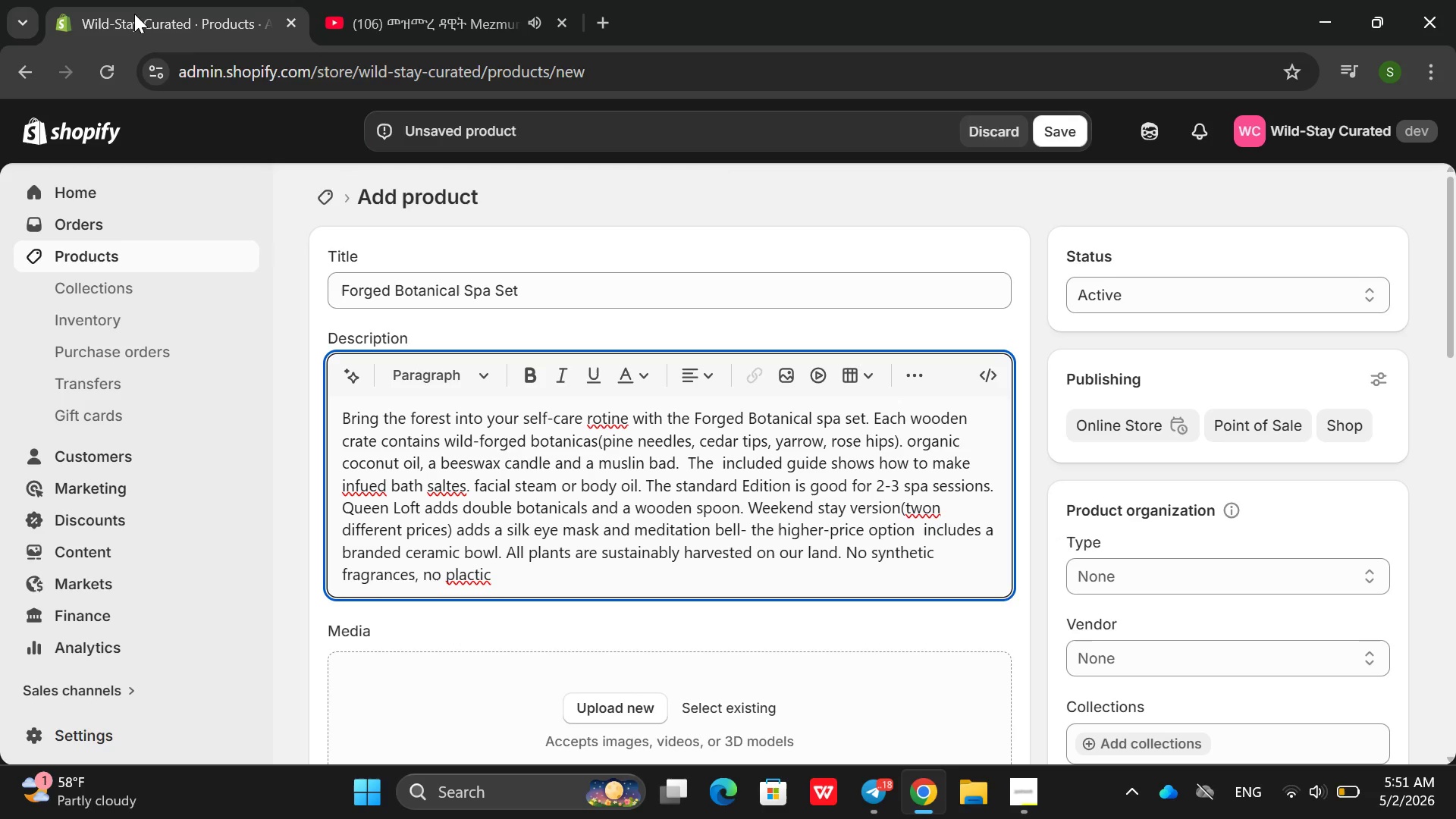 
left_click([480, 42])
 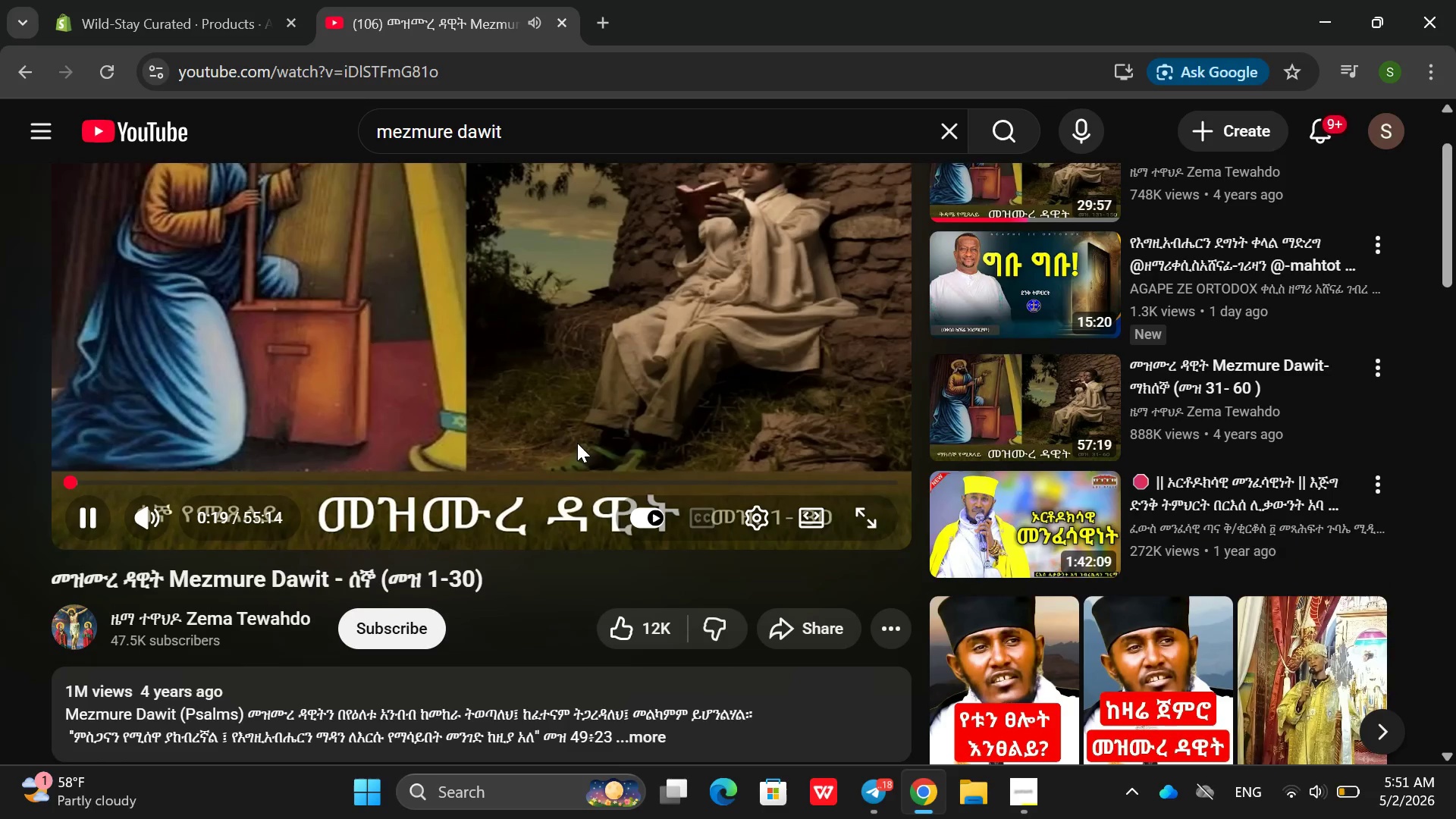 
left_click([252, 0])
 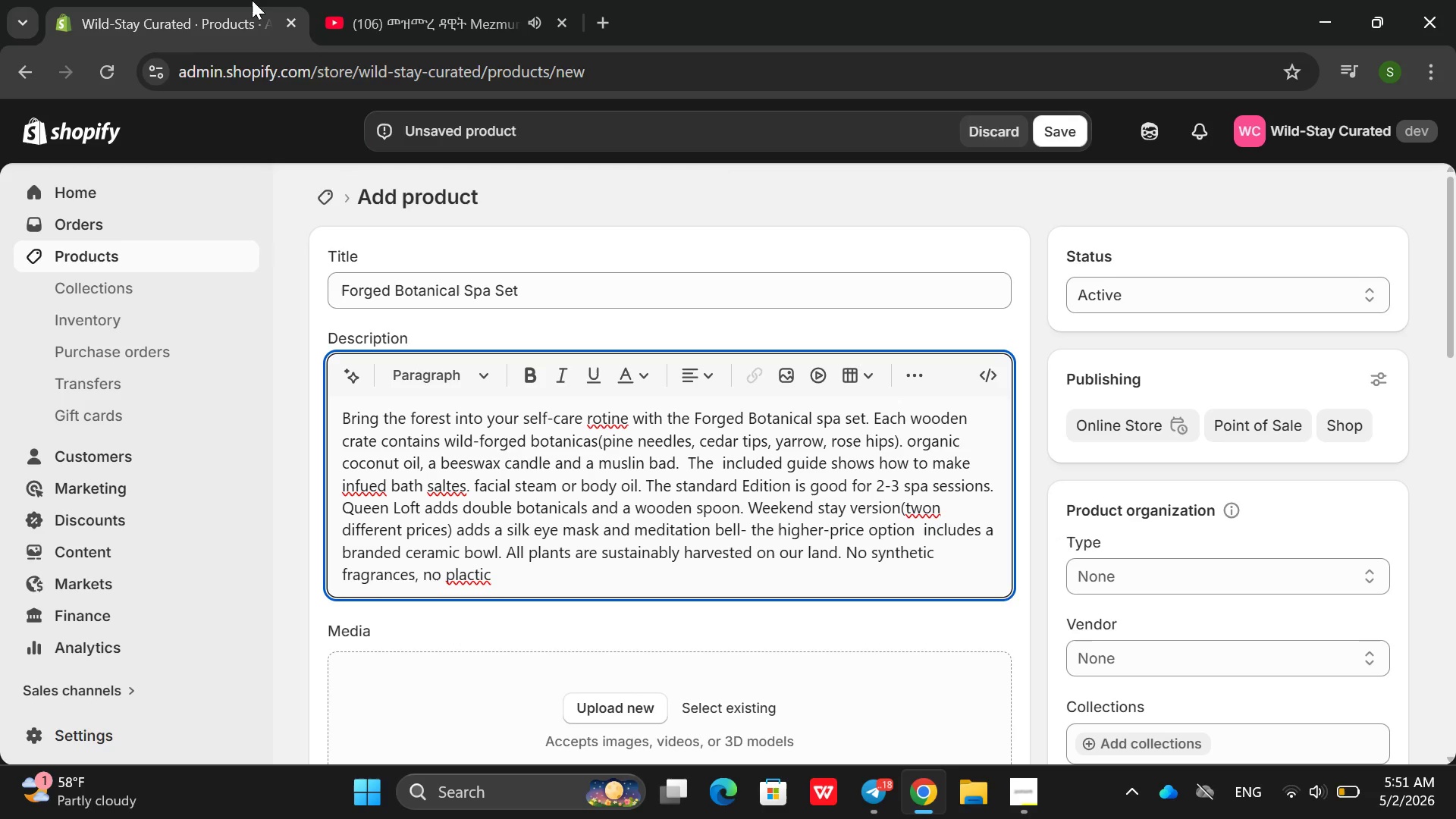 
key(Backspace)
key(Backspace)
key(Backspace)
key(Backspace)
key(Backspace)
type(sr)
key(Backspace)
type(tic )
 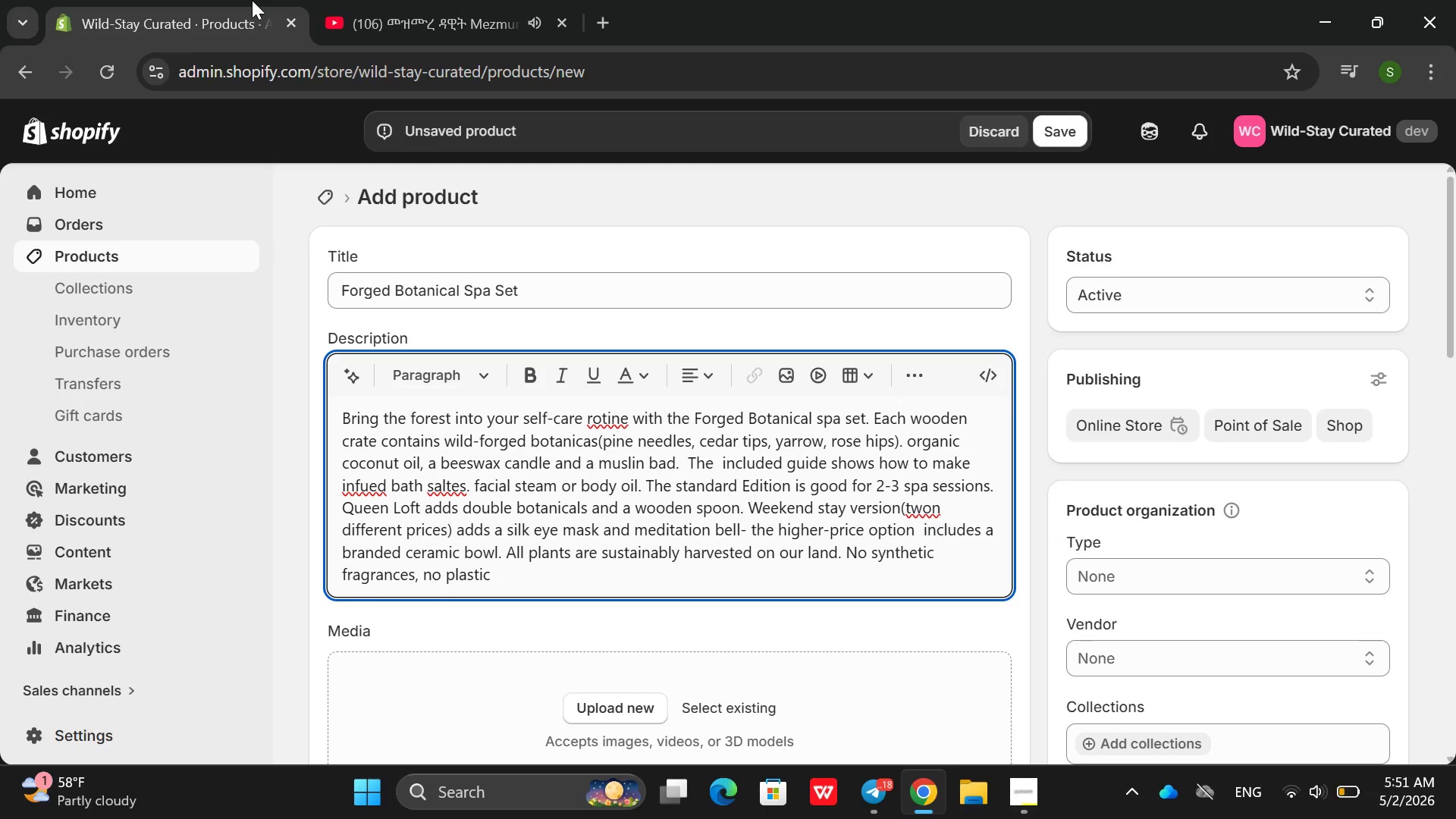 
wait(11.94)
 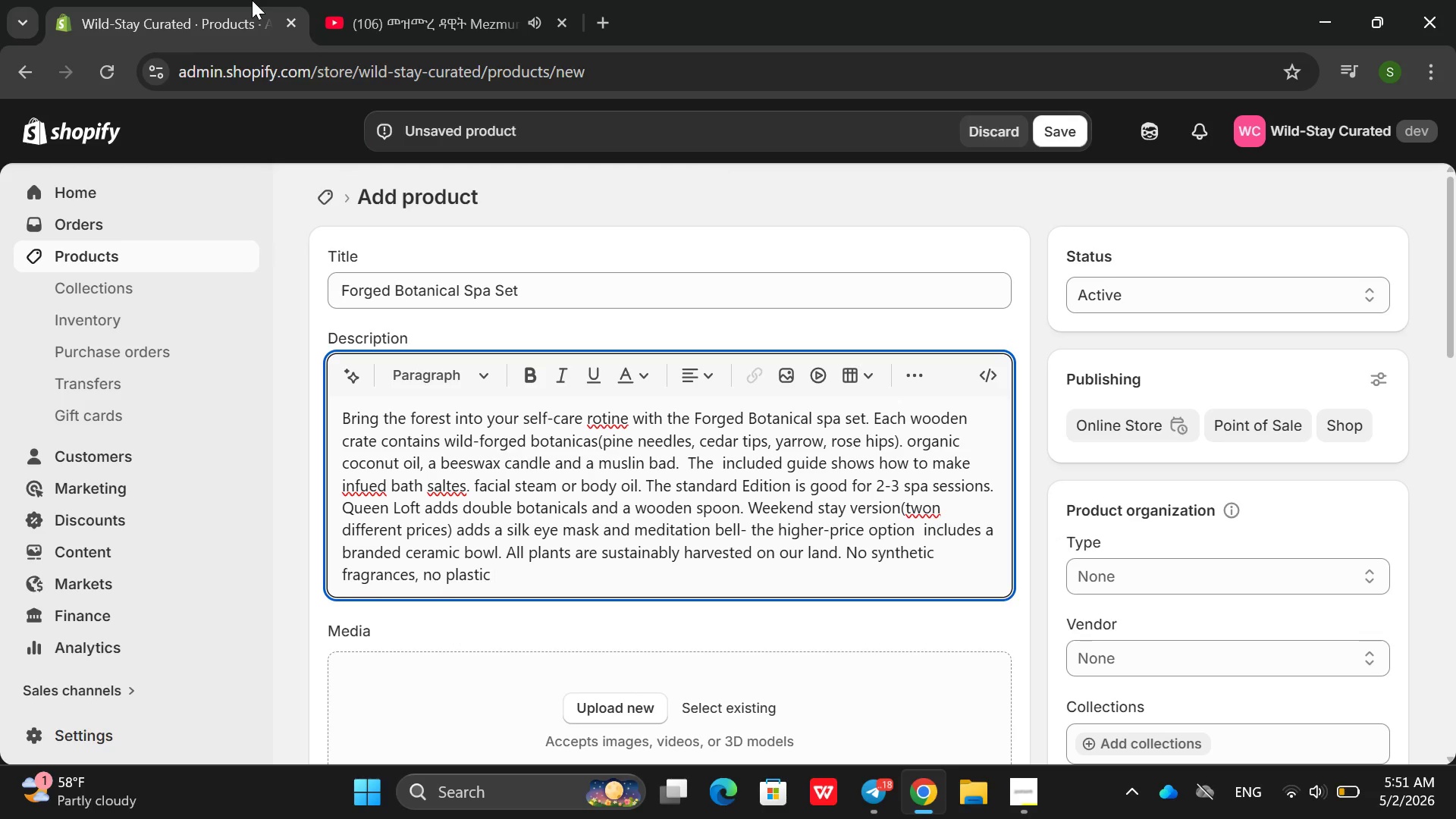 
type(.)
key(Backspace)
key(Backspace)
type(. {er)
key(Backspace)
key(Backspace)
key(Backspace)
type(Perfe)
key(Backspace)
key(Backspace)
key(Backspace)
key(Backspace)
type(erfect f)
key(Backspace)
type(after al)
key(Backspace)
type( long tim)
key(Backspace)
key(Backspace)
key(Backspace)
type(hike, on a rainly)
key(Backspace)
key(Backspace)
key(Backspace)
type(ny afternoon, or as a fid)
key(Backspace)
key(Backspace)
key(Backspace)
type(gis)
key(Backspace)
key(Backspace)
type(ift. A)
key(Backspace)
type(The crate itseld becomes storage or a a)
key(Backspace)
type(small tray, uno)
key(Backspace)
type(plug )
key(Backspace)
type(, brew a ac)
key(Backspace)
key(Backspace)
type(cup oof )
key(Backspace)
key(Backspace)
key(Backspace)
type(d)
key(Backspace)
type(f tea )
key(Backspace)
type(, and let the e)
key(Backspace)
type(cents if)
key(Backspace)
key(Backspace)
type(of the forest melt your tentin away)
 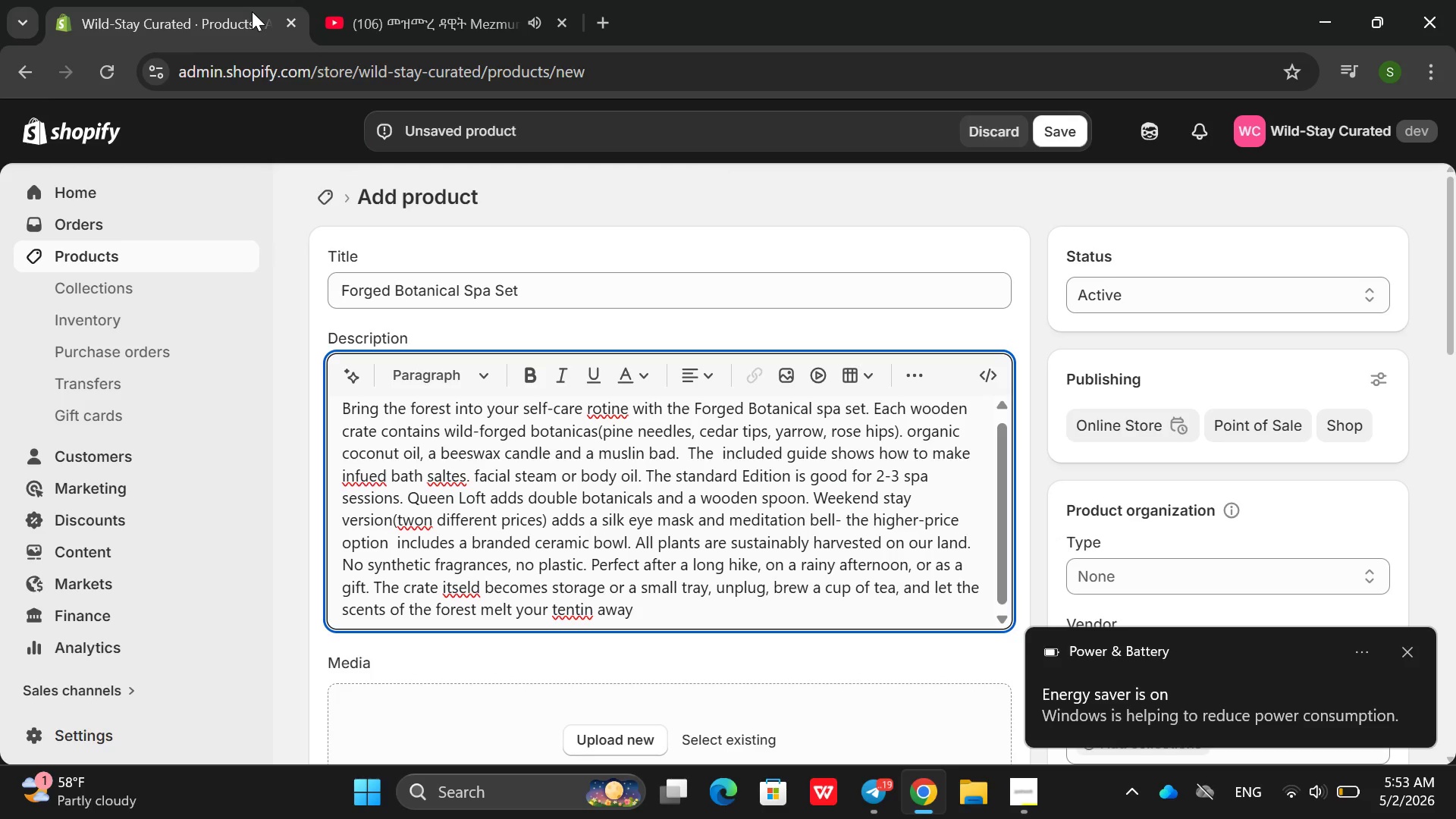 
hold_key(key=ArrowLeft, duration=0.66)
 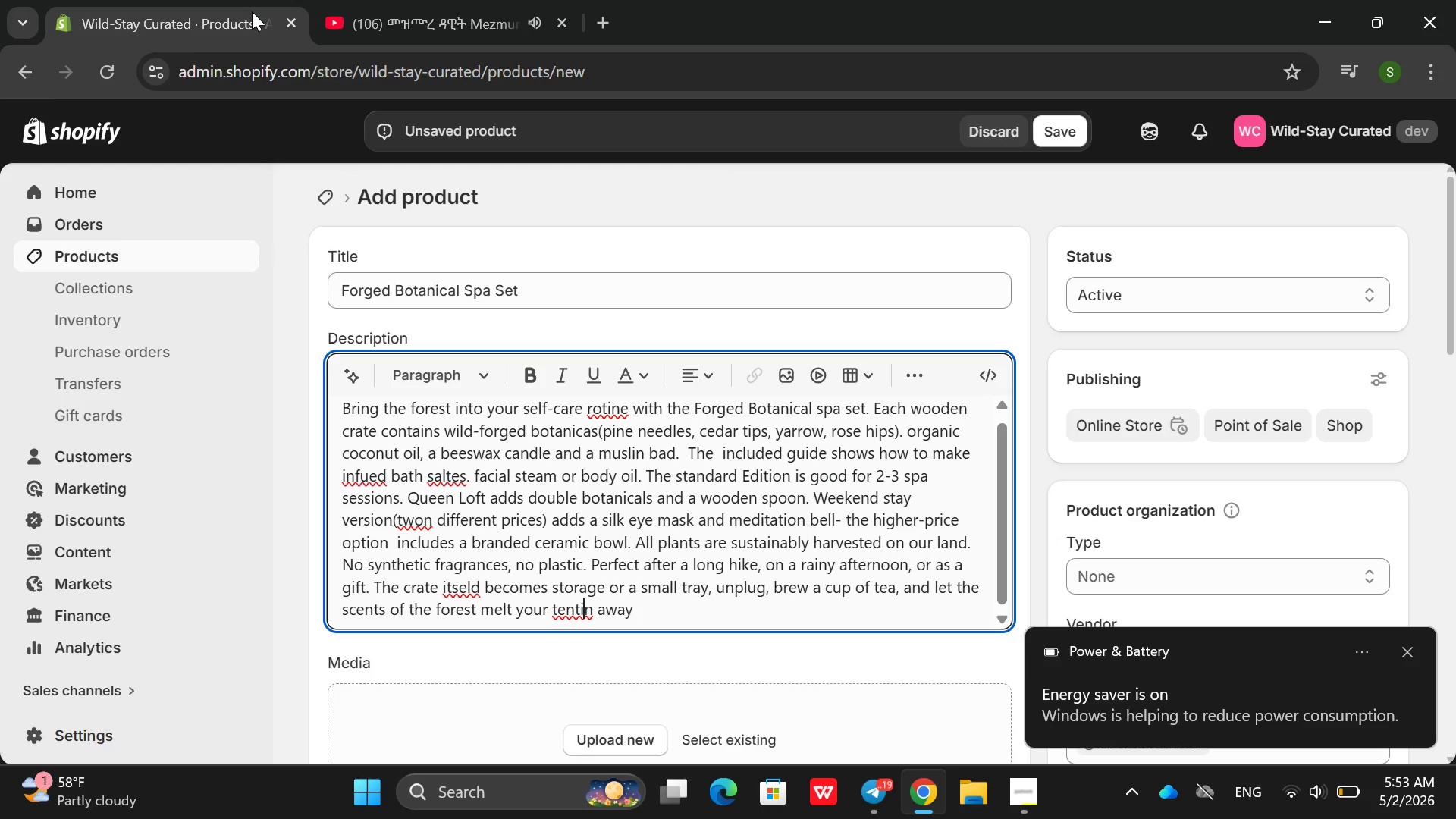 
key(ArrowLeft)
 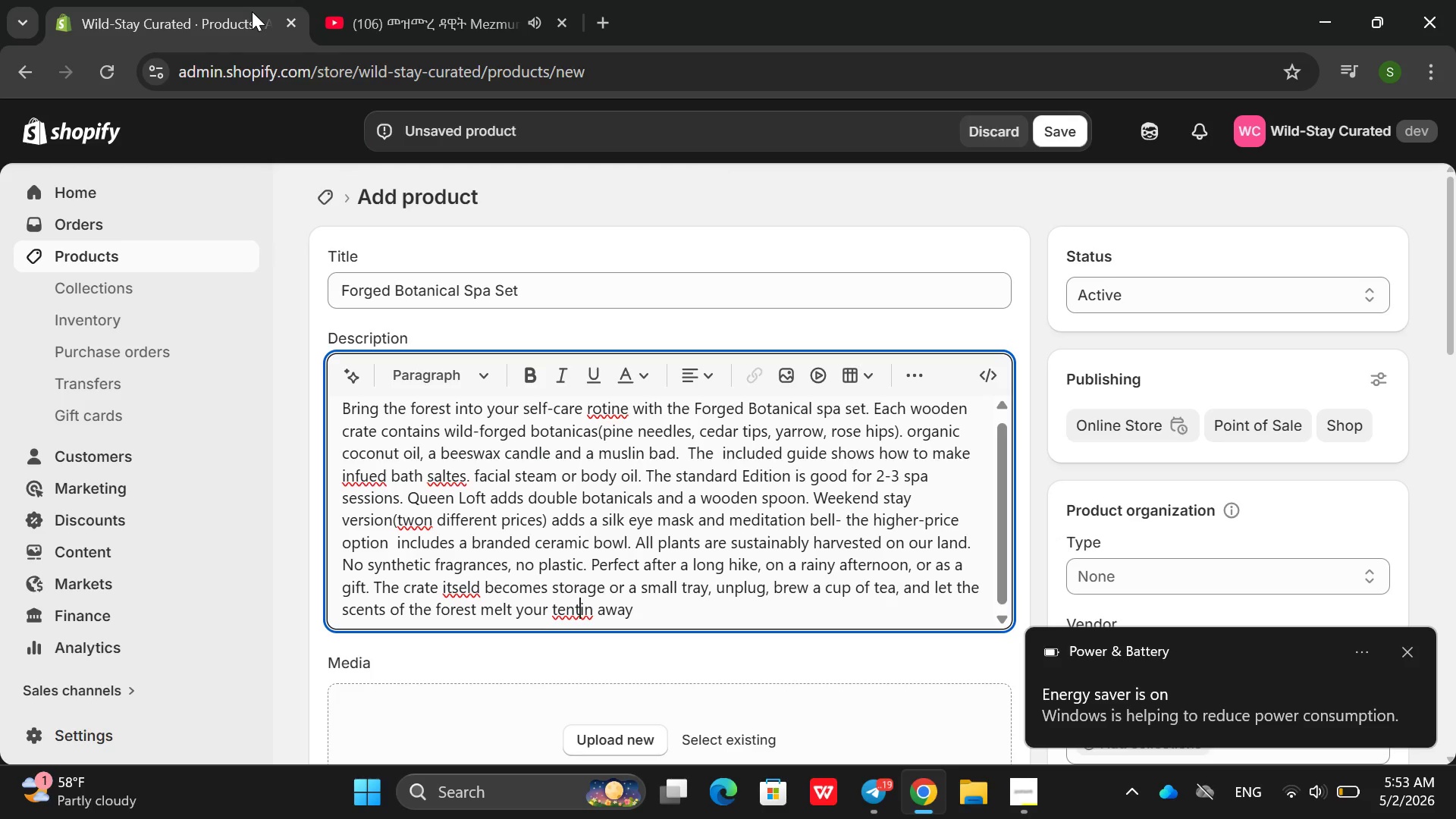 
key(ArrowRight)
 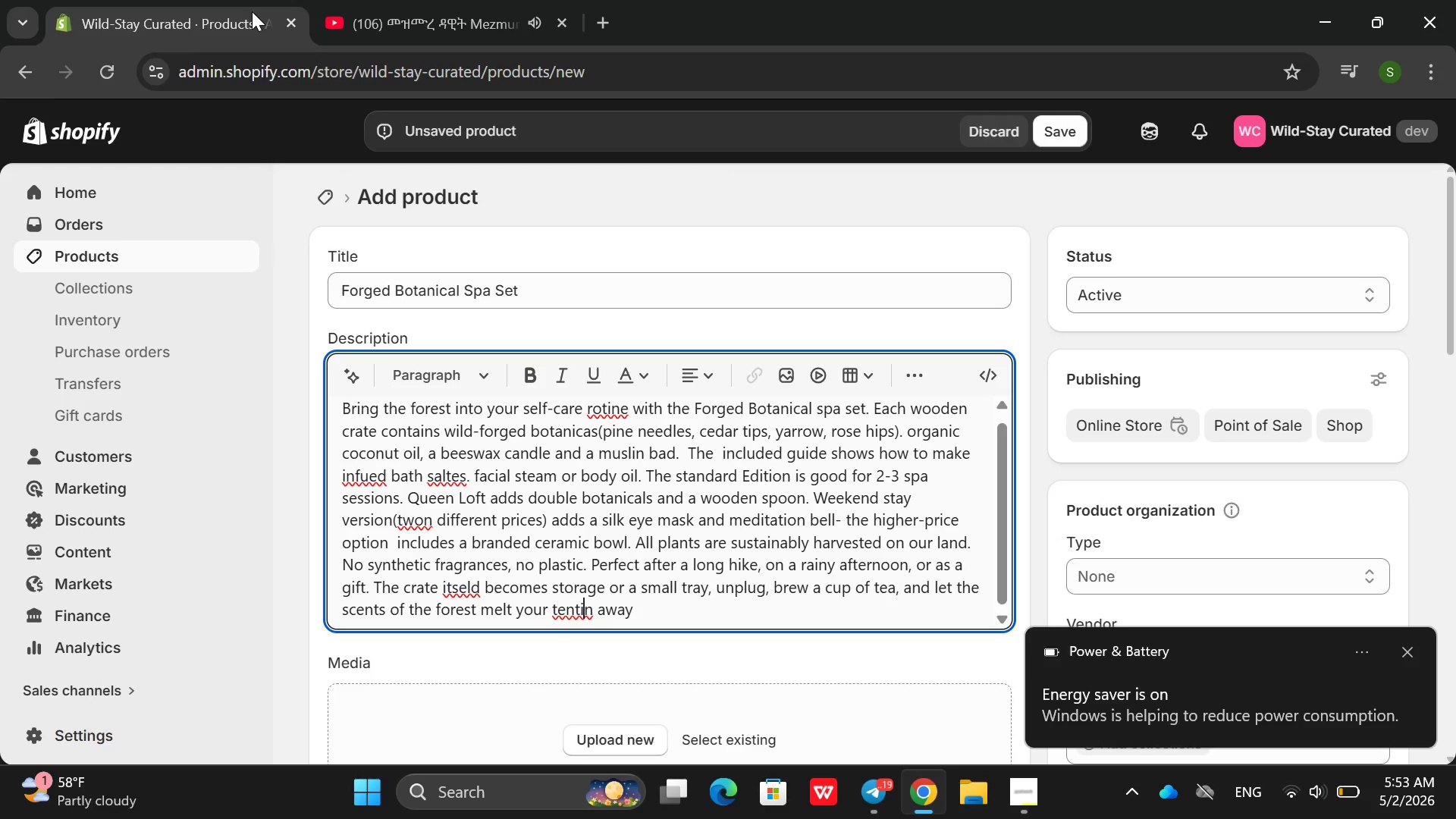 
key(O)
 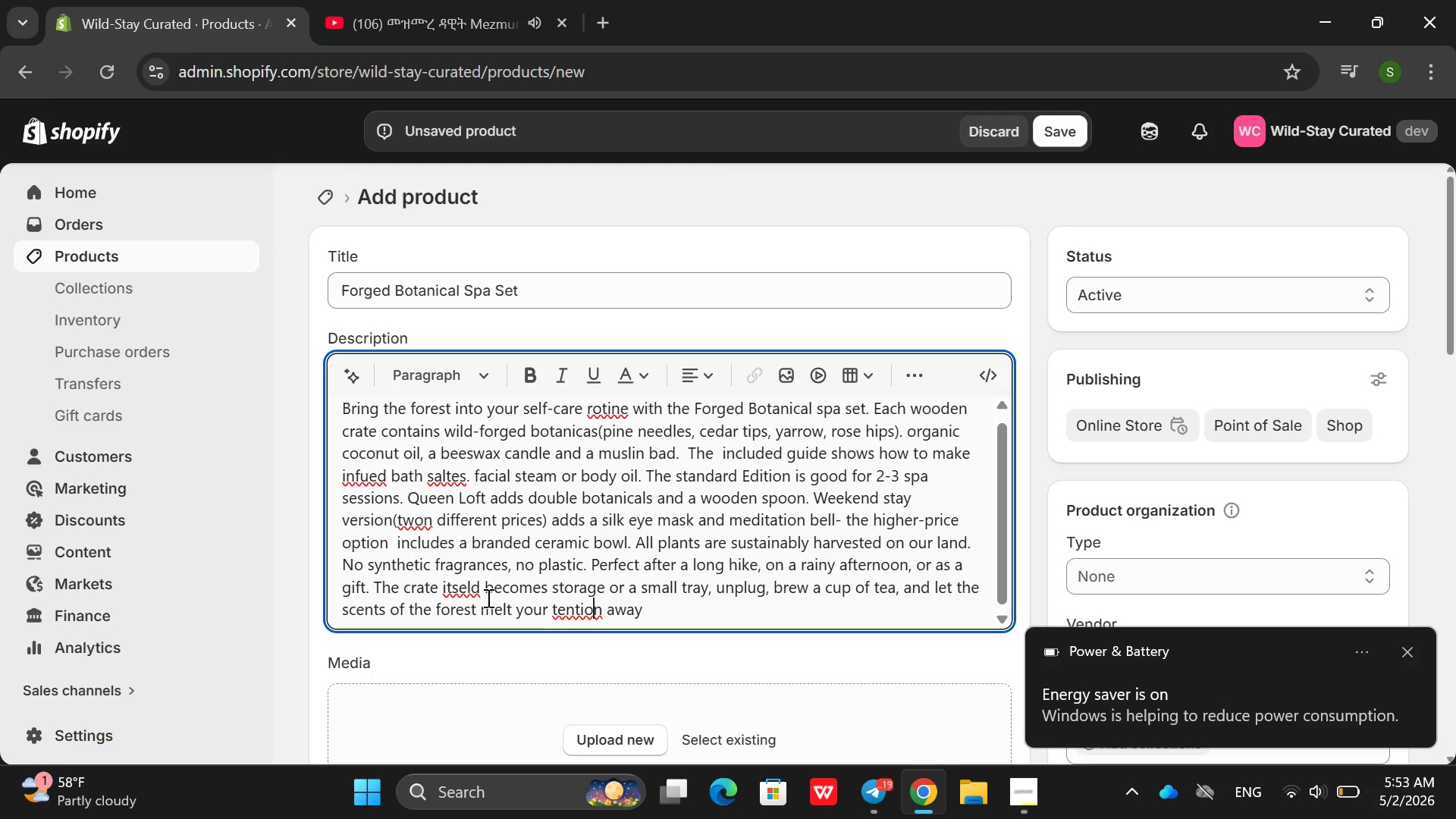 
left_click([472, 589])
 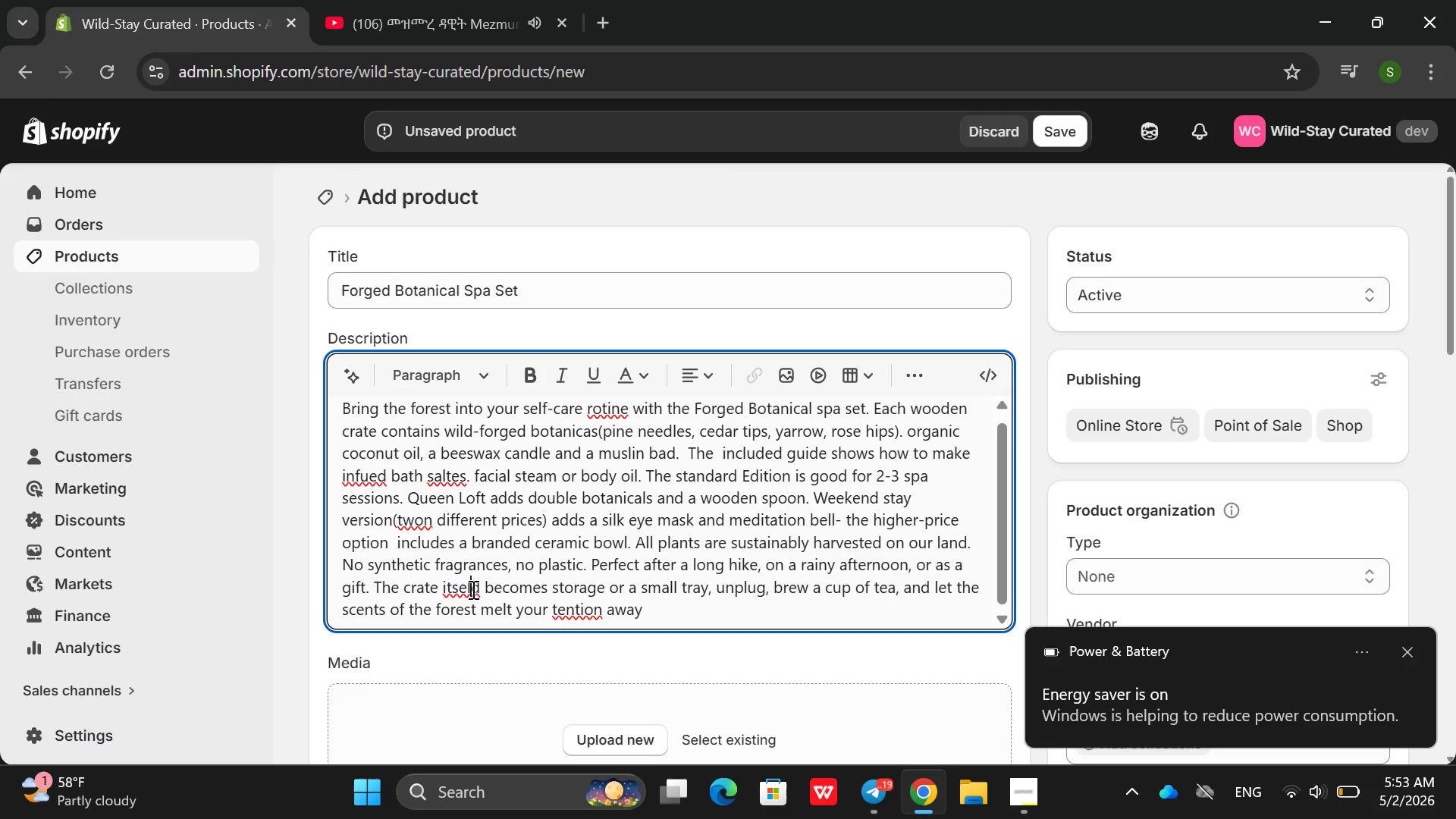 
key(ArrowRight)
 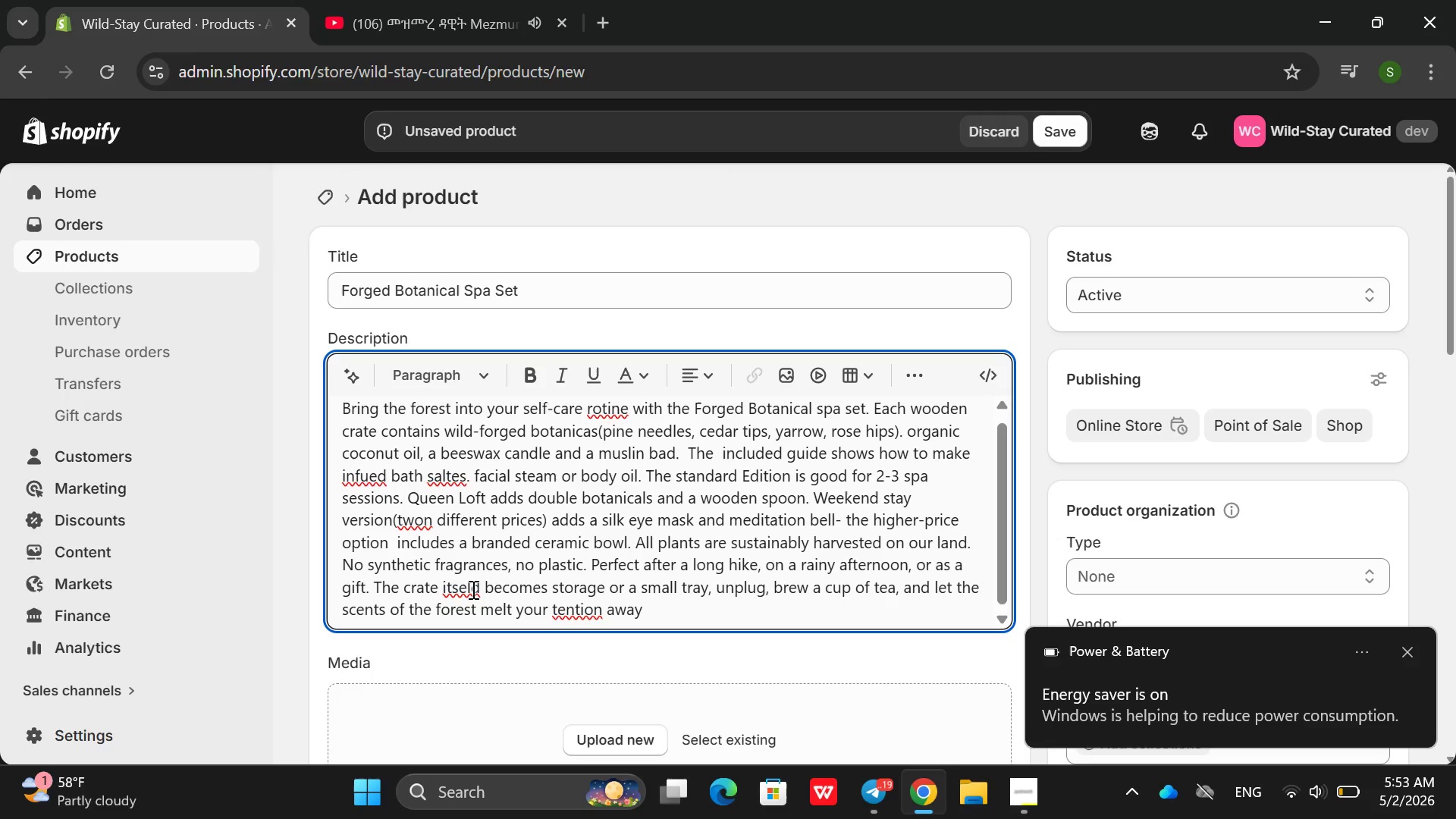 
key(Backspace)
 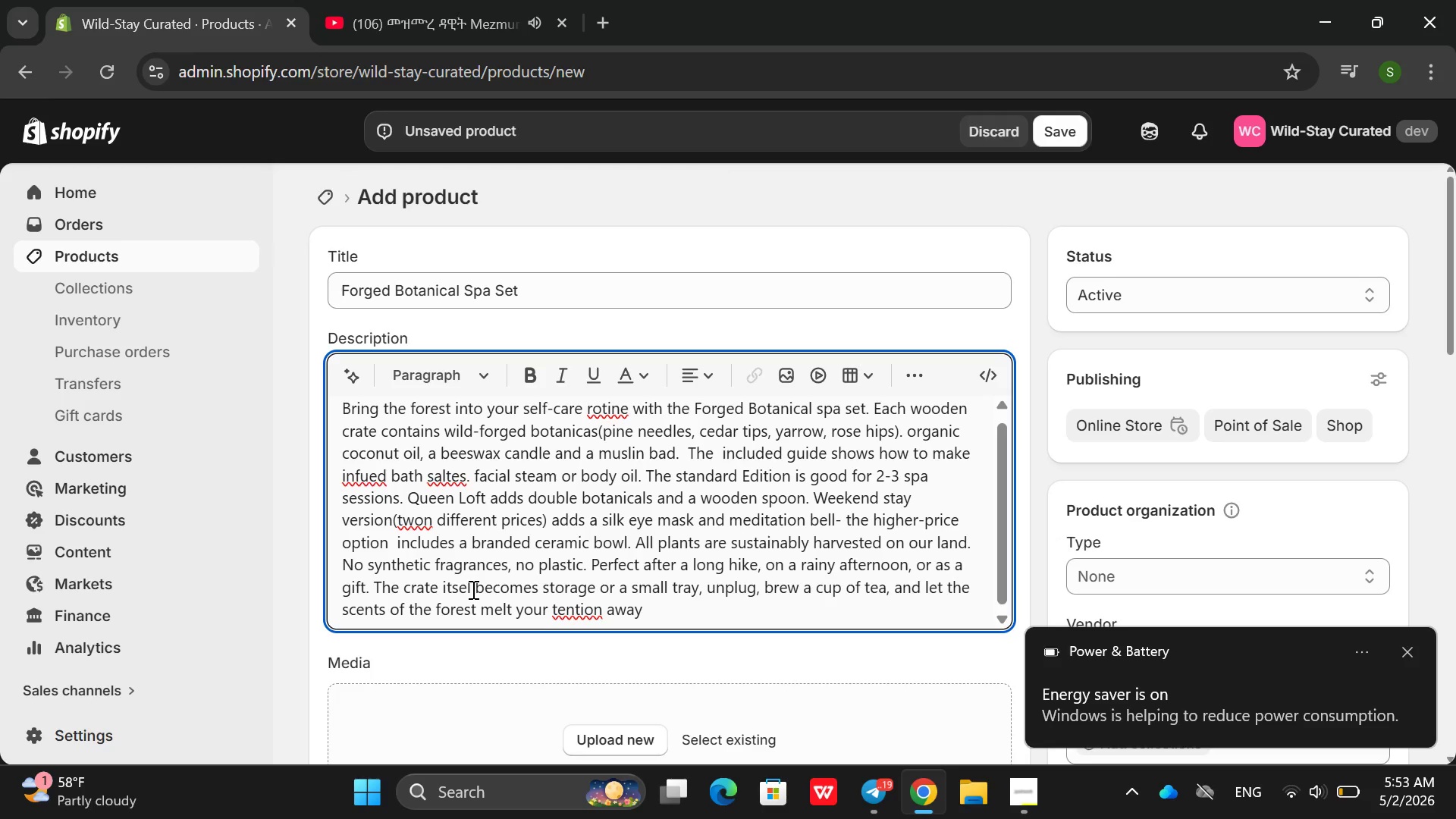 
key(F)
 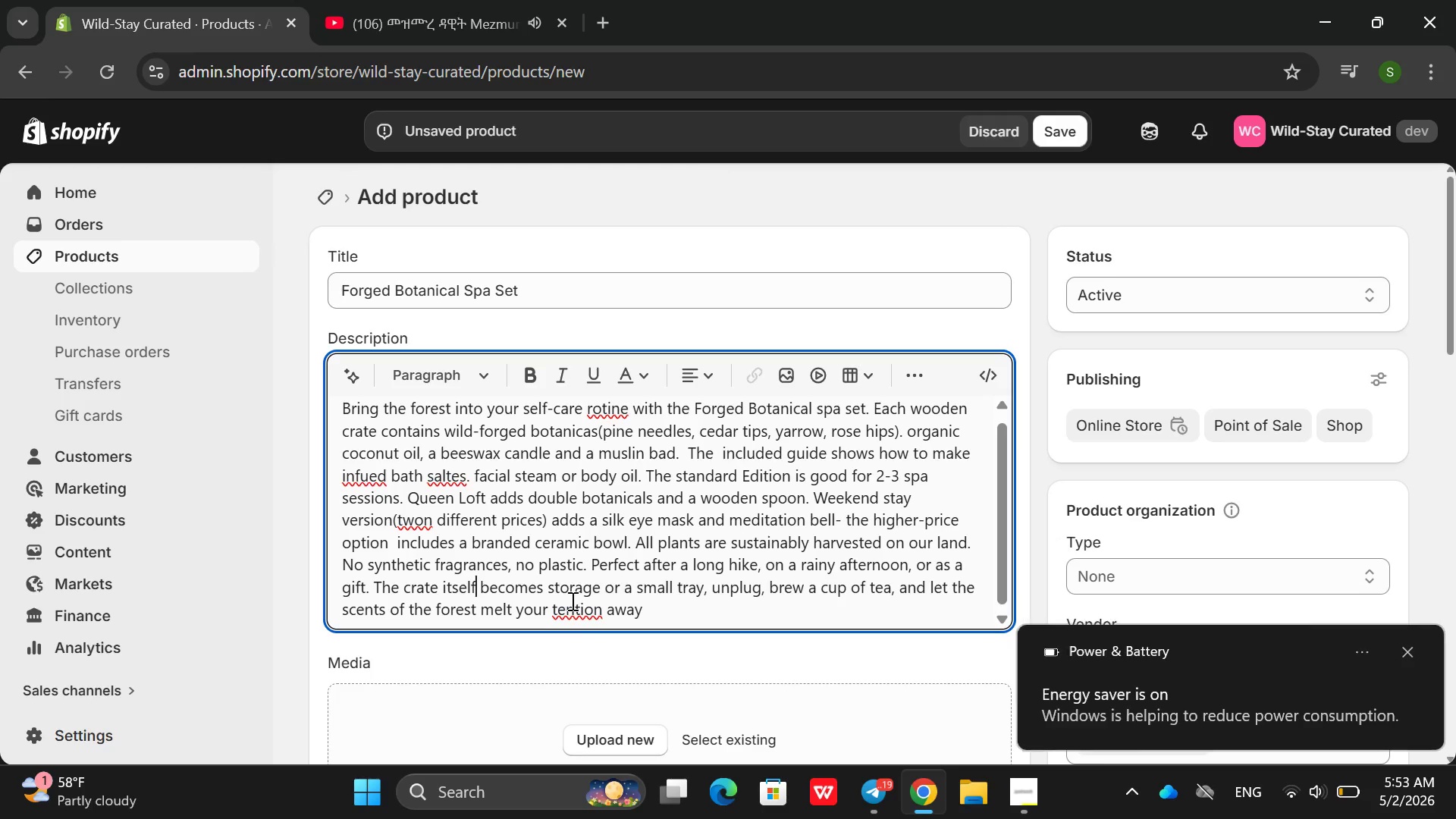 
double_click([588, 621])
 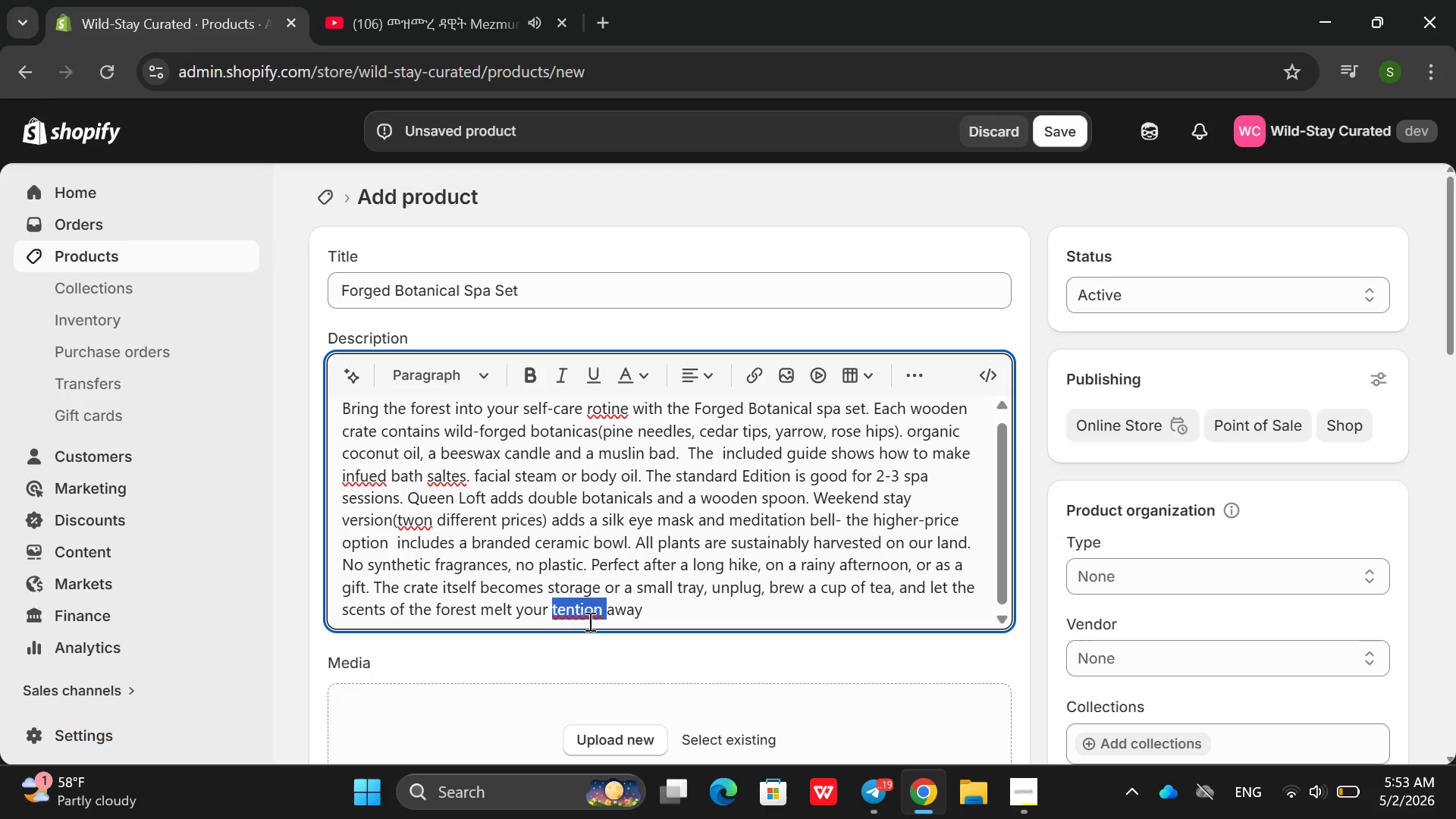 
type(tension )
 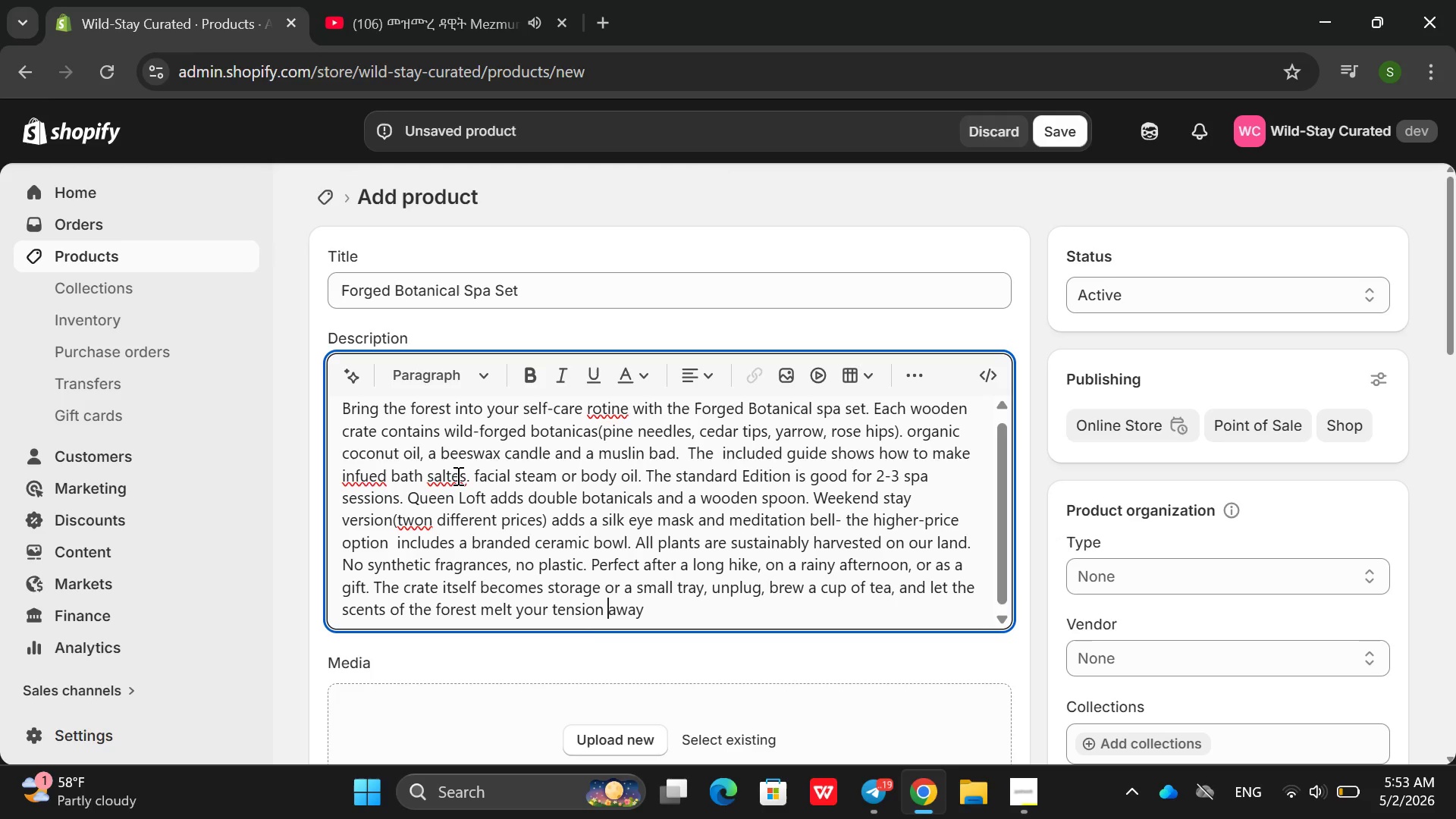 
left_click([457, 475])
 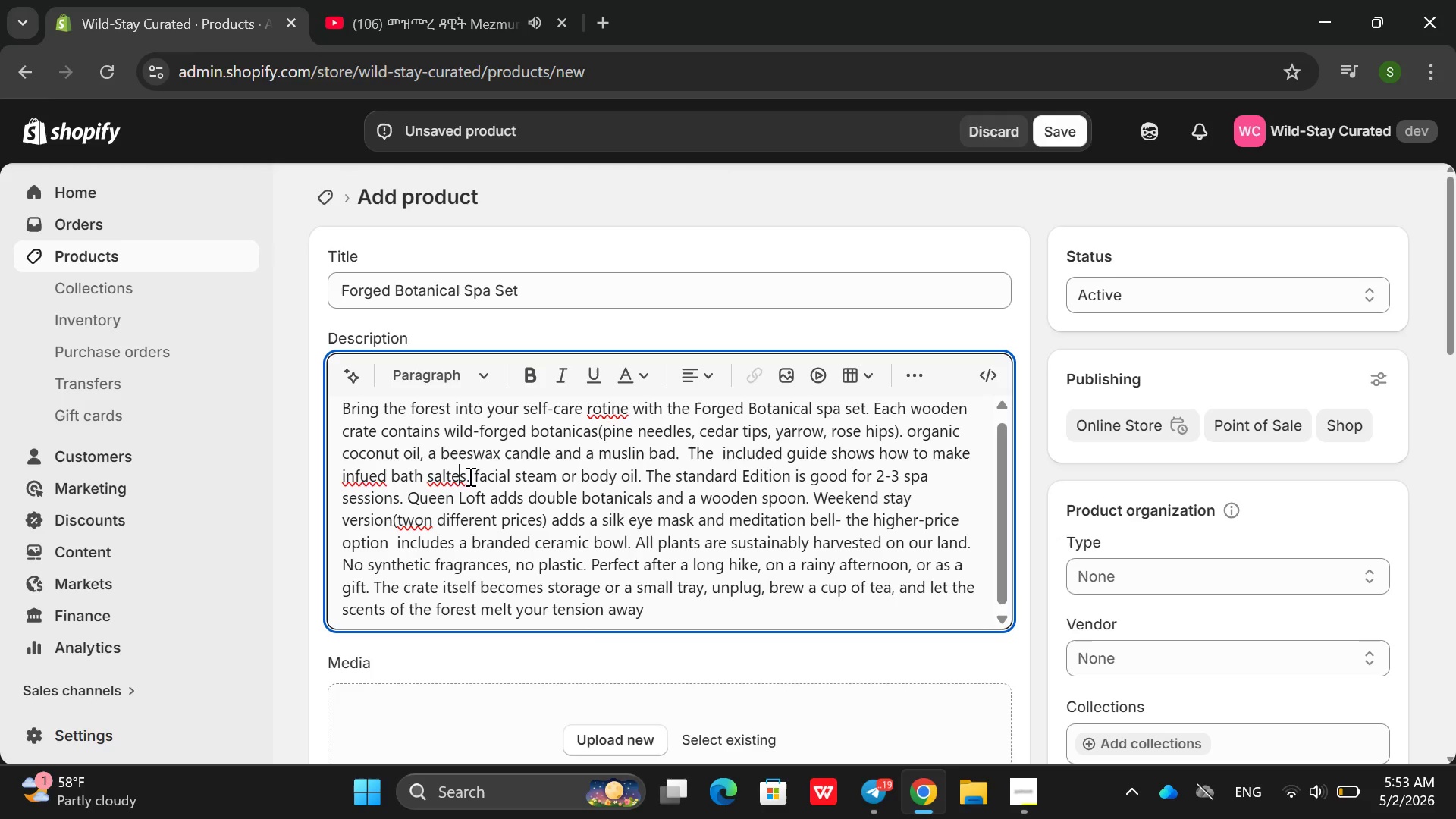 
key(Backspace)
 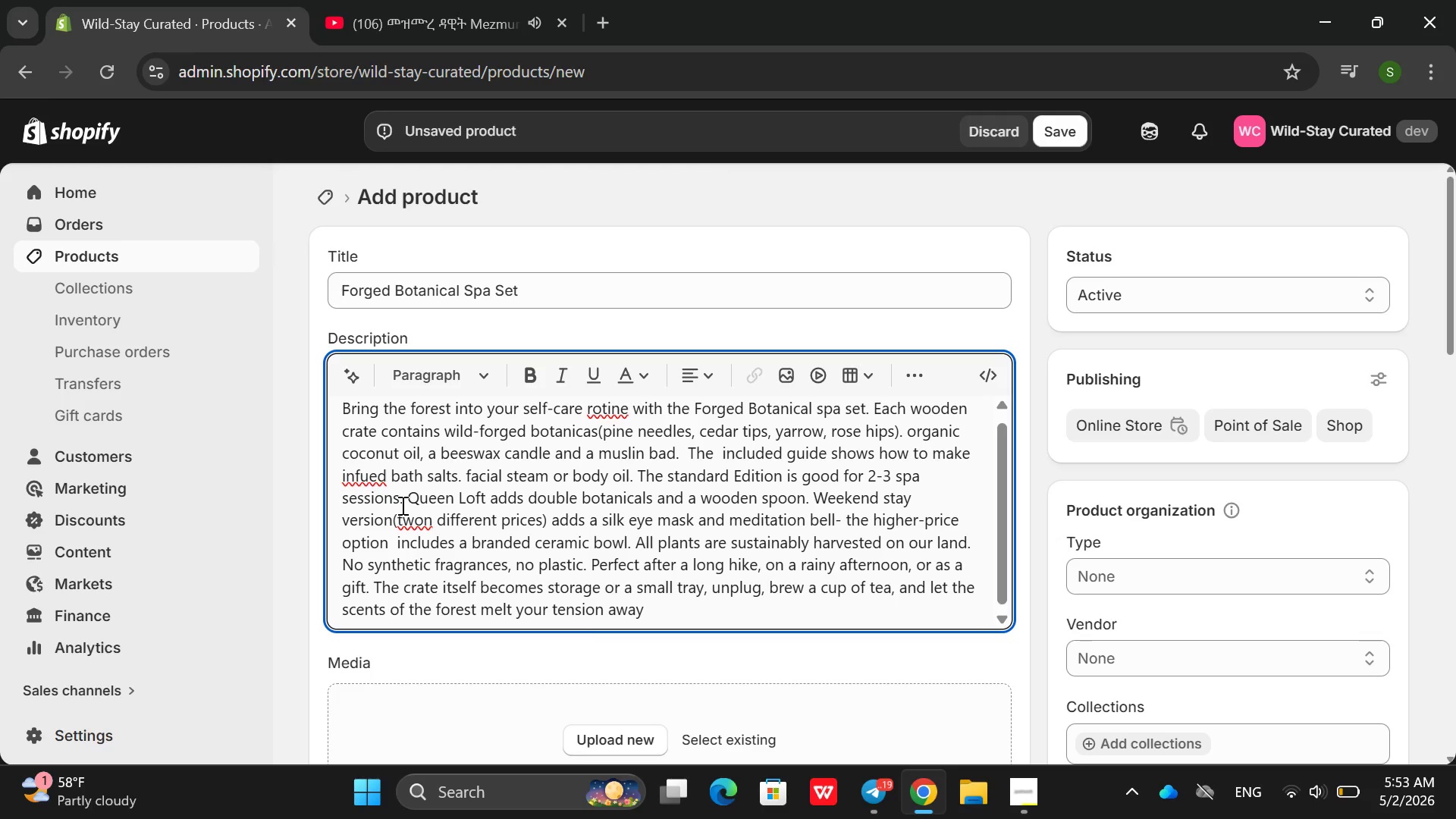 
left_click([401, 526])
 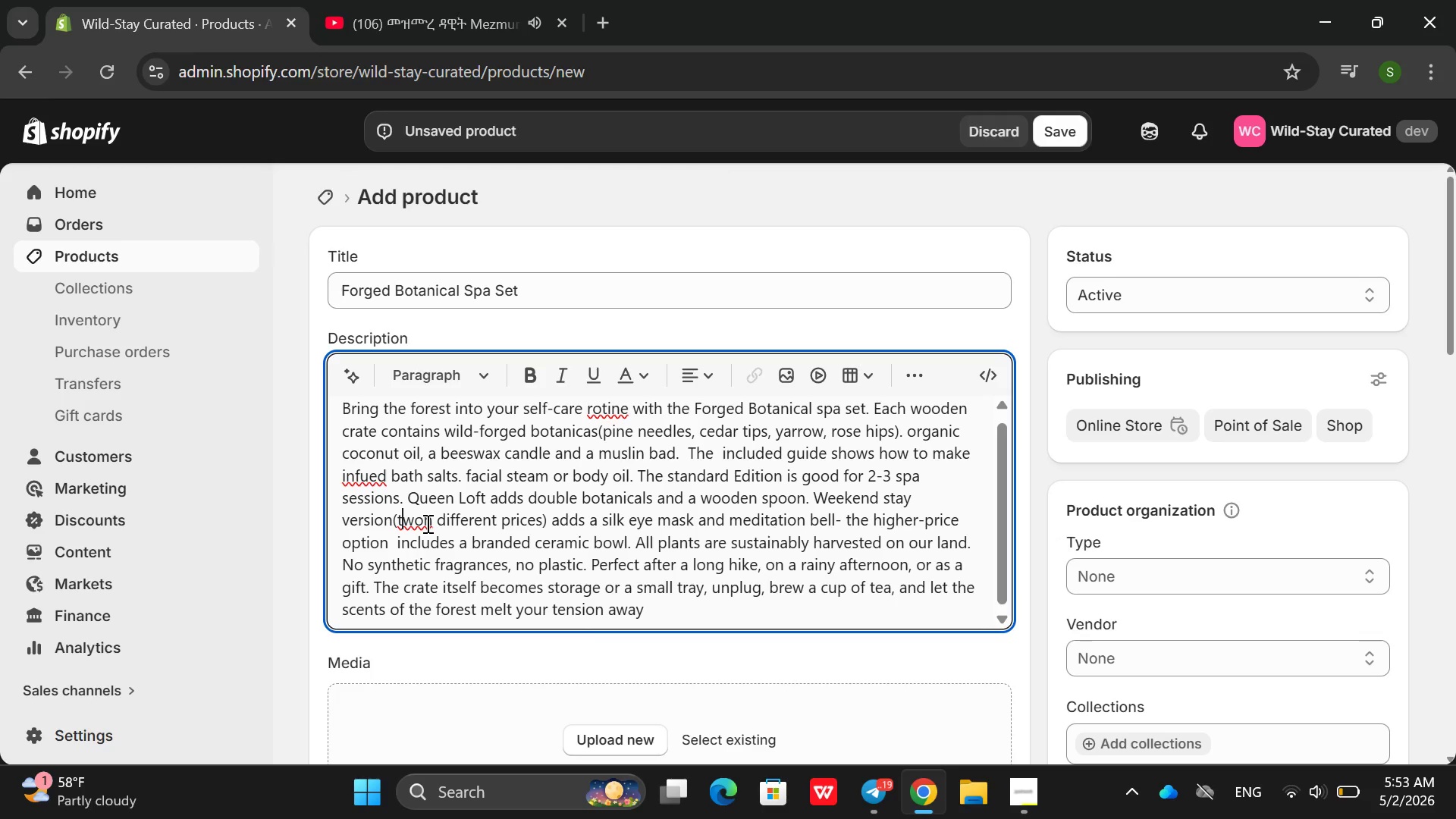 
left_click([429, 523])
 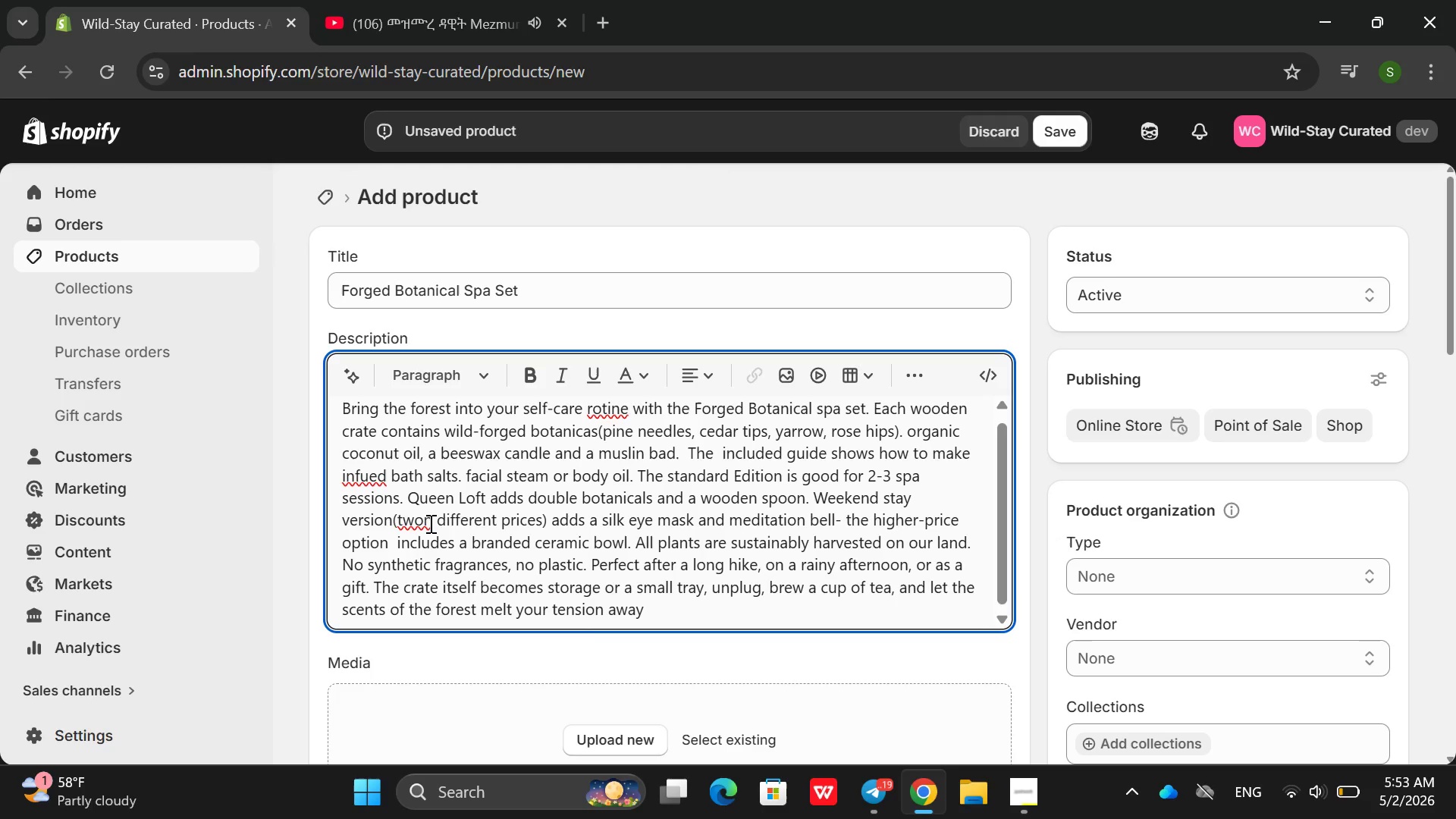 
key(Backspace)
 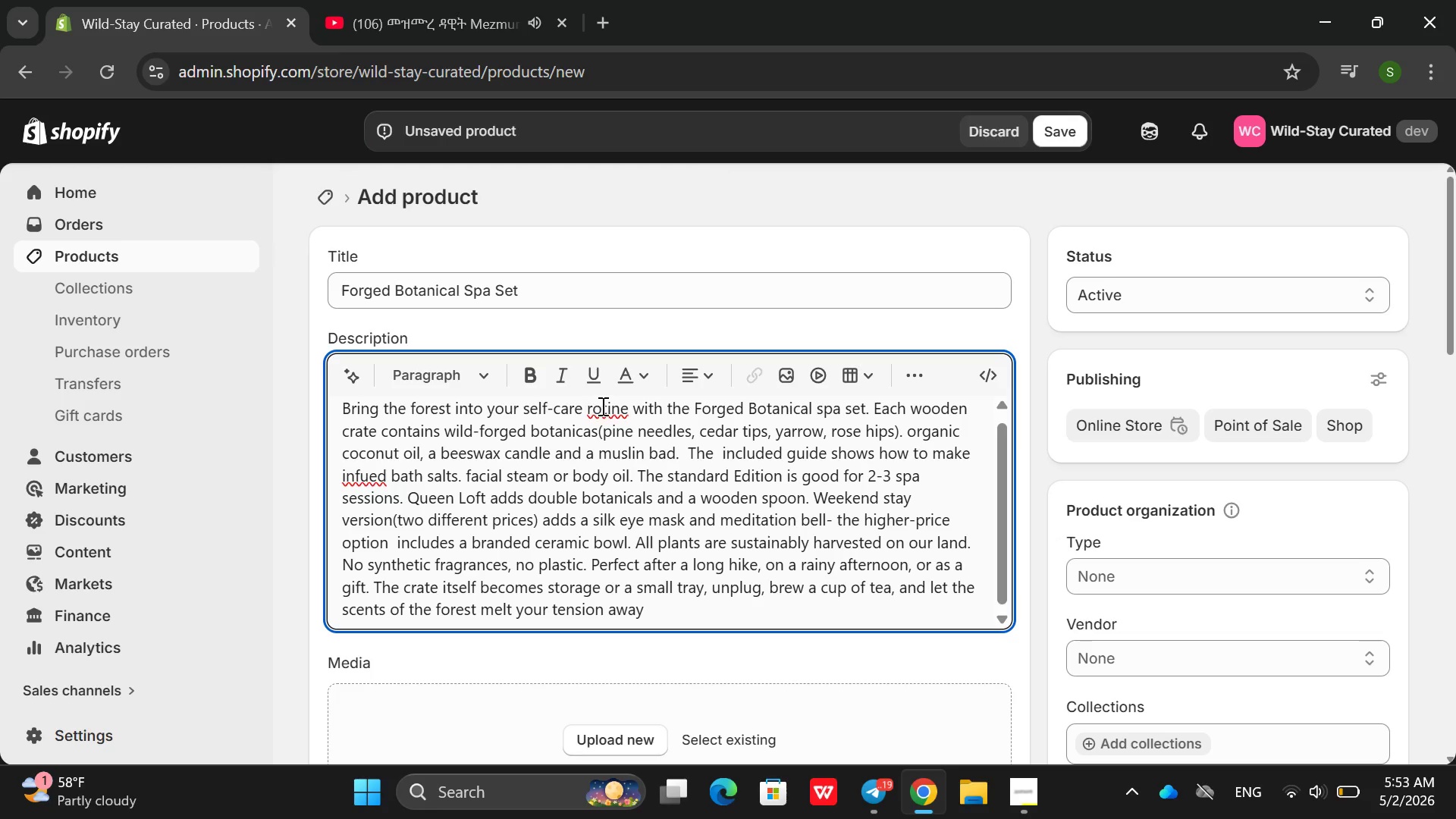 
left_click([601, 404])
 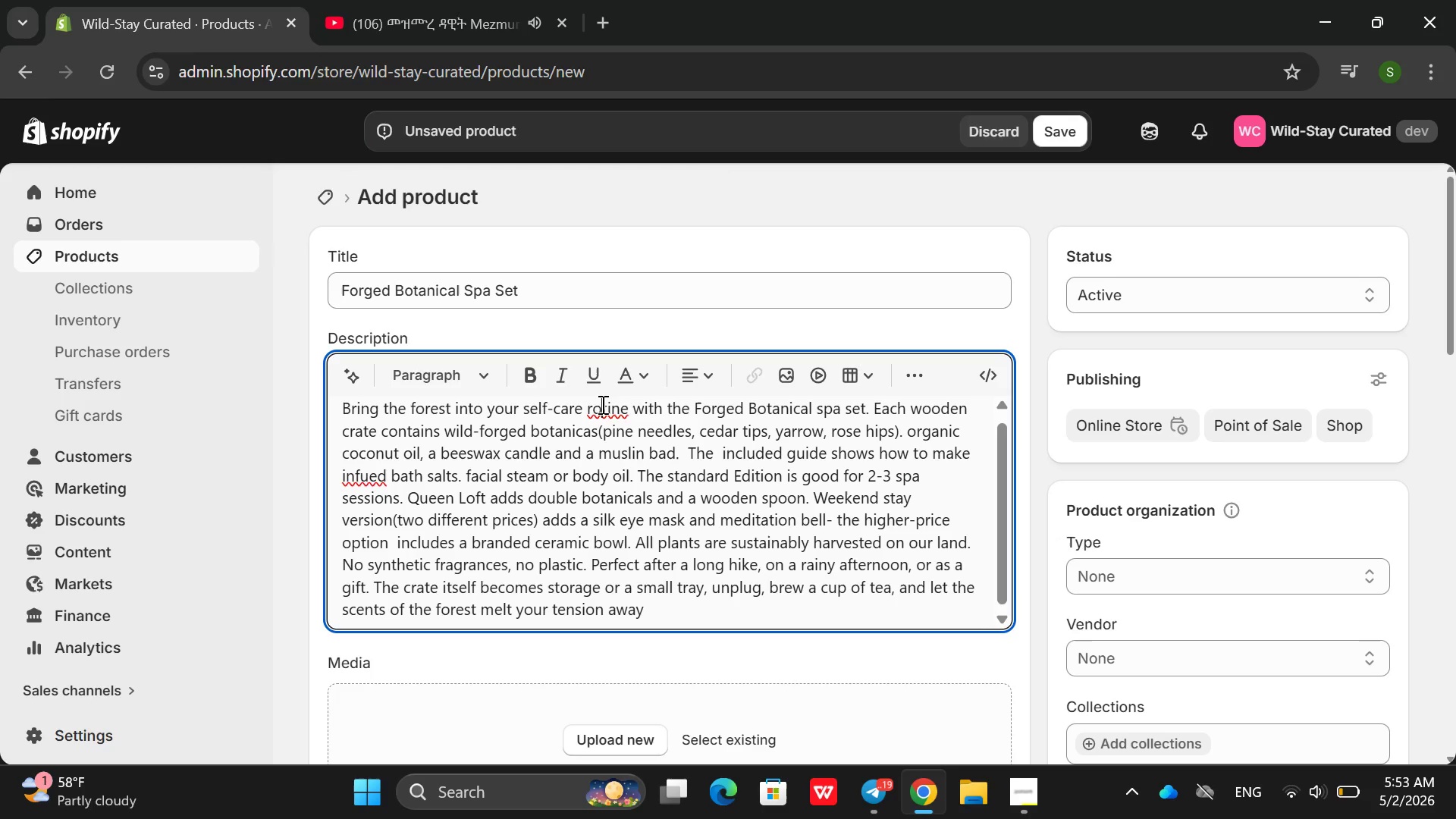 
key(U)
 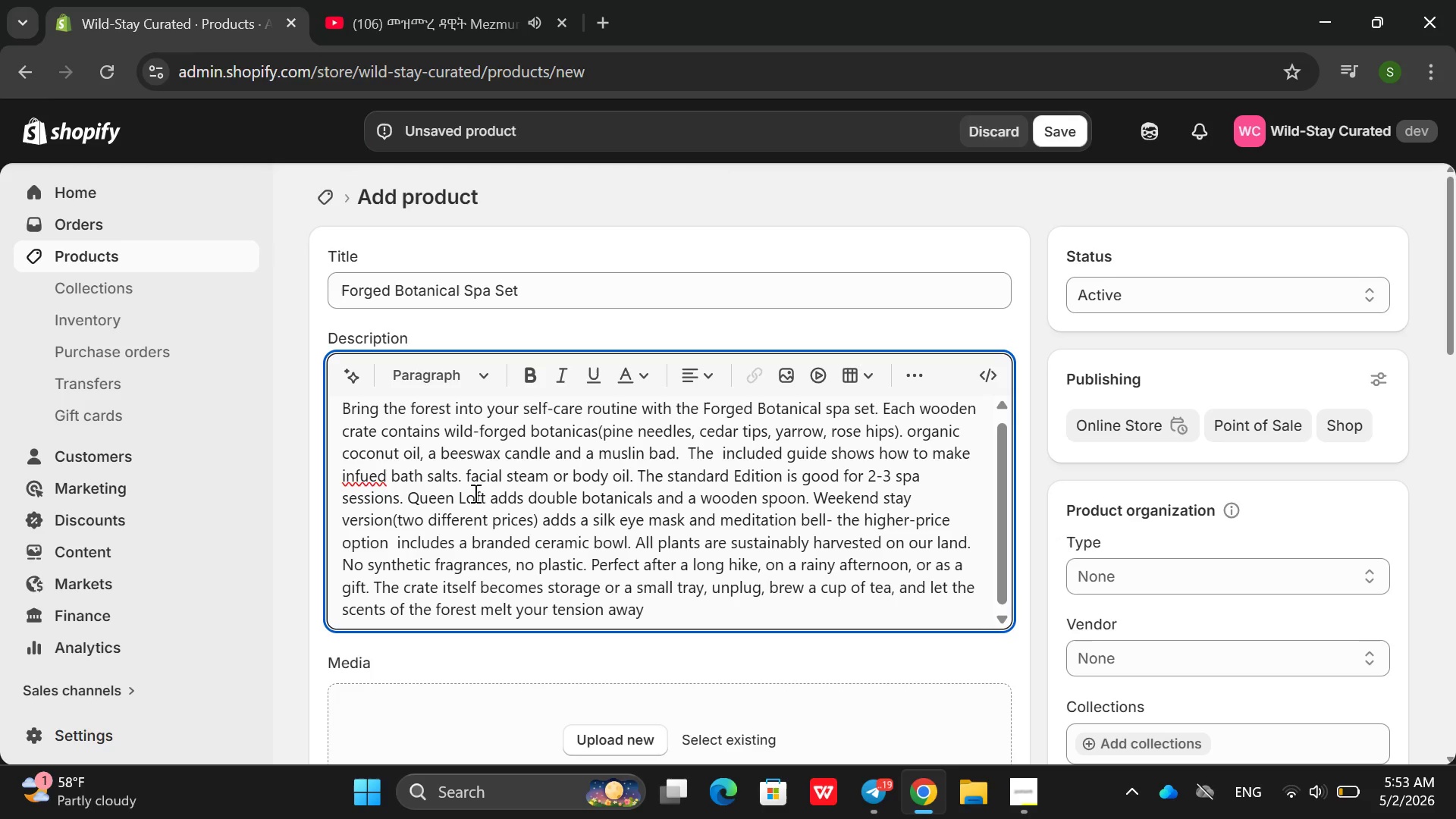 
left_click([474, 493])
 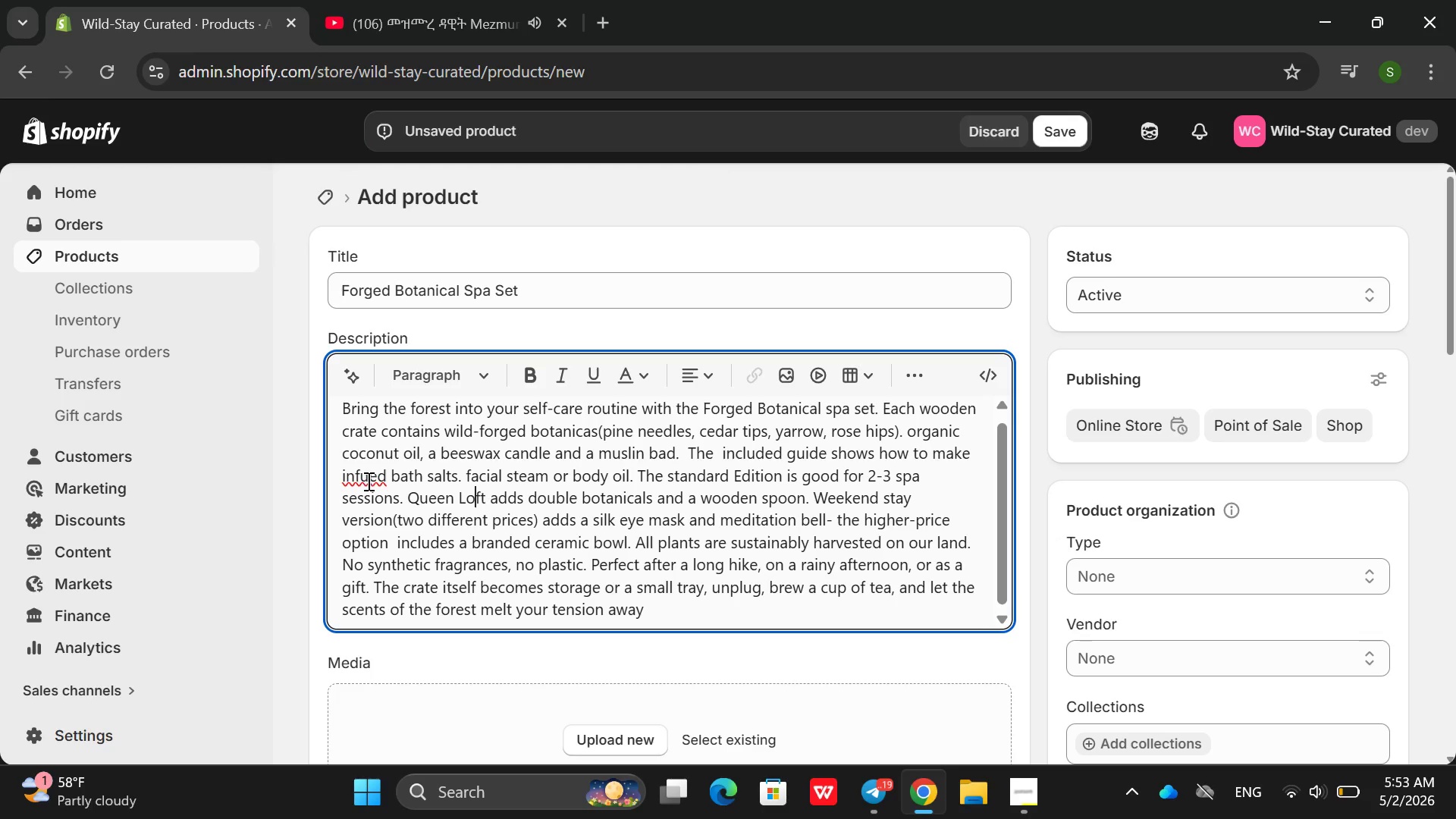 
left_click([367, 481])
 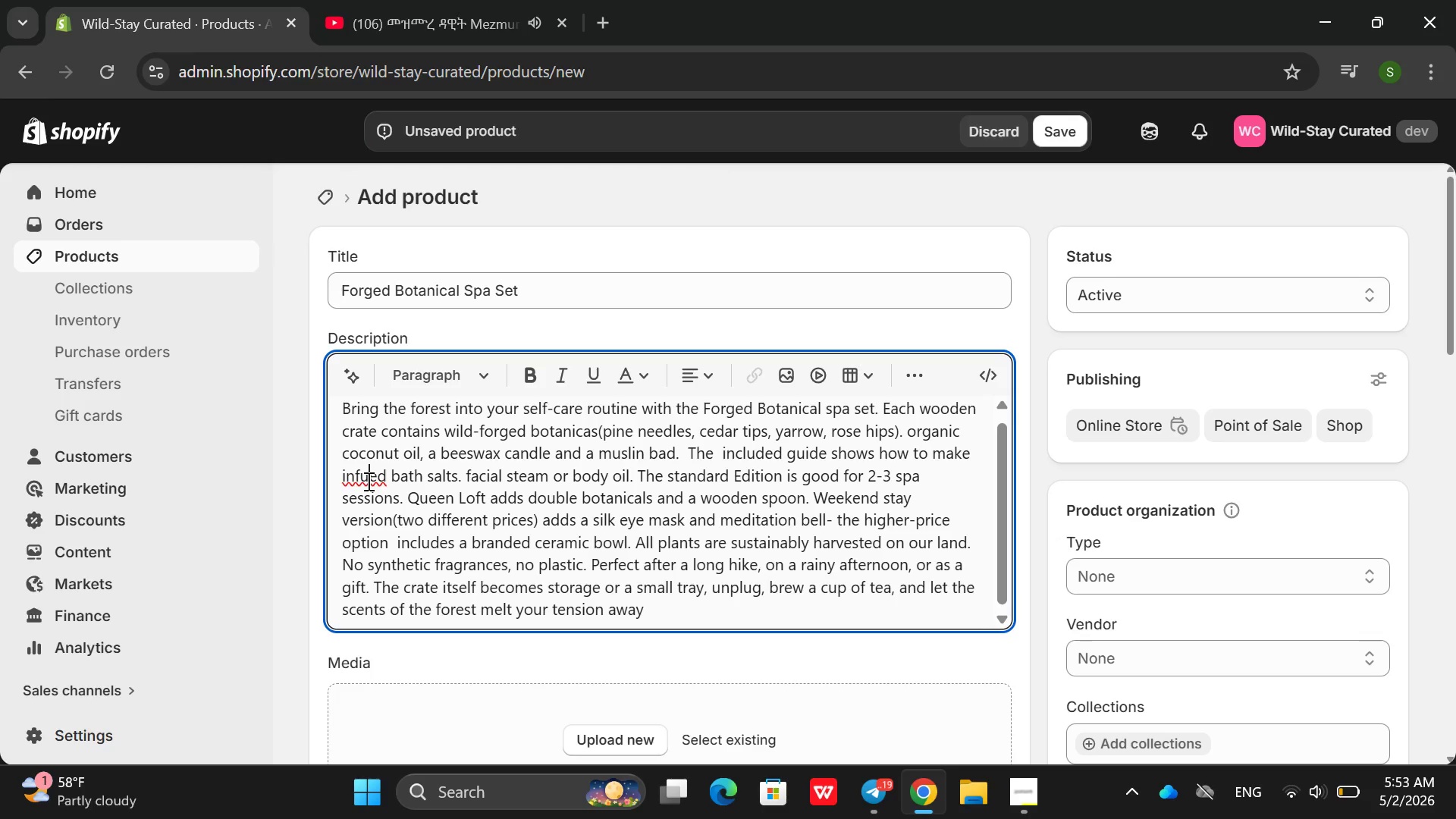 
key(S)
 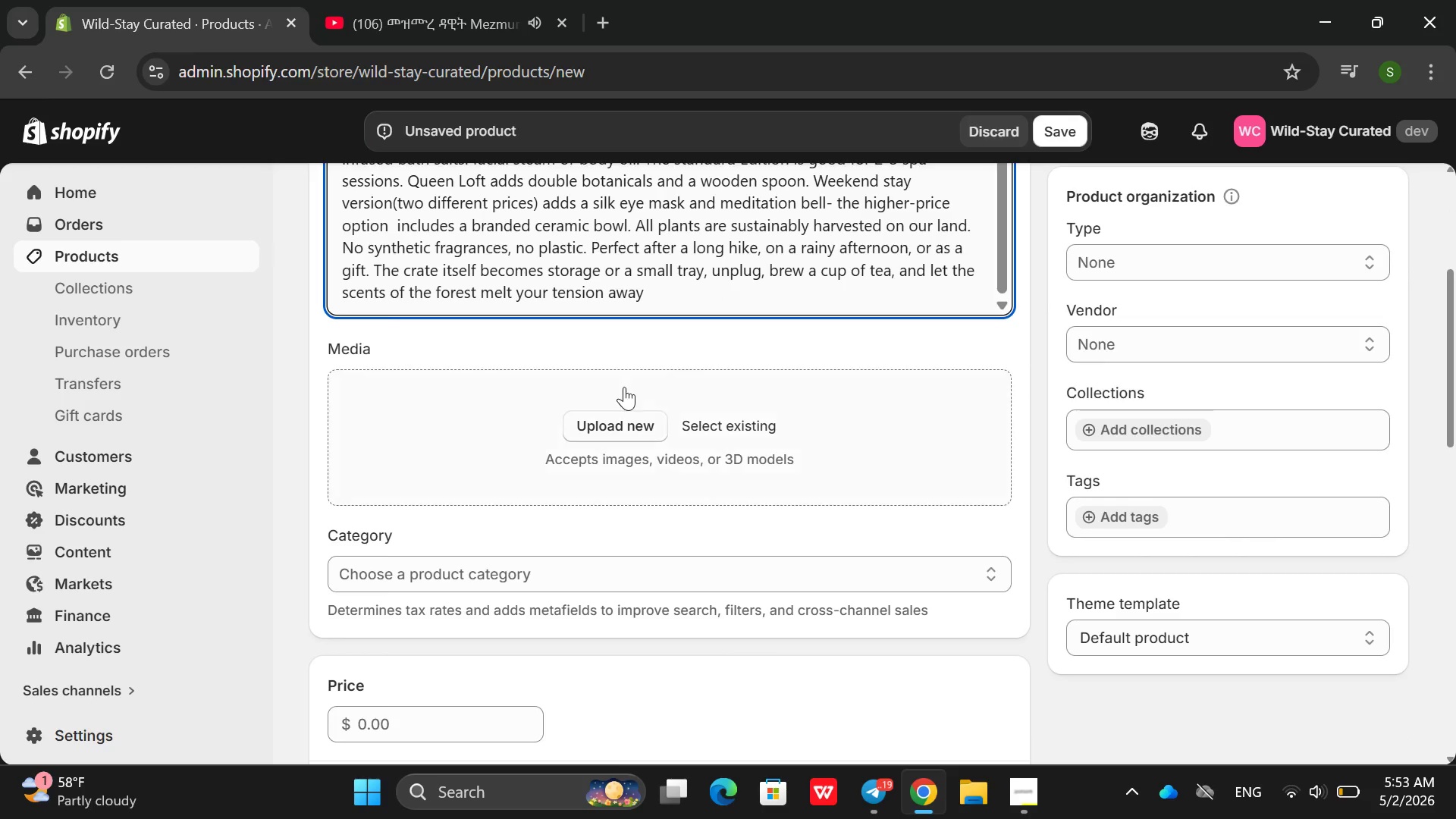 
left_click([596, 429])
 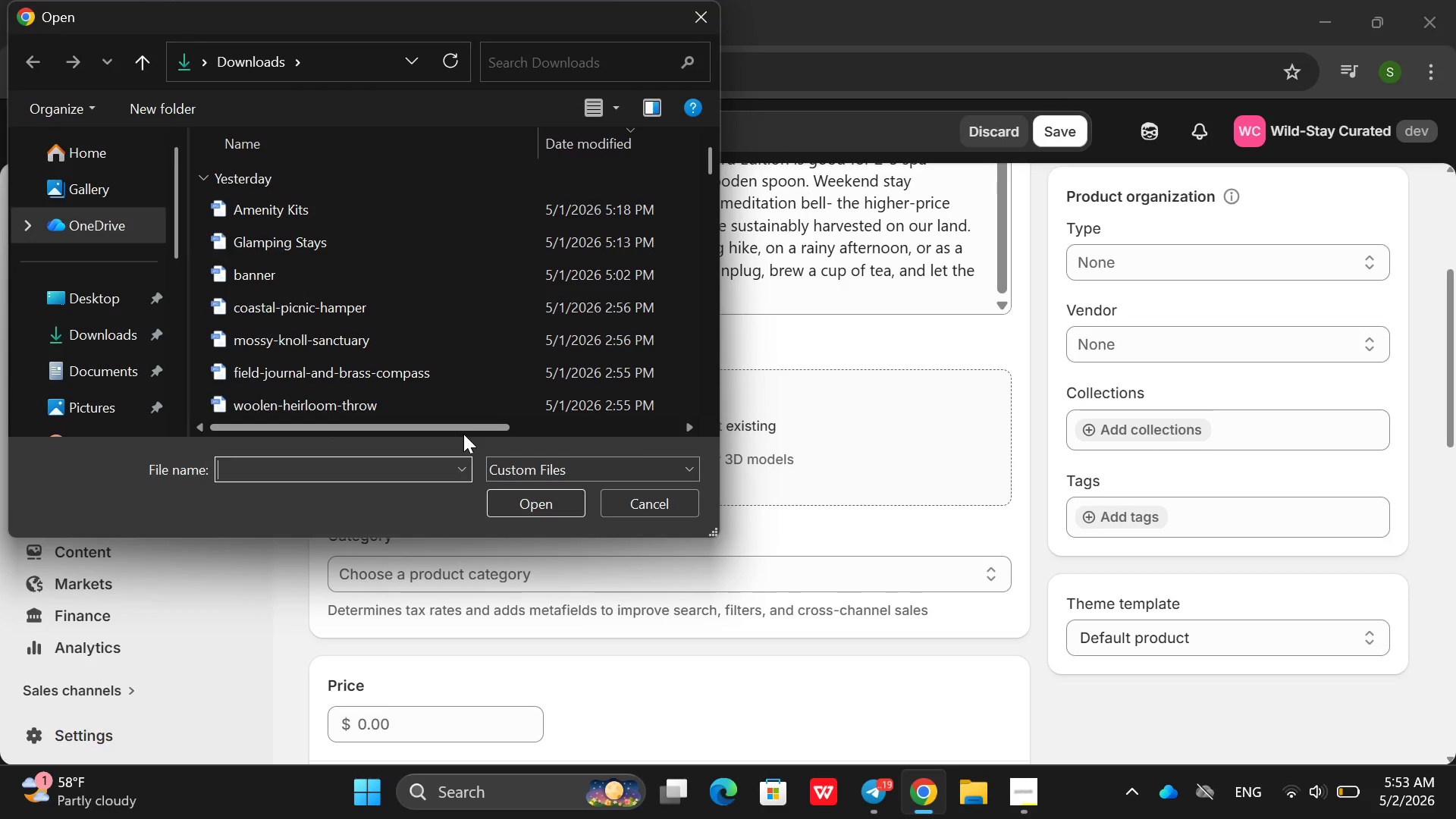 
scroll: coordinate [403, 422], scroll_direction: down, amount: 7.0
 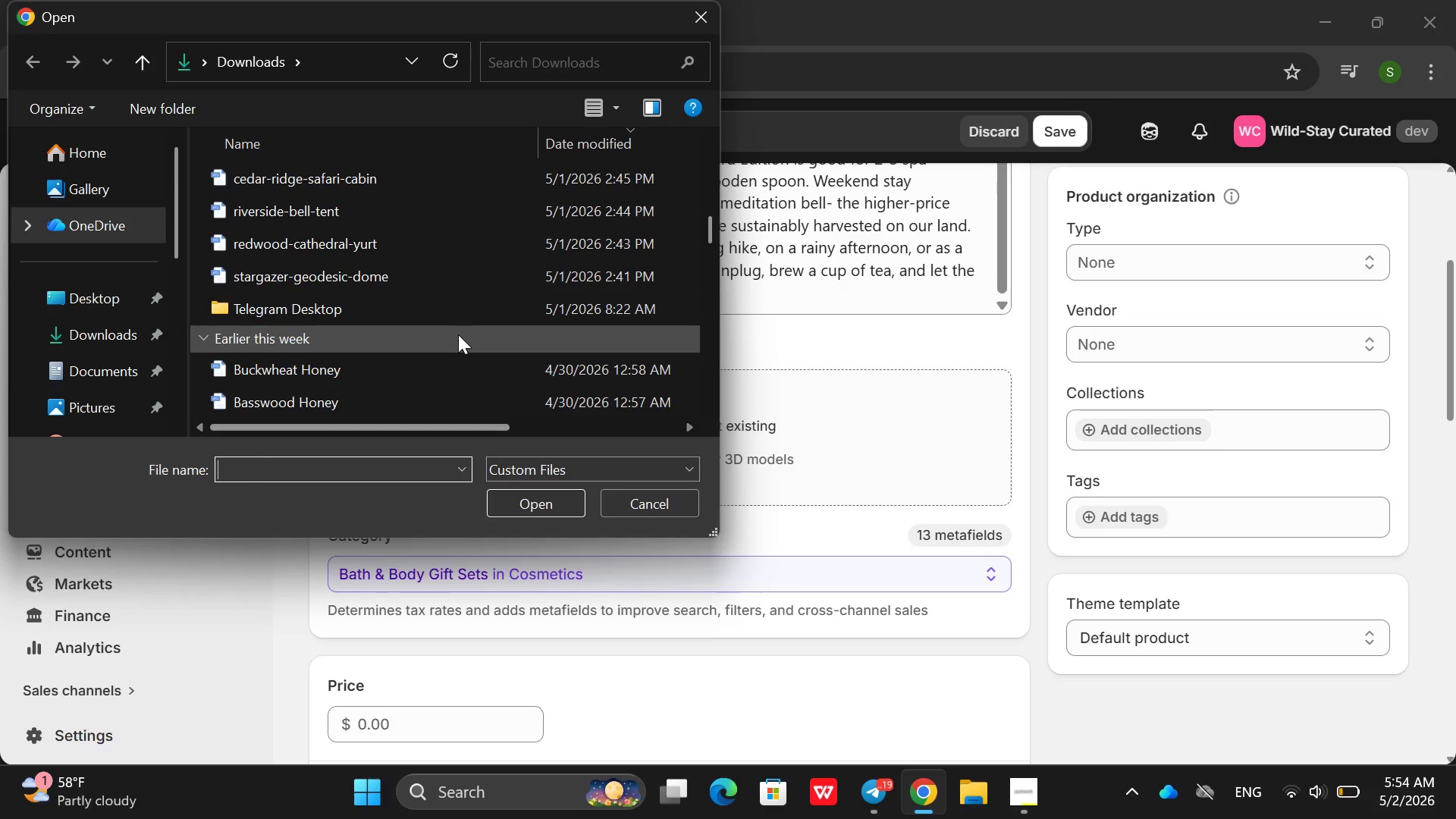 
scroll: coordinate [458, 334], scroll_direction: none, amount: 0.0
 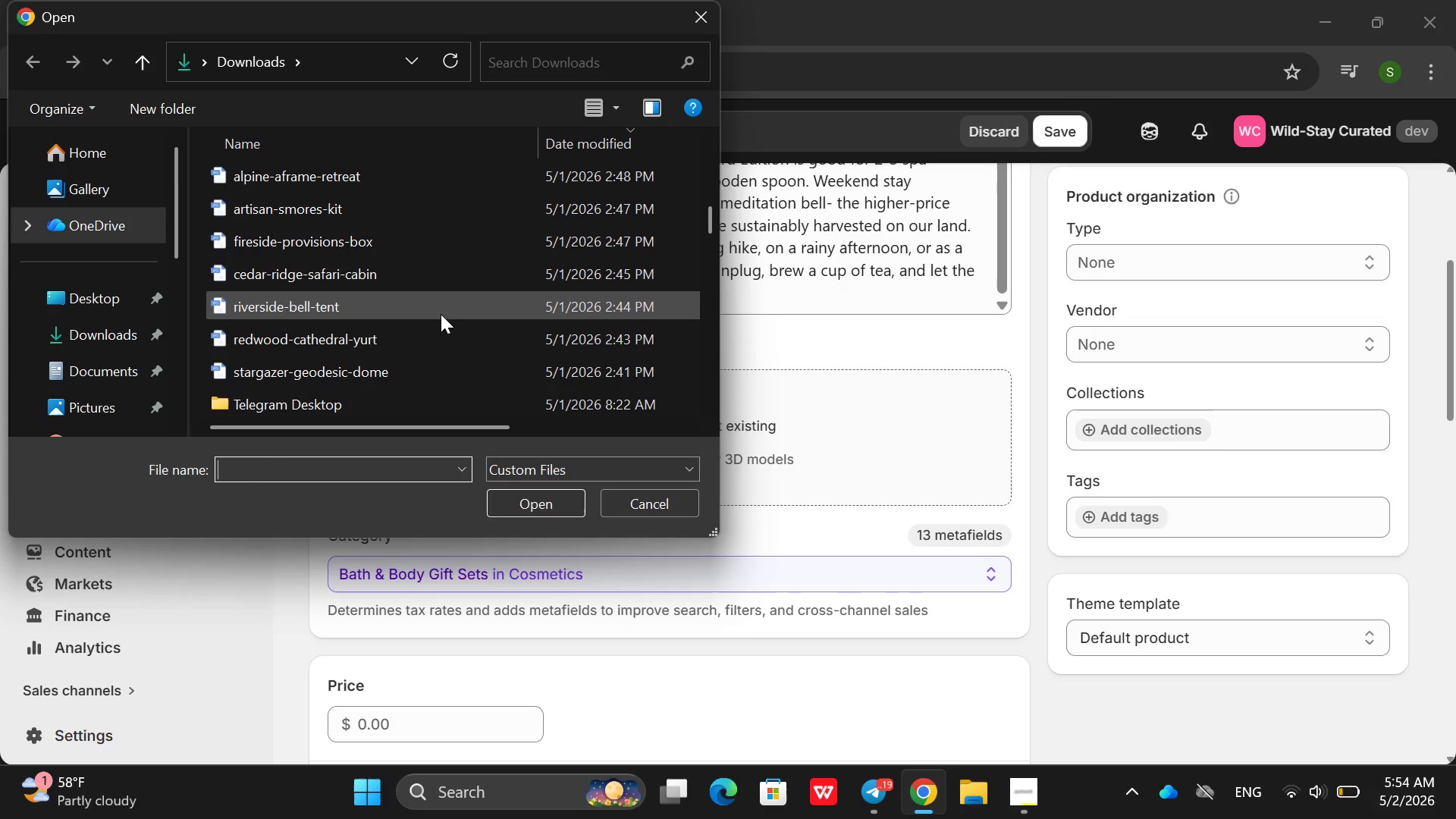 
scroll: coordinate [472, 256], scroll_direction: up, amount: 1.0
 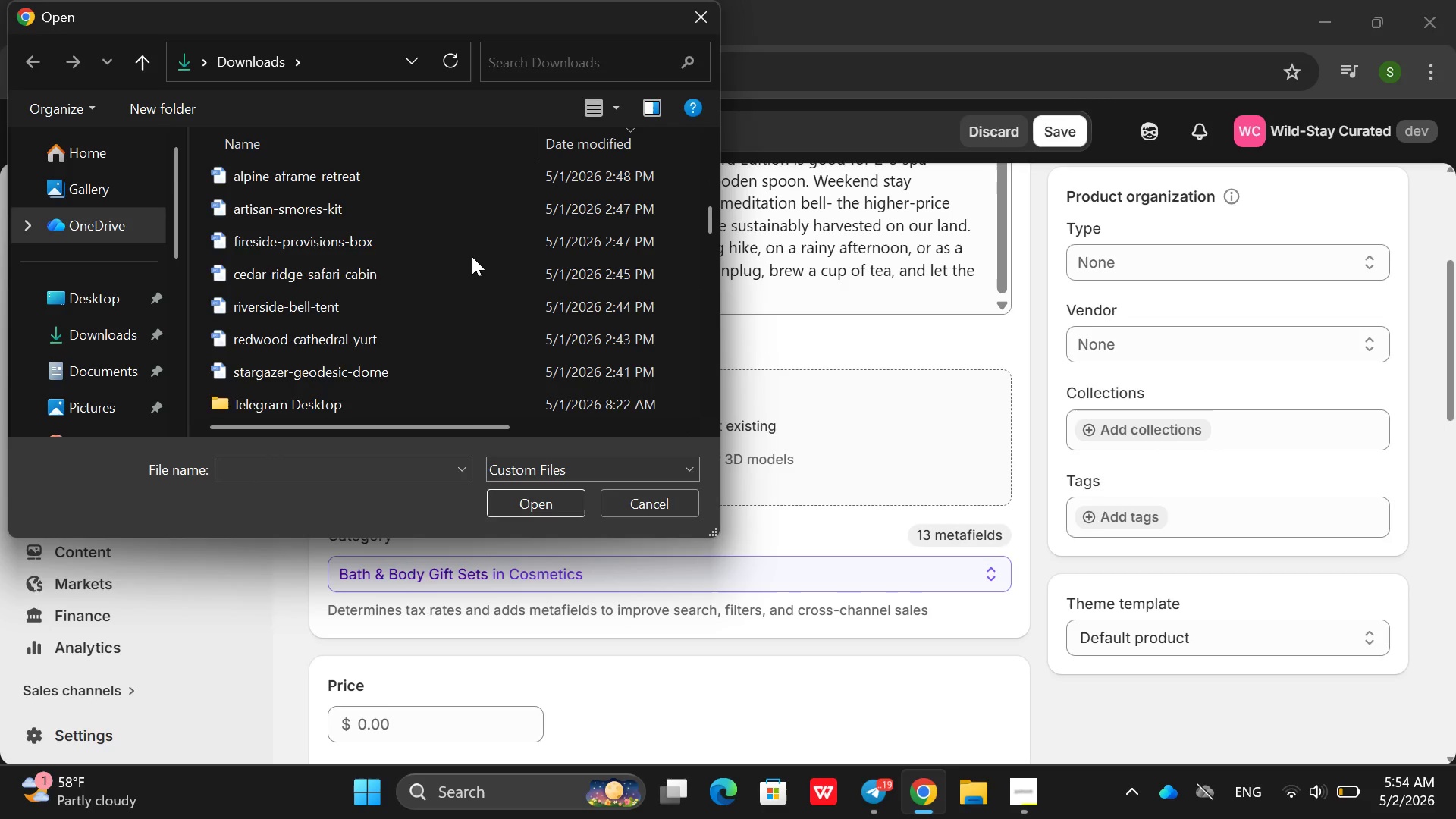 
scroll: coordinate [472, 256], scroll_direction: none, amount: 0.0
 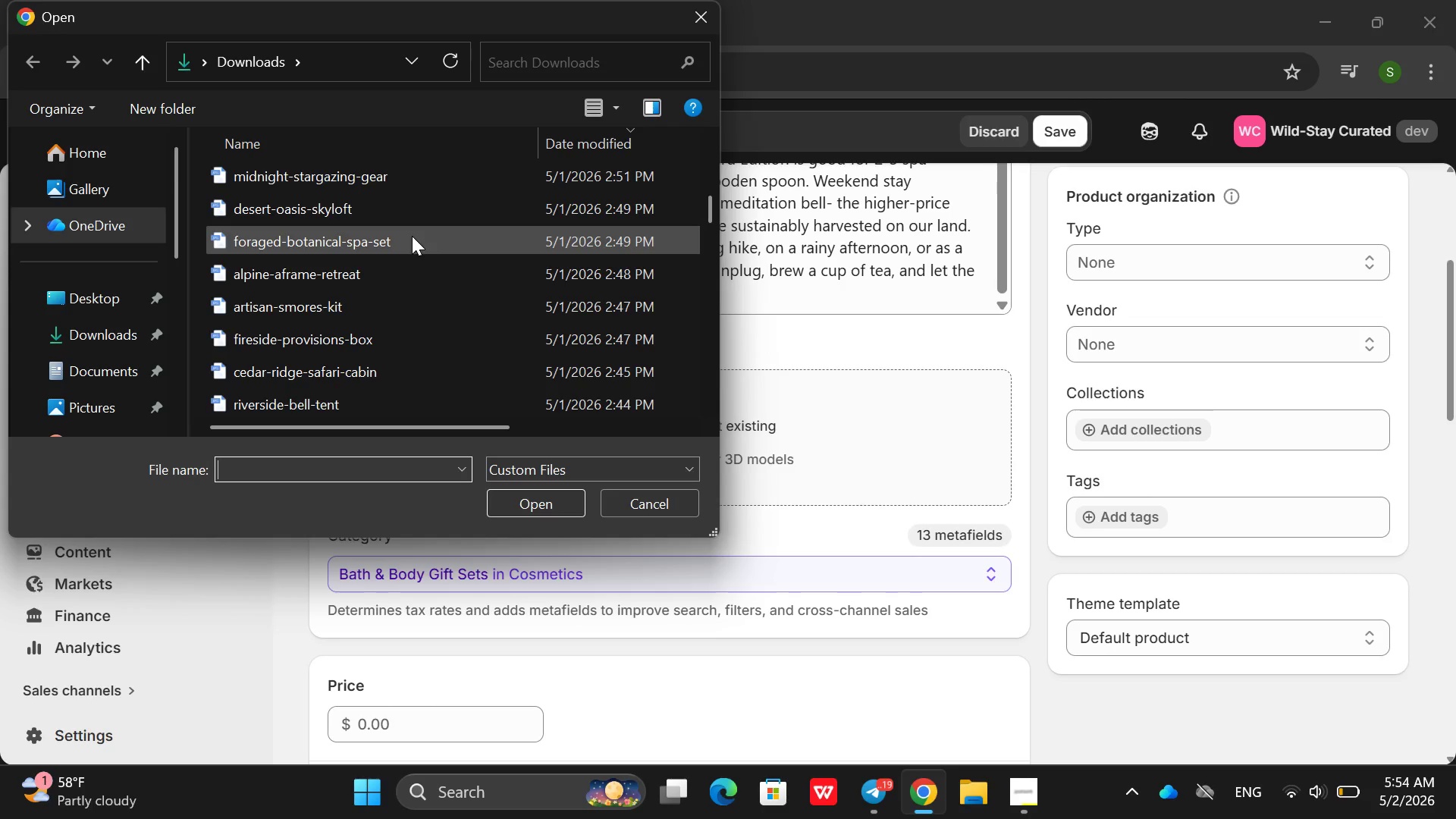 
left_click([400, 234])
 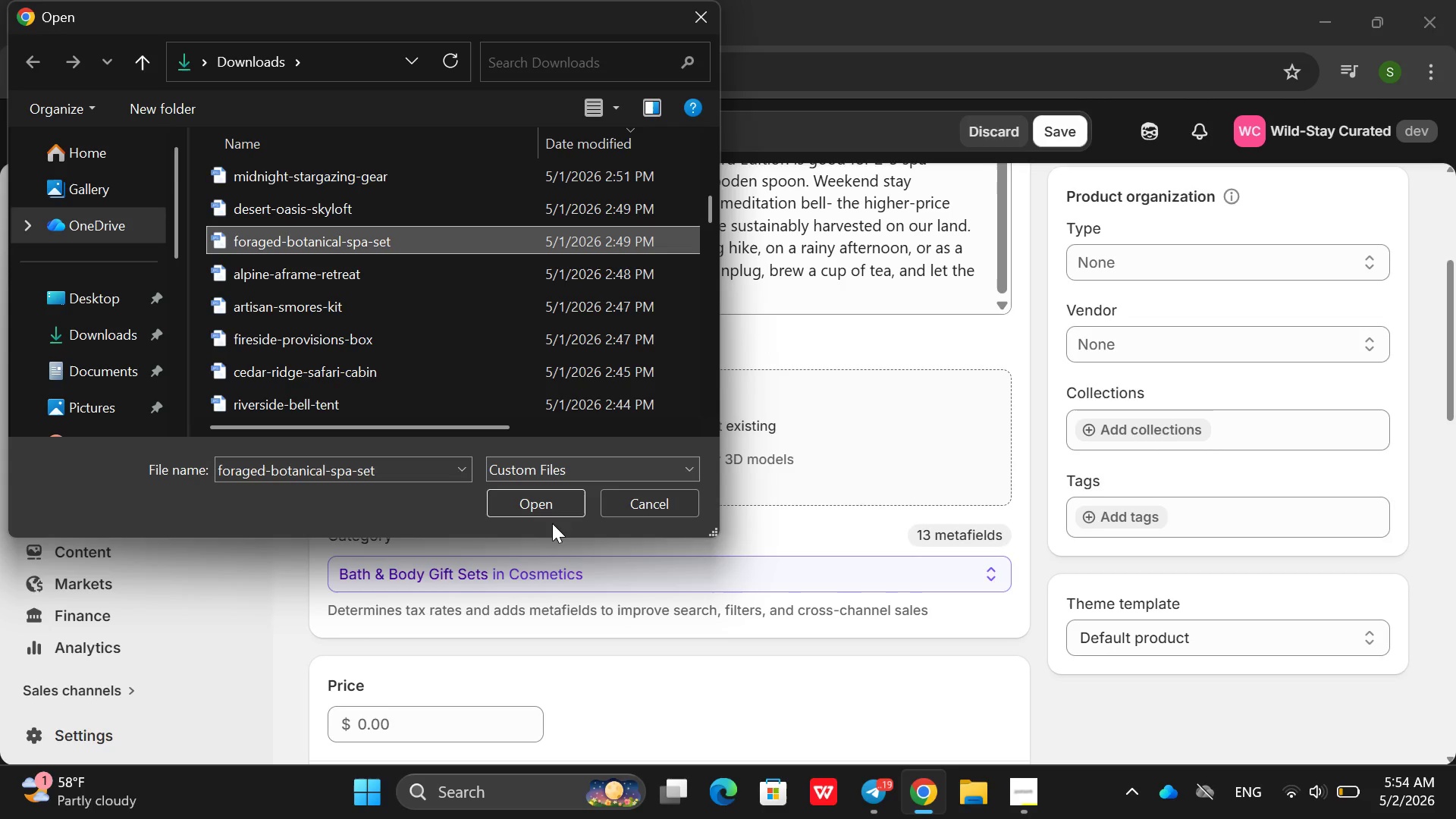 
left_click([572, 498])
 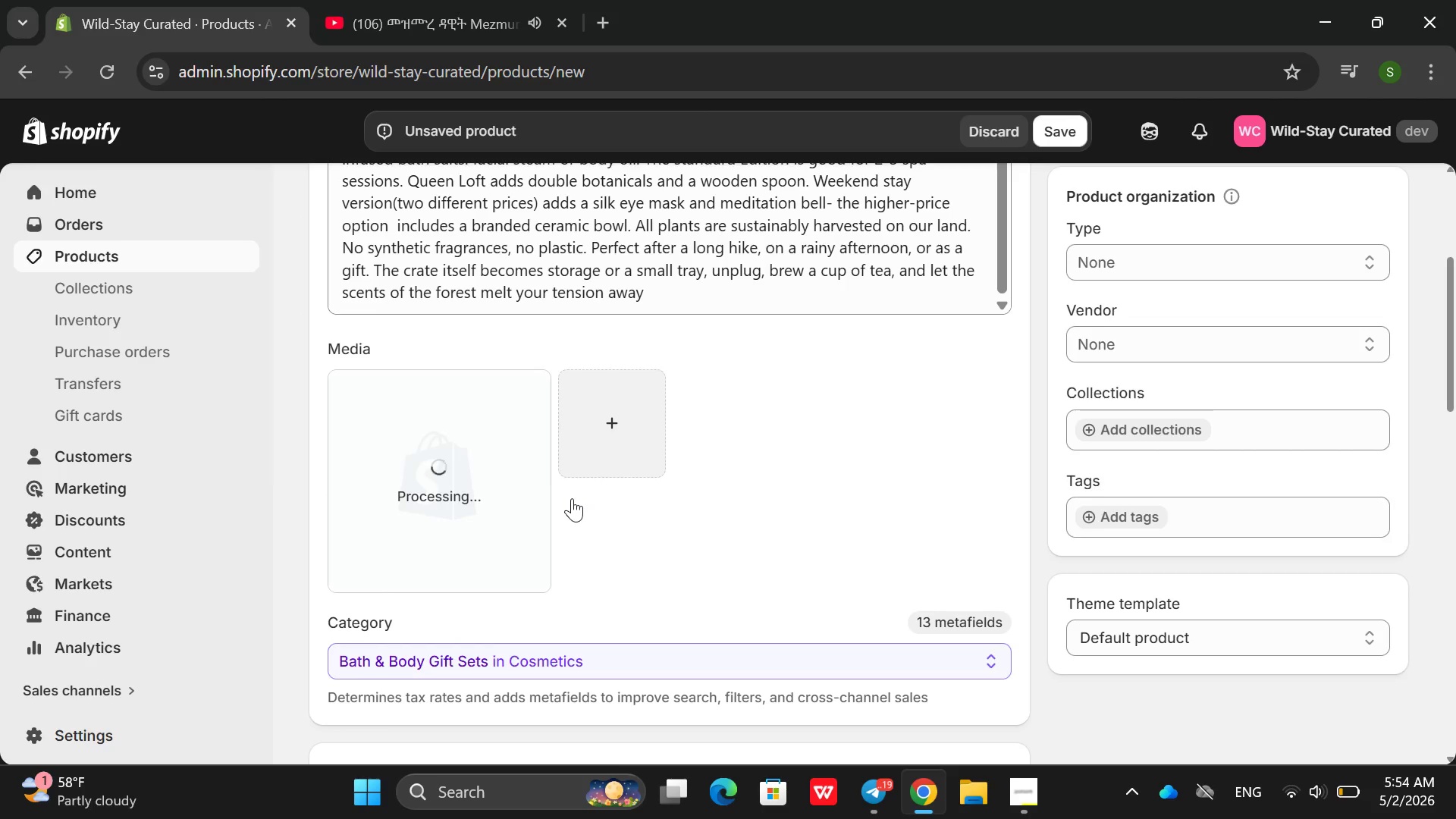 
wait(7.09)
 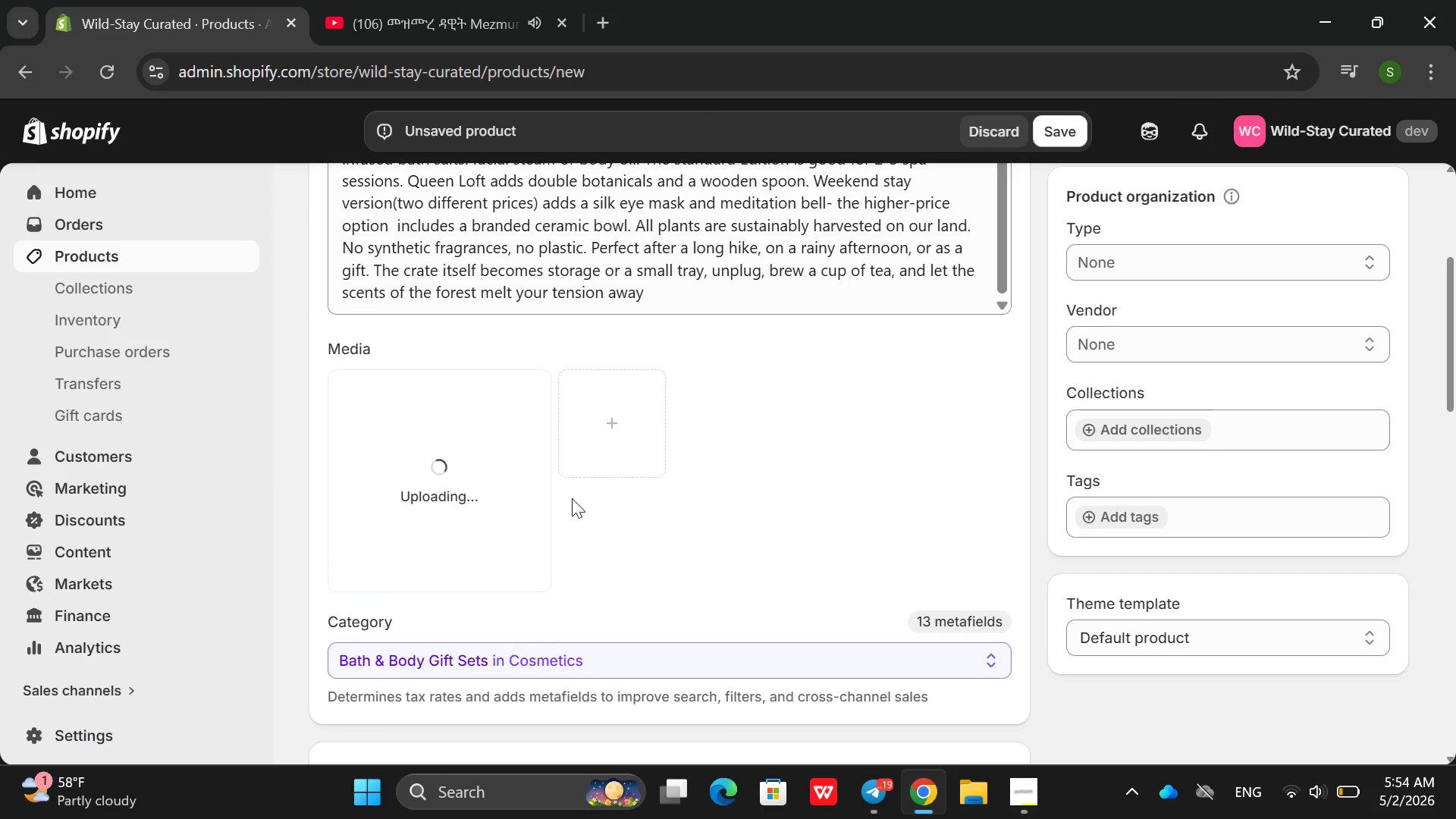 
left_click([488, 499])
 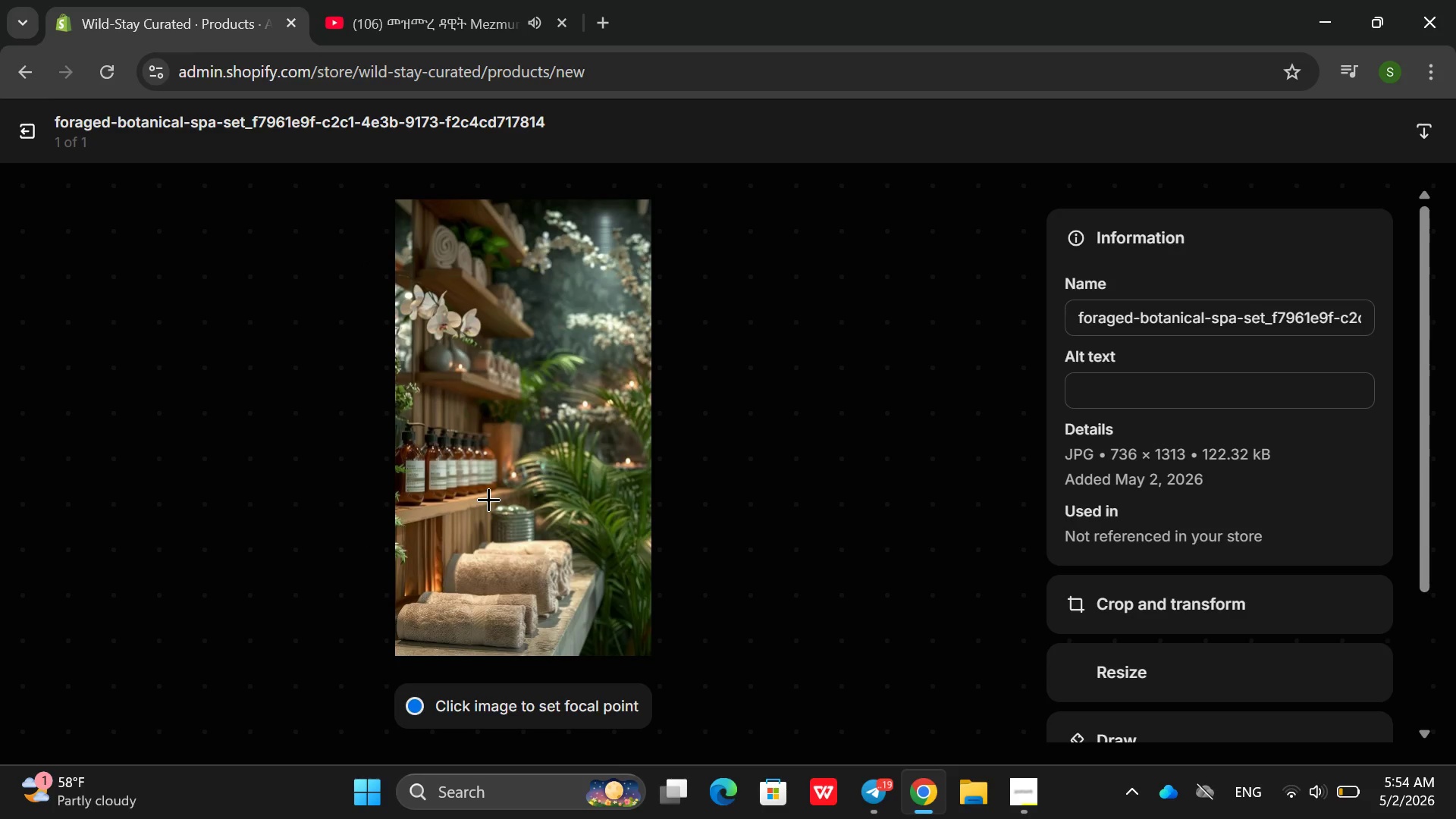 
key(Control+ControlLeft)
 